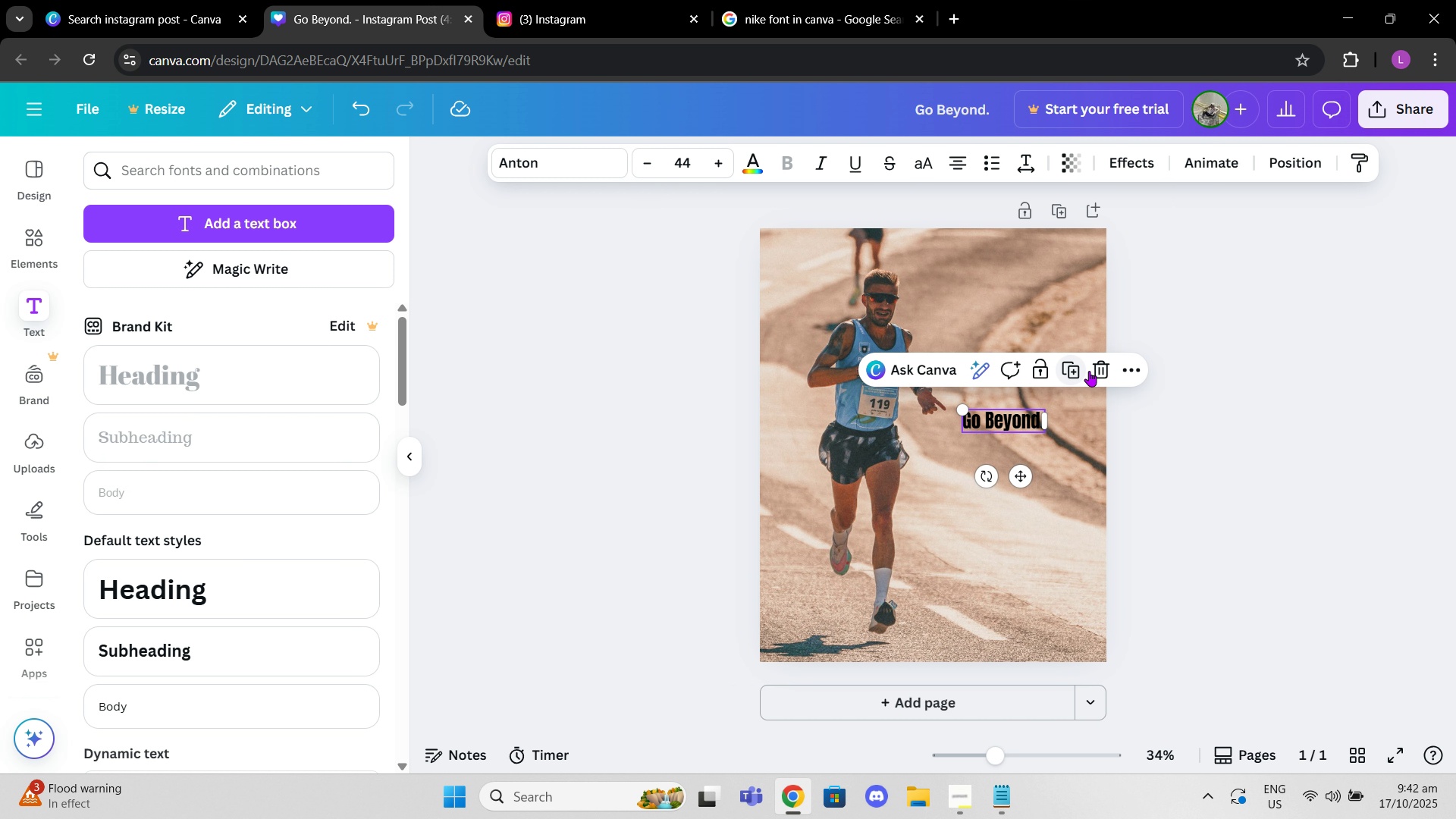 
left_click([1093, 370])
 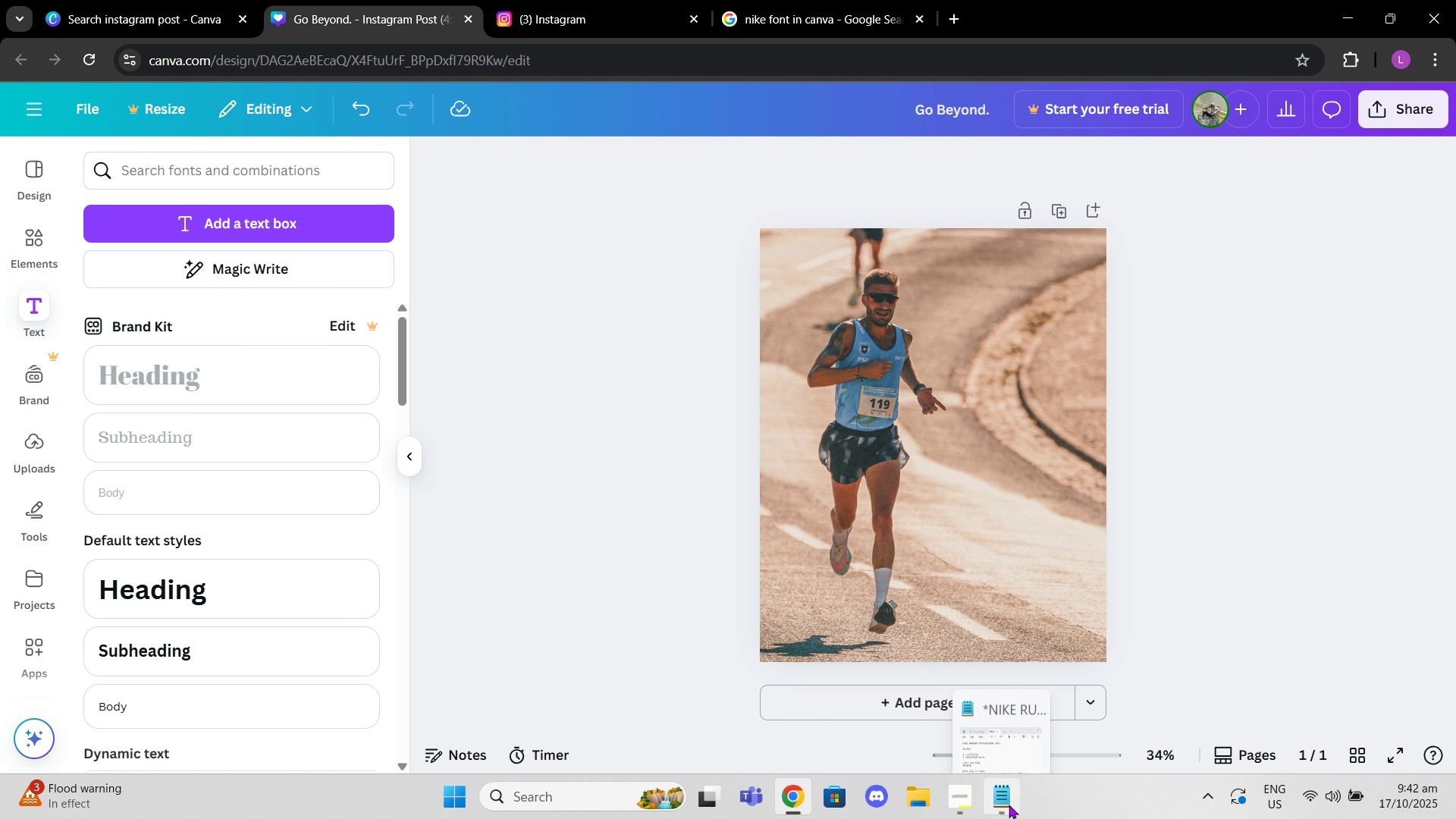 
left_click([1009, 805])
 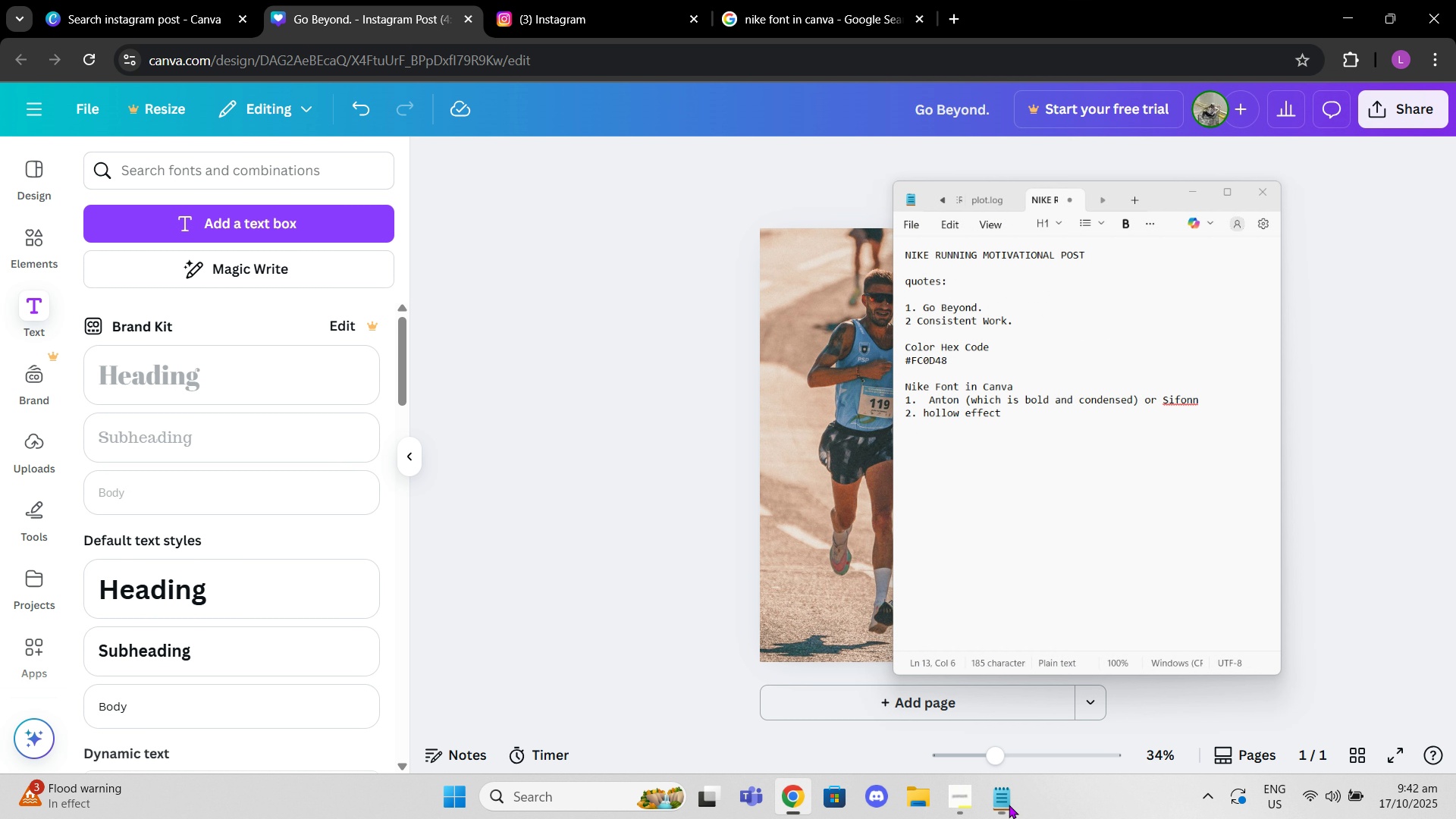 
double_click([1009, 805])
 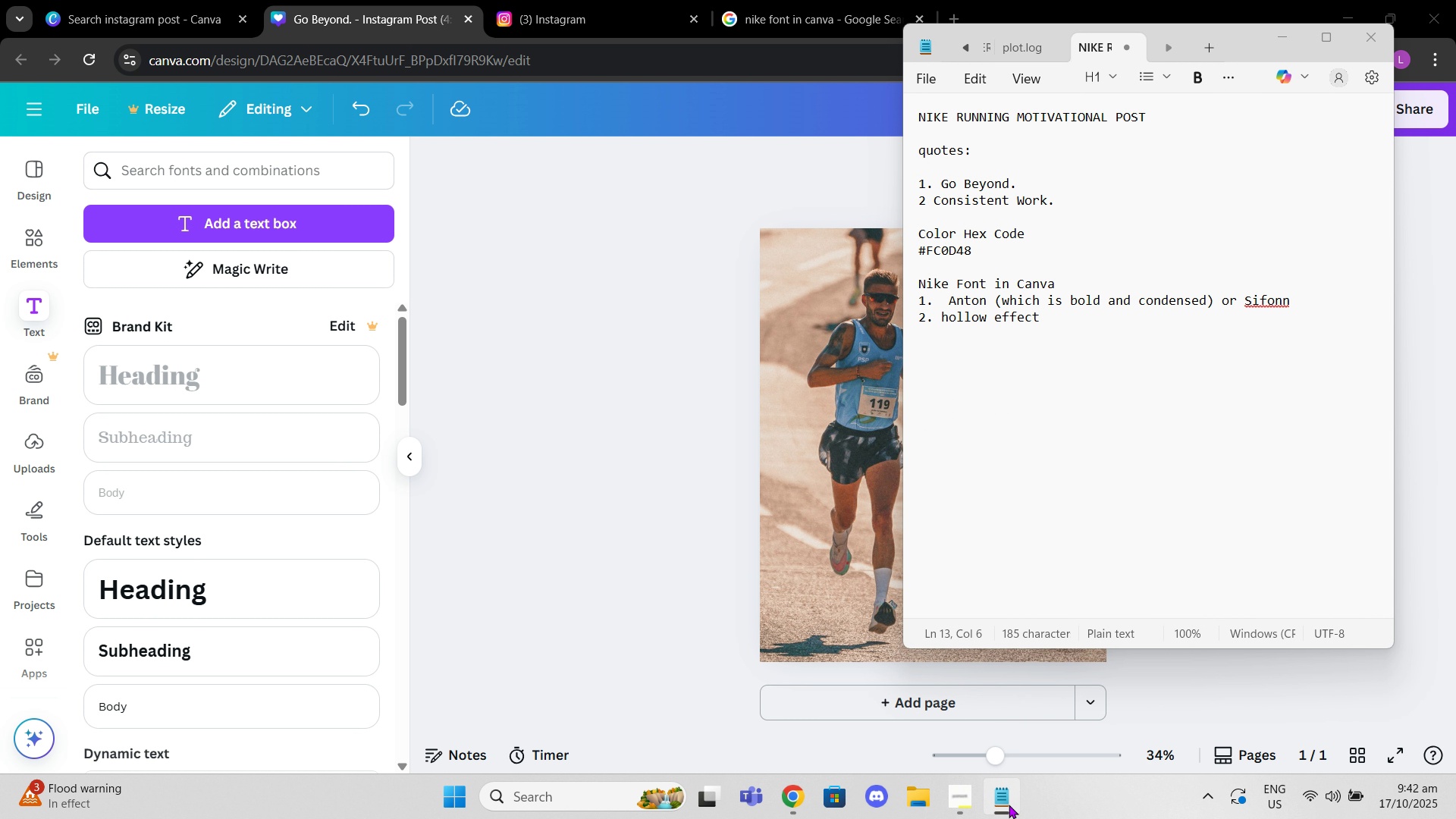 
left_click([1009, 805])
 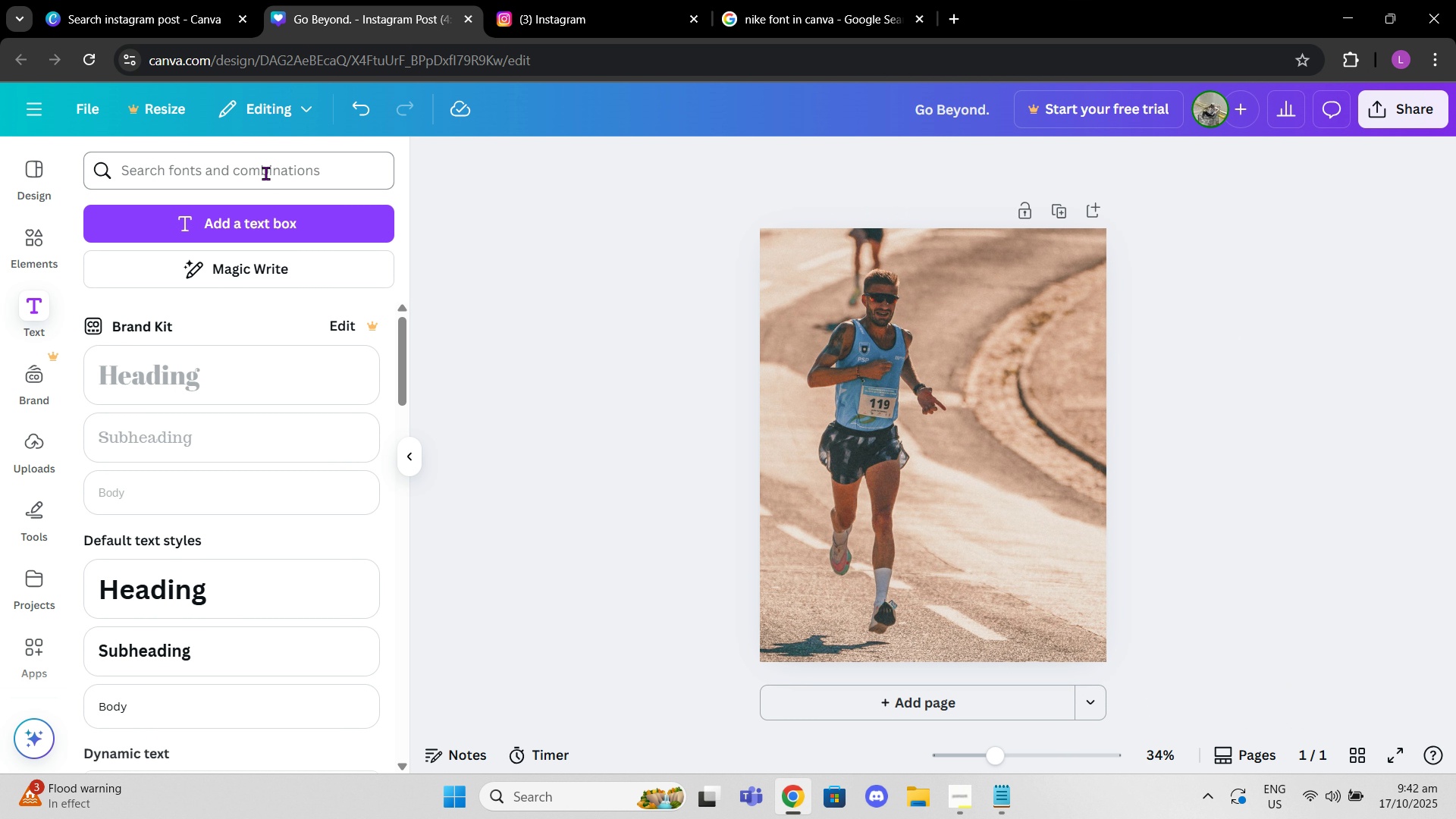 
left_click([265, 173])
 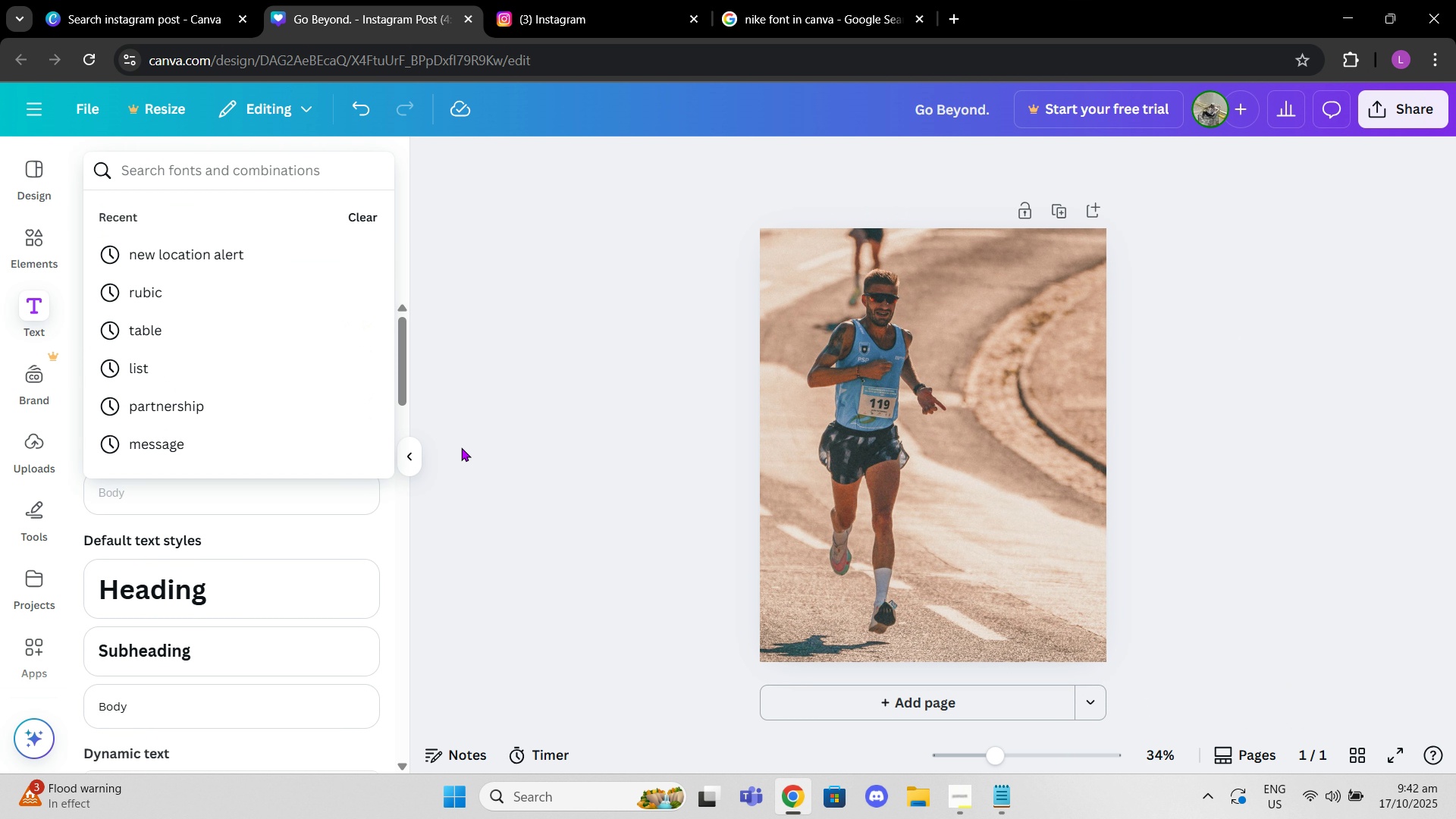 
left_click([461, 447])
 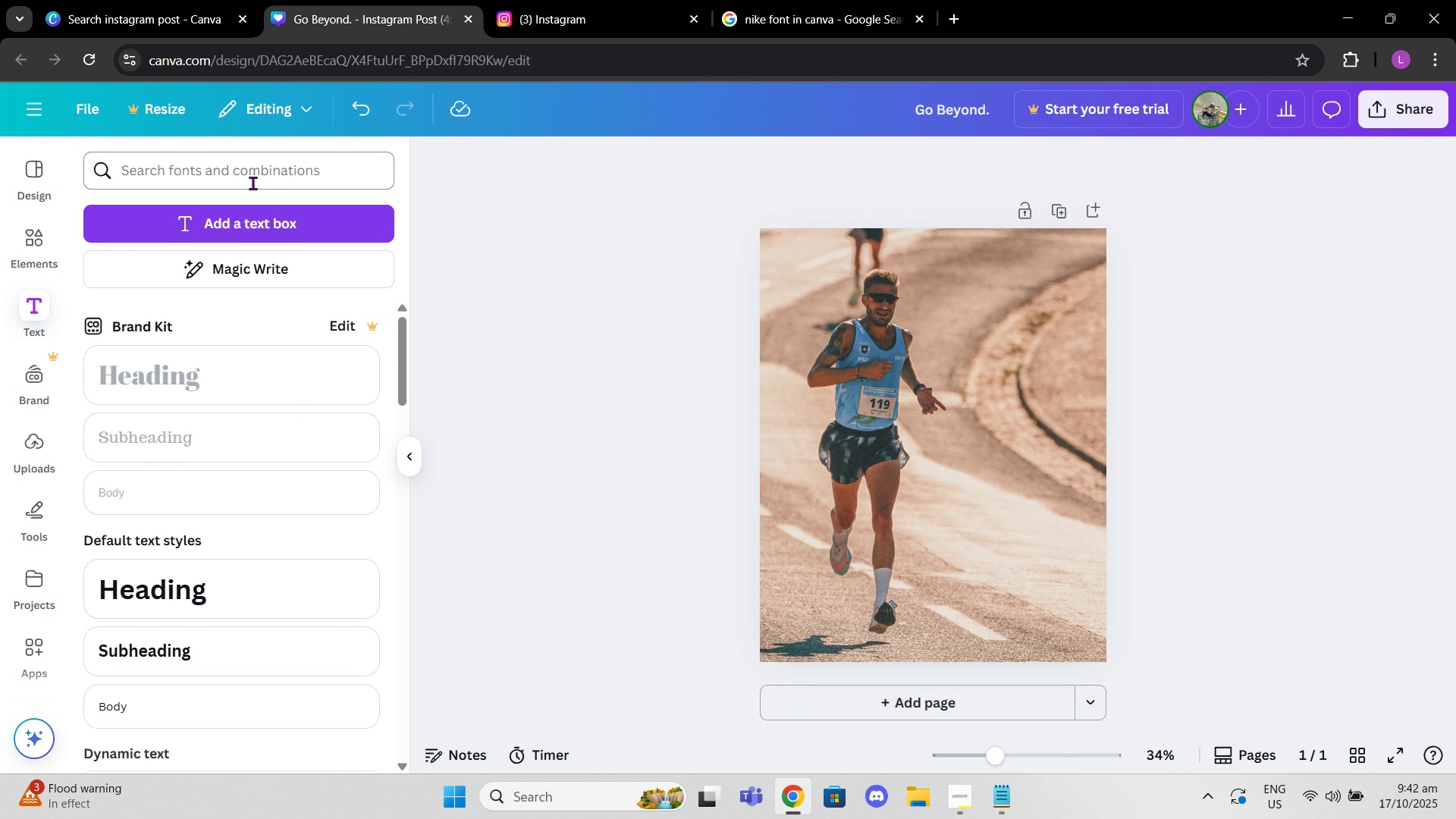 
left_click([252, 180])
 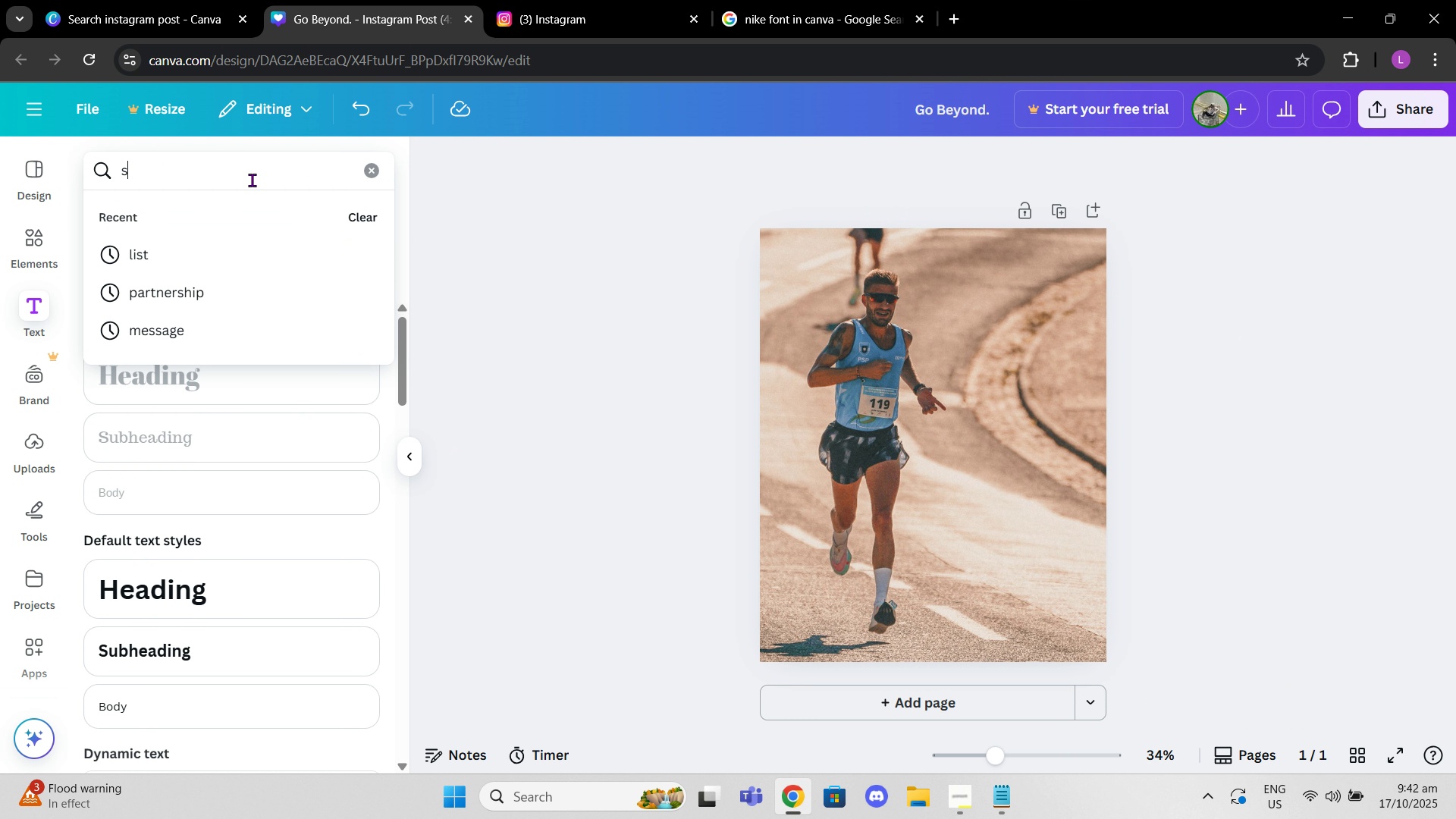 
type(siffon')
key(Backspace)
 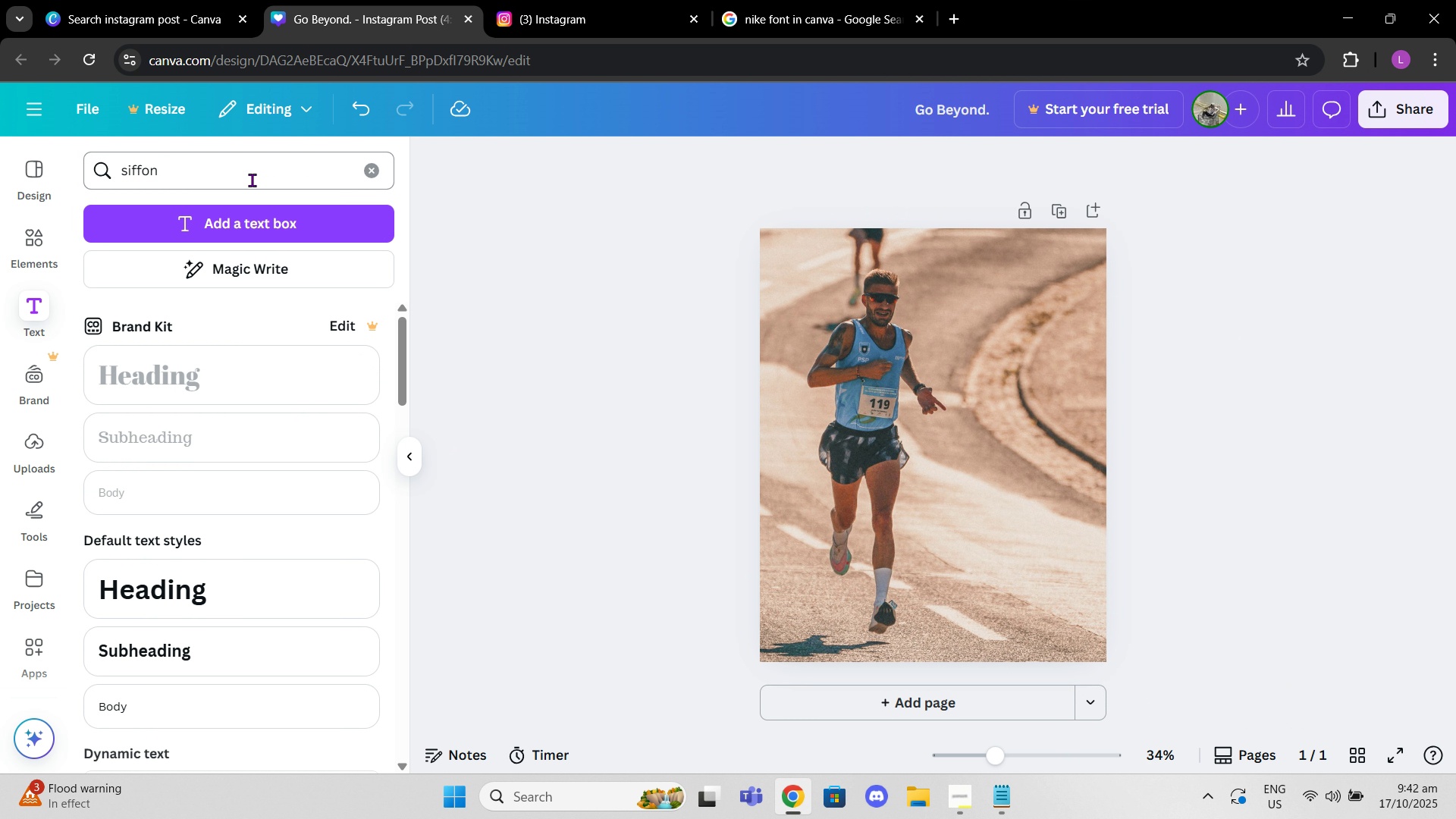 
key(Enter)
 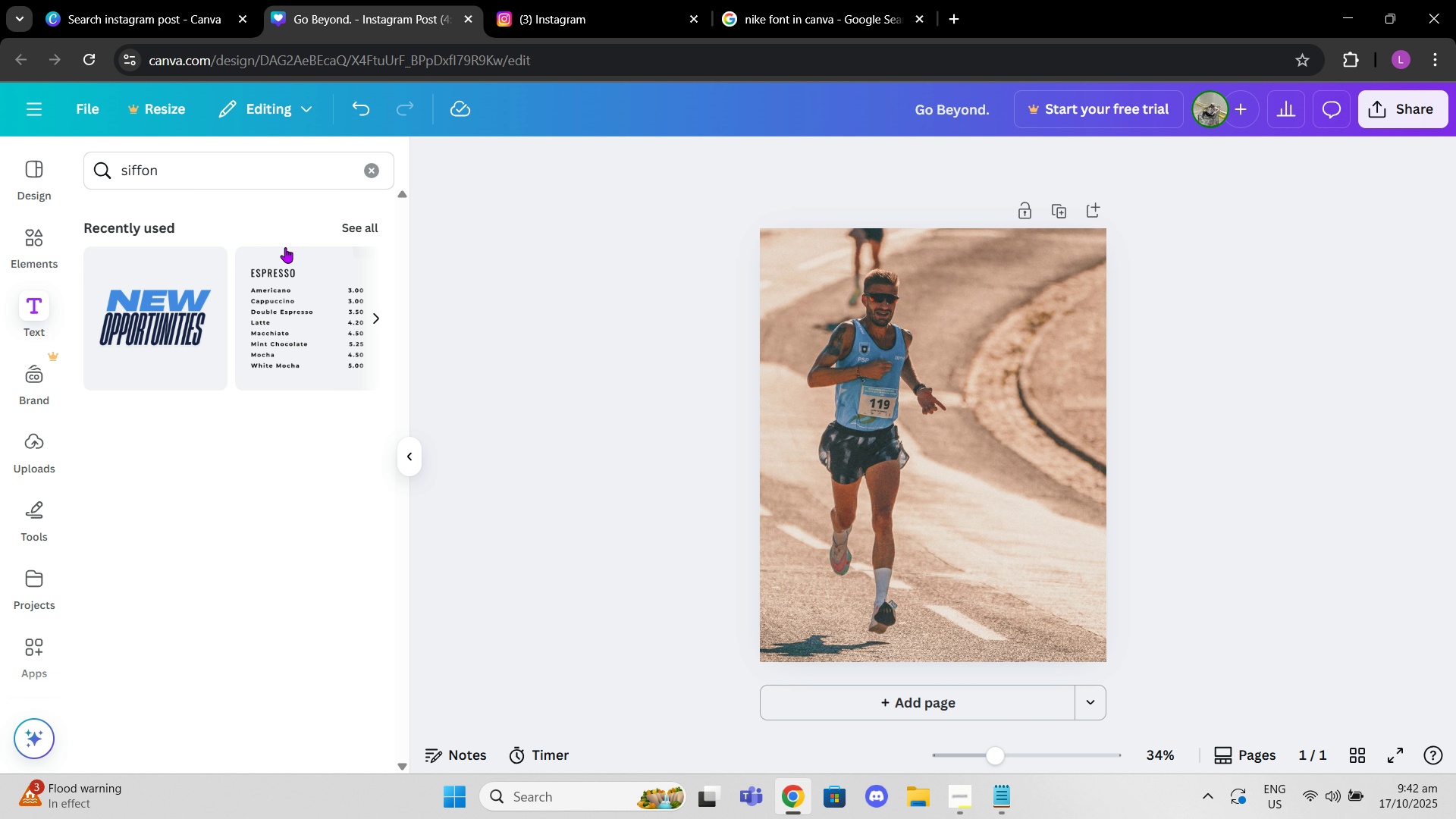 
left_click_drag(start_coordinate=[246, 157], to_coordinate=[123, 165])
 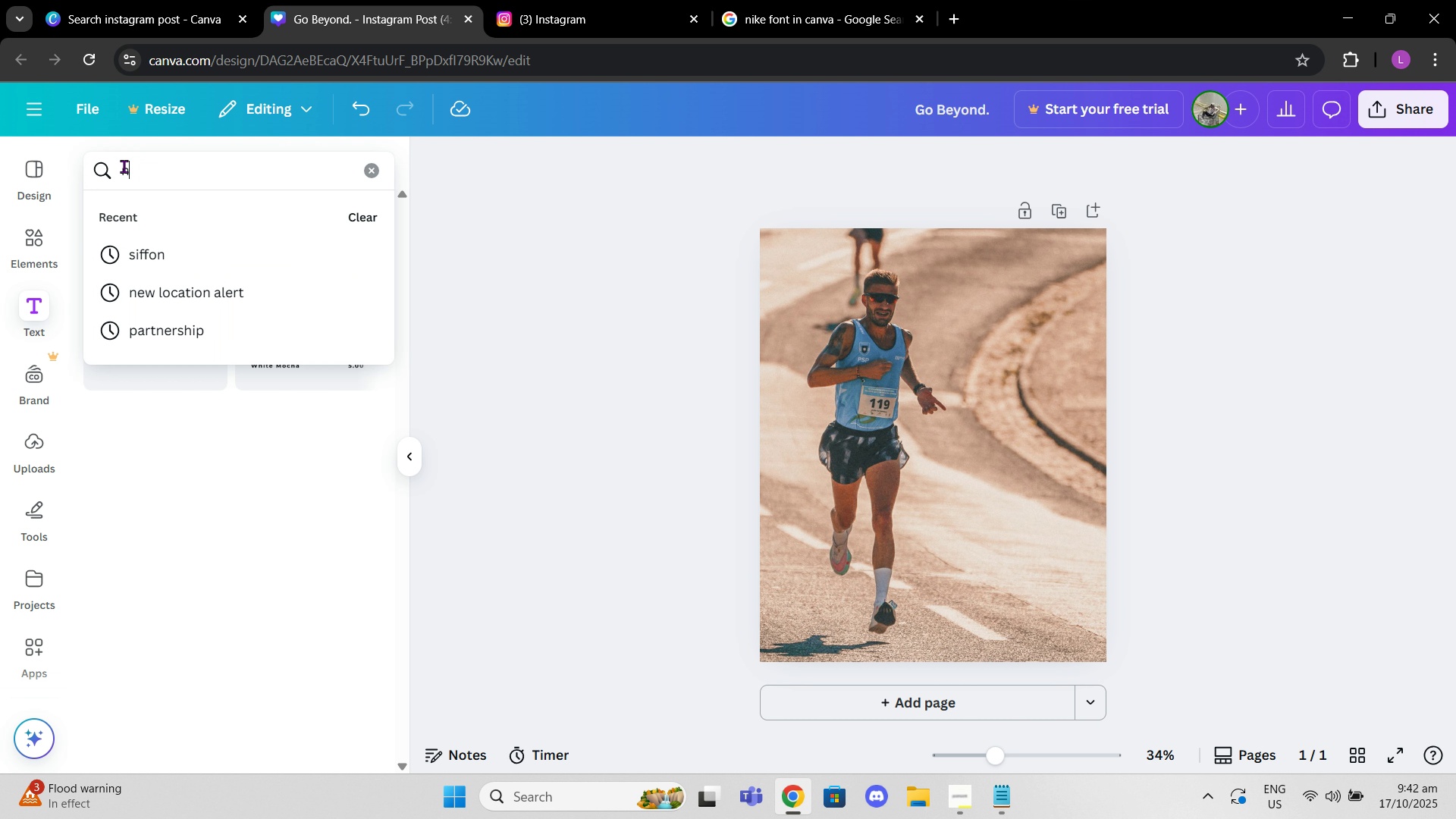 
type(nie)
key(Backspace)
type(le)
 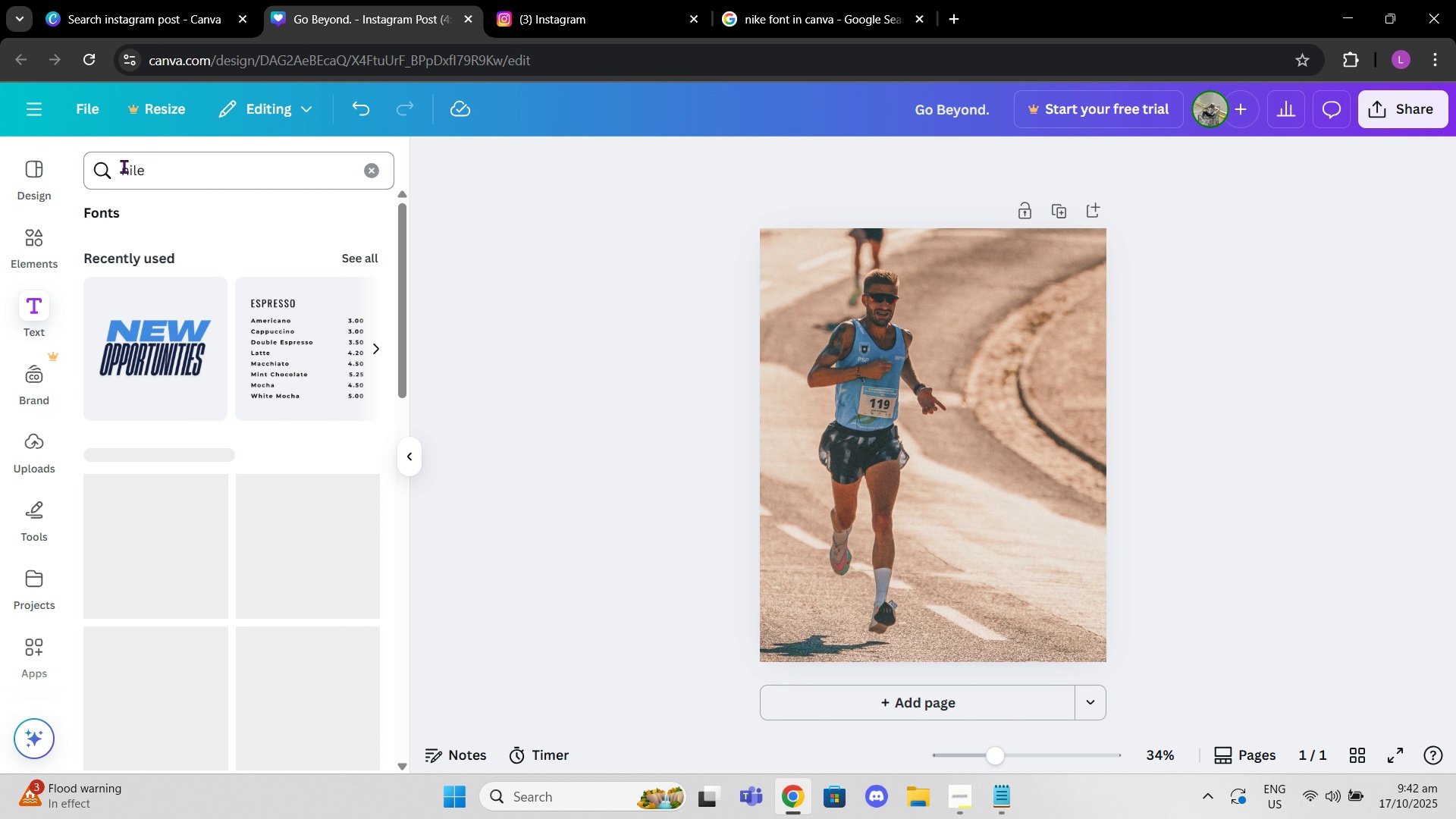 
key(Enter)
 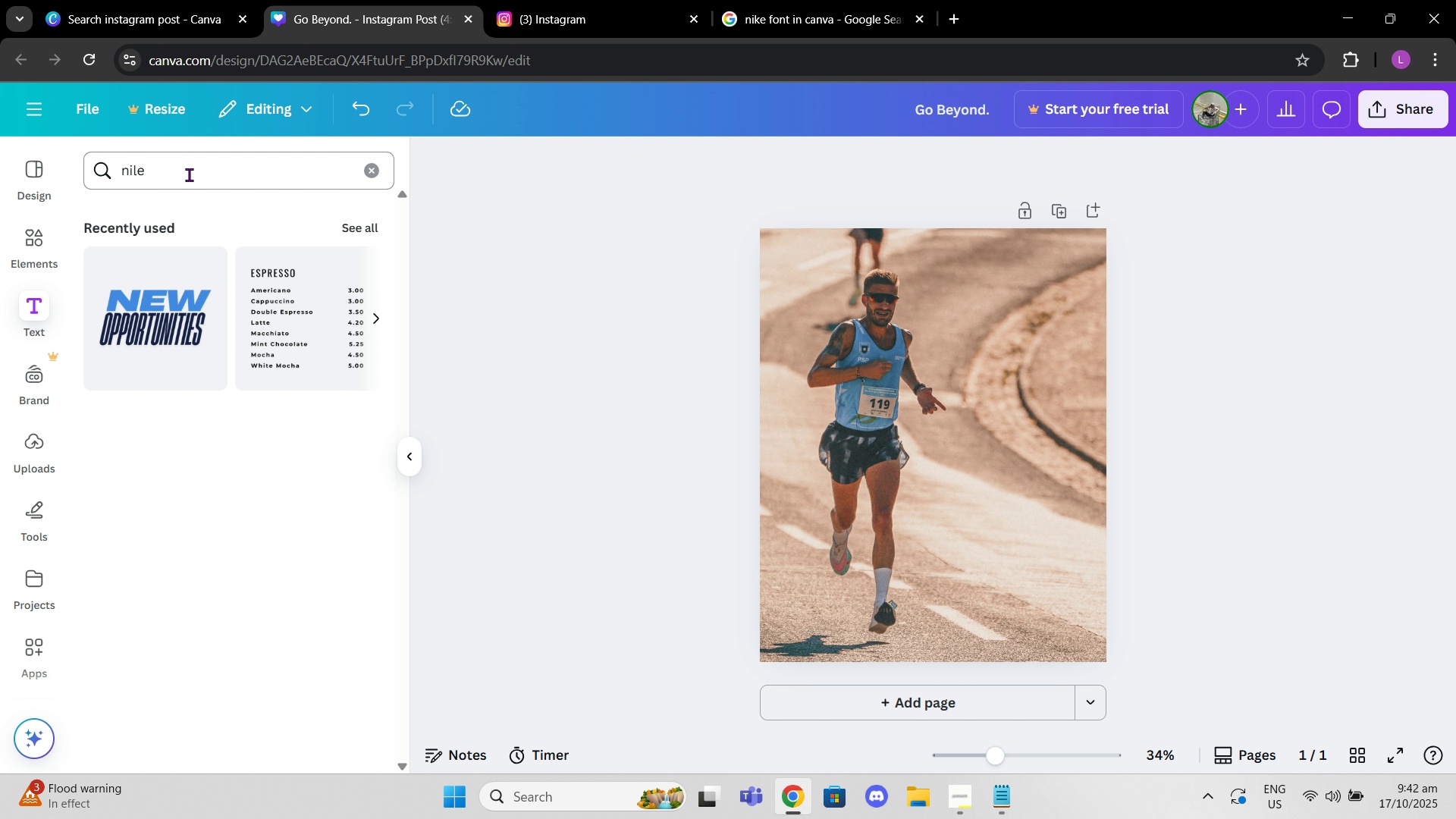 
left_click([190, 174])
 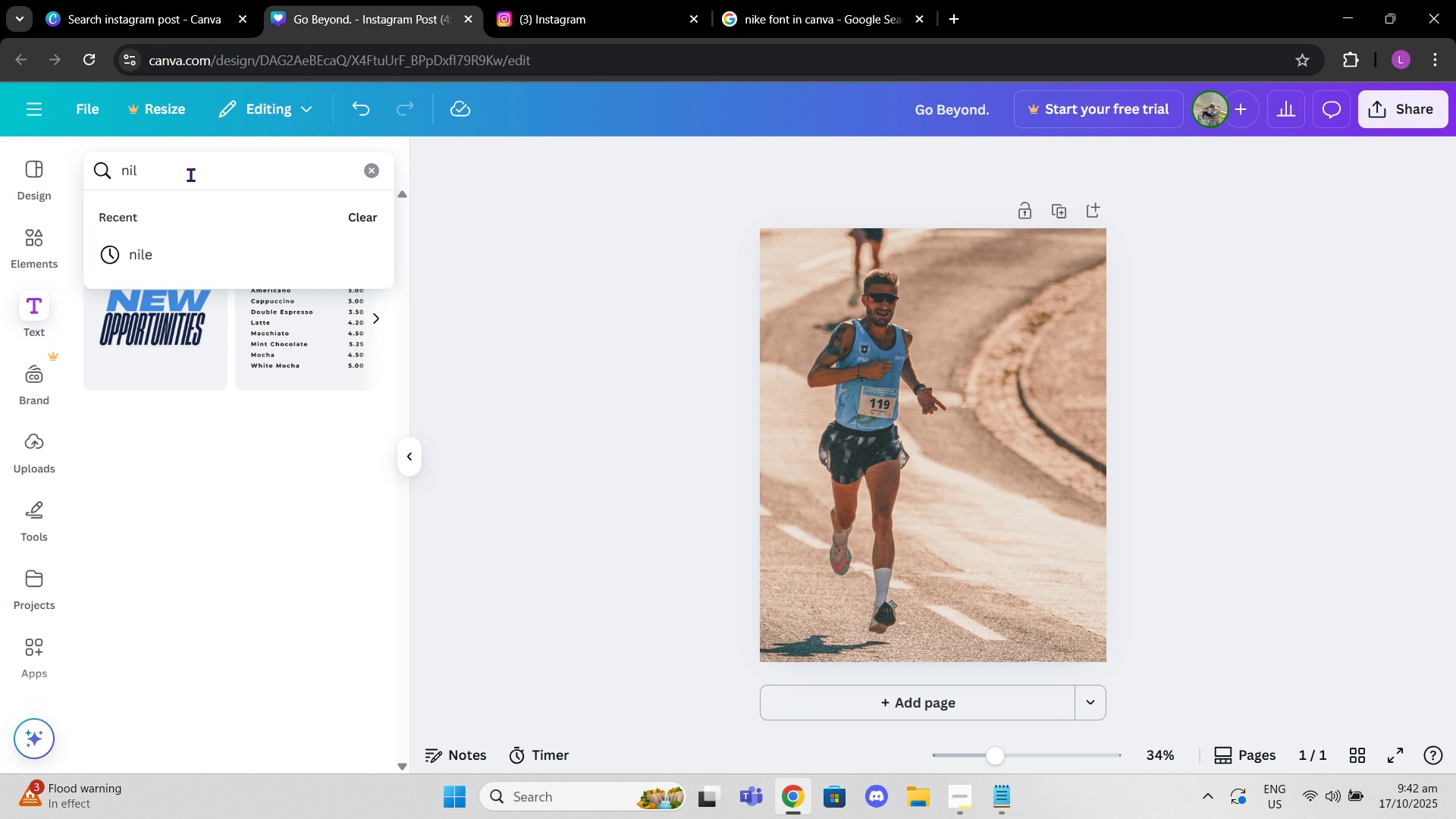 
key(Backspace)
key(Backspace)
type(ke)
 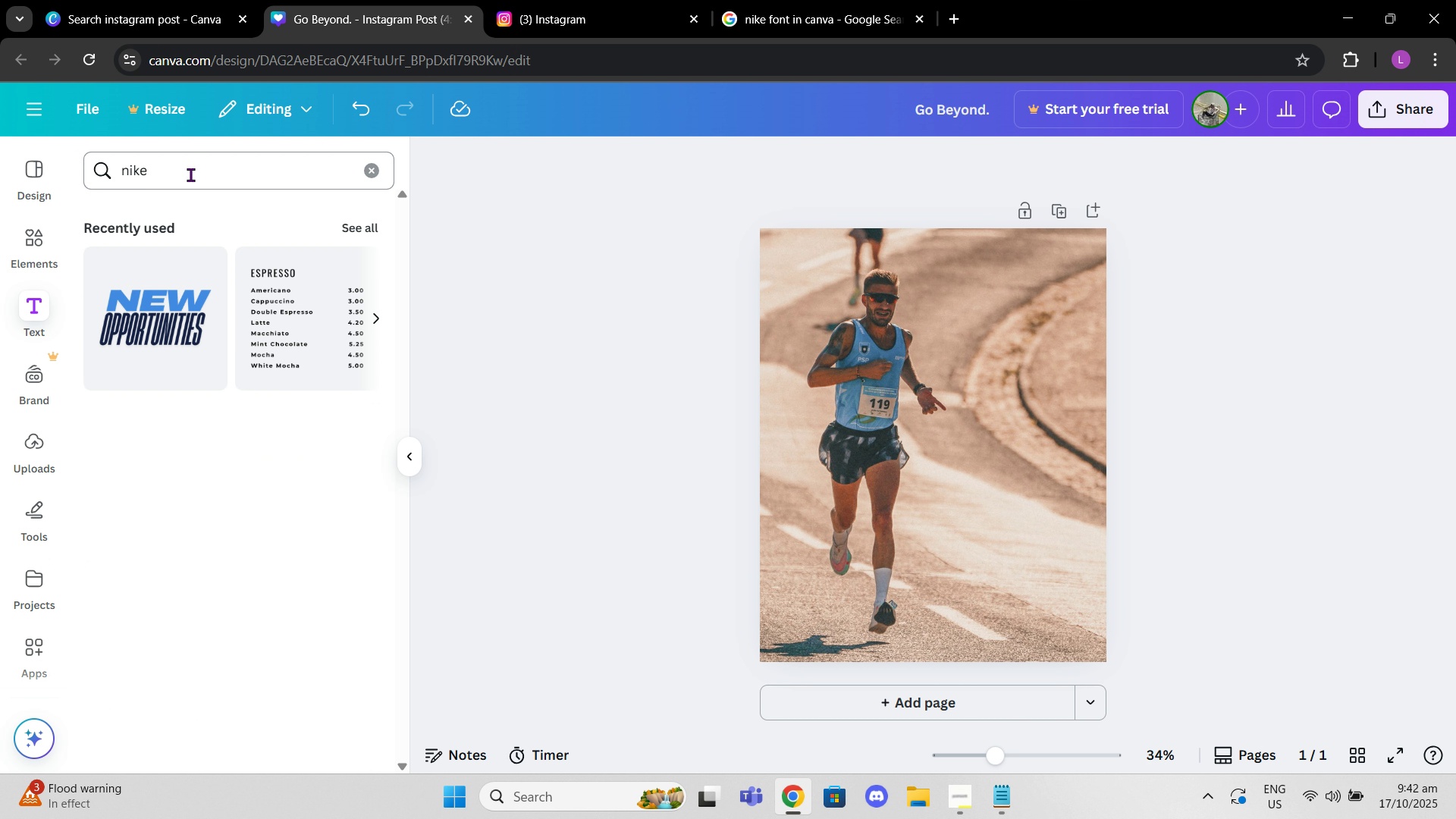 
key(Enter)
 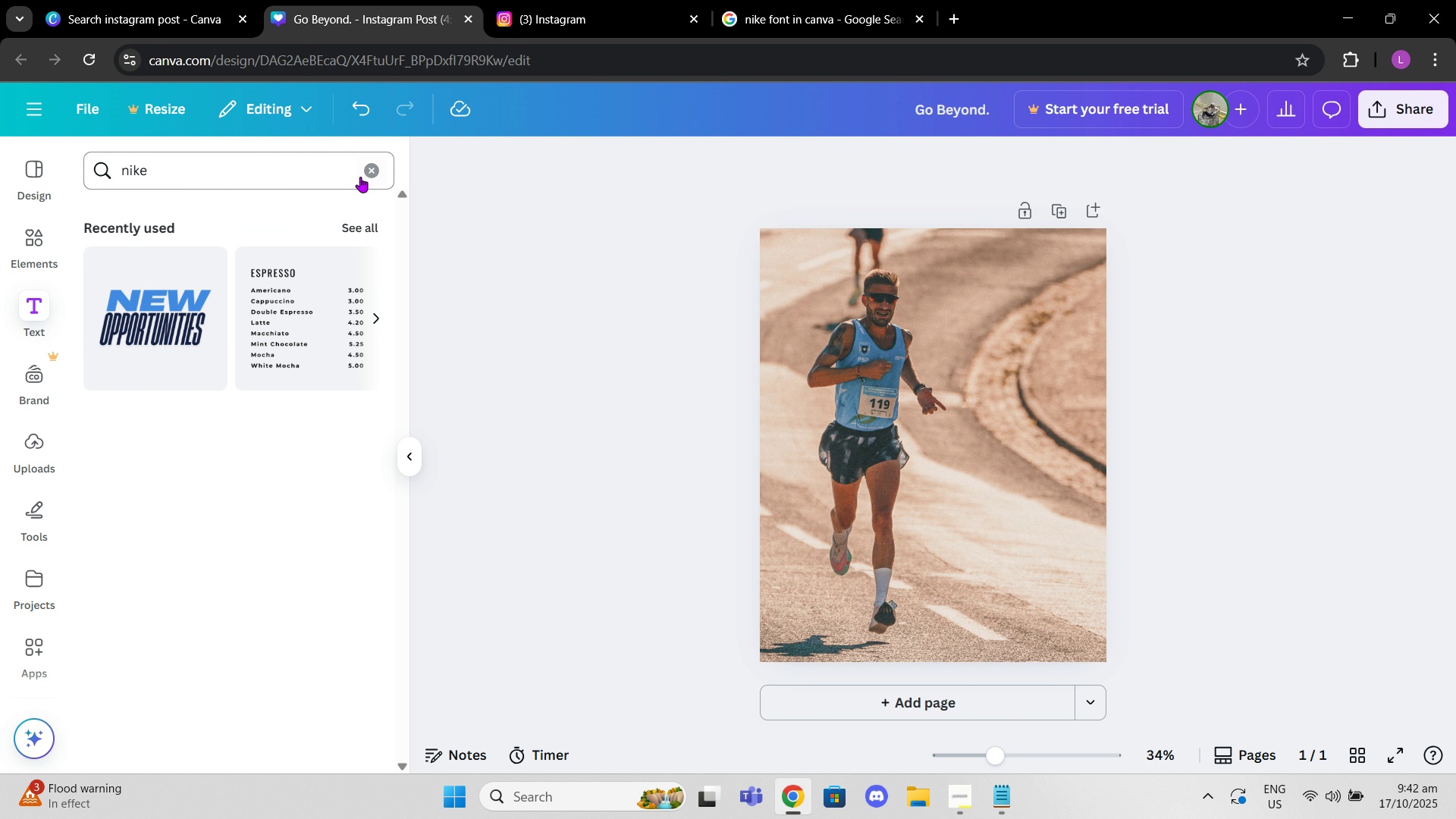 
left_click([367, 175])
 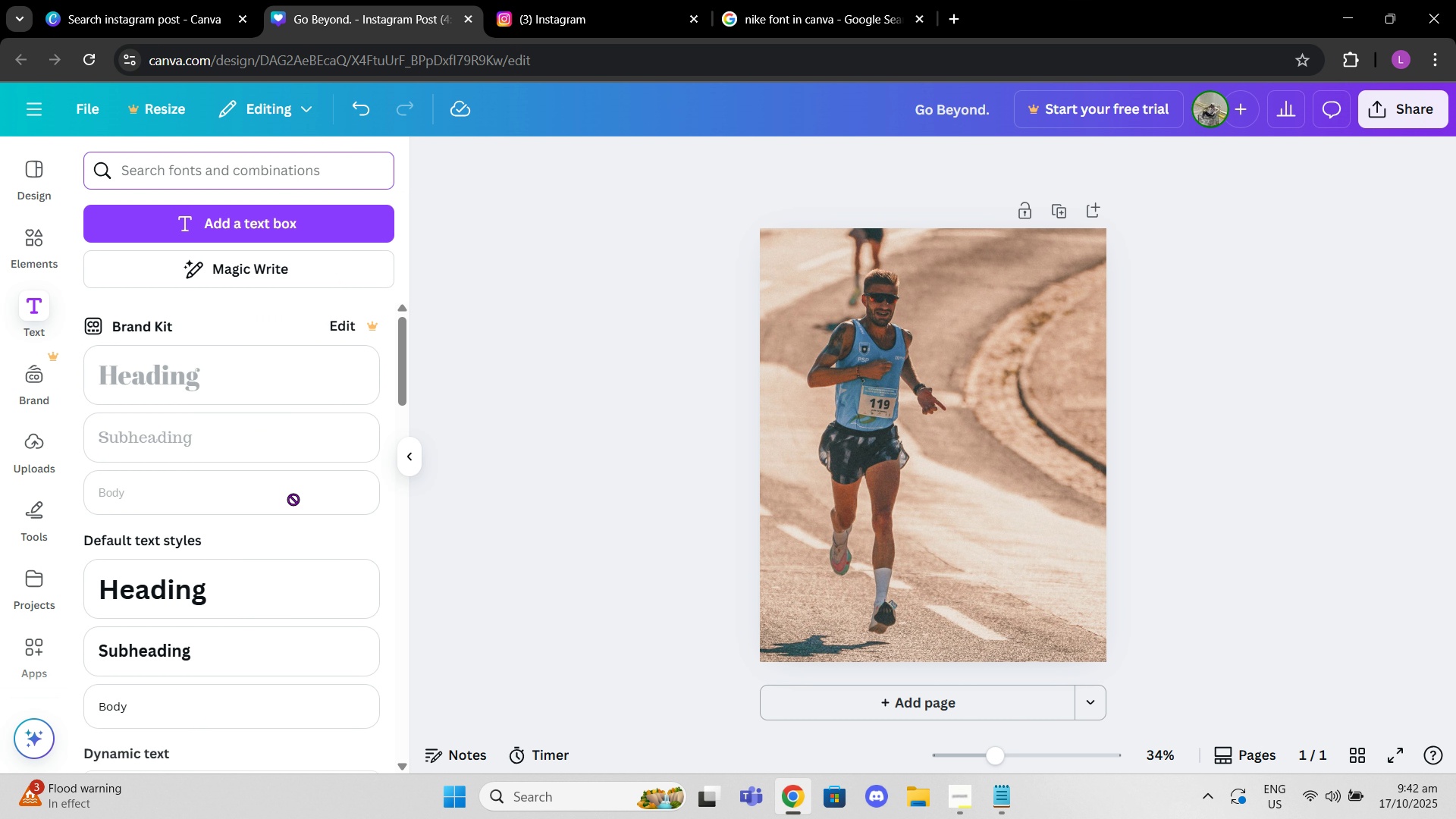 
scroll: coordinate [293, 514], scroll_direction: down, amount: 2.0
 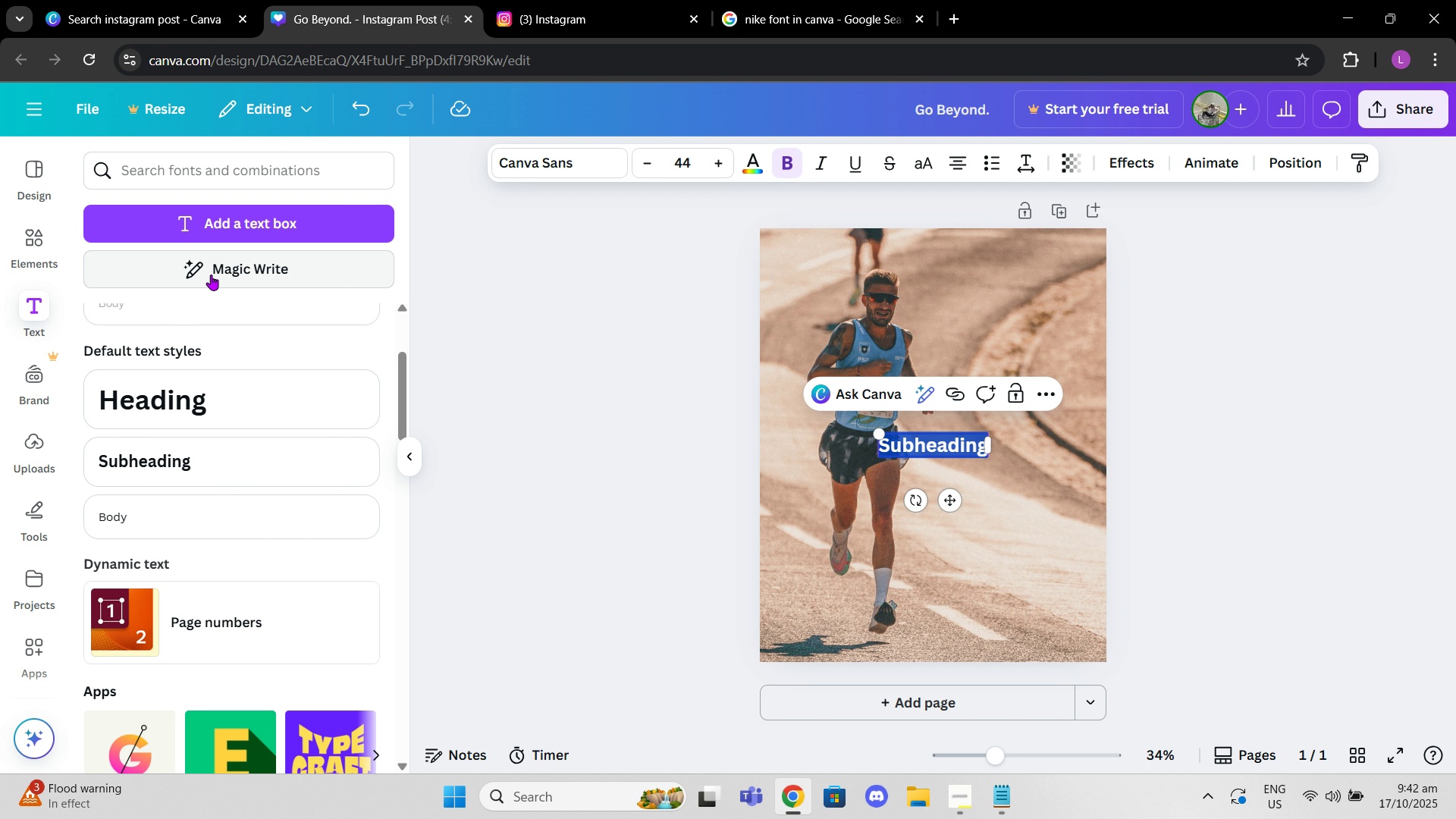 
scroll: coordinate [243, 262], scroll_direction: up, amount: 3.0
 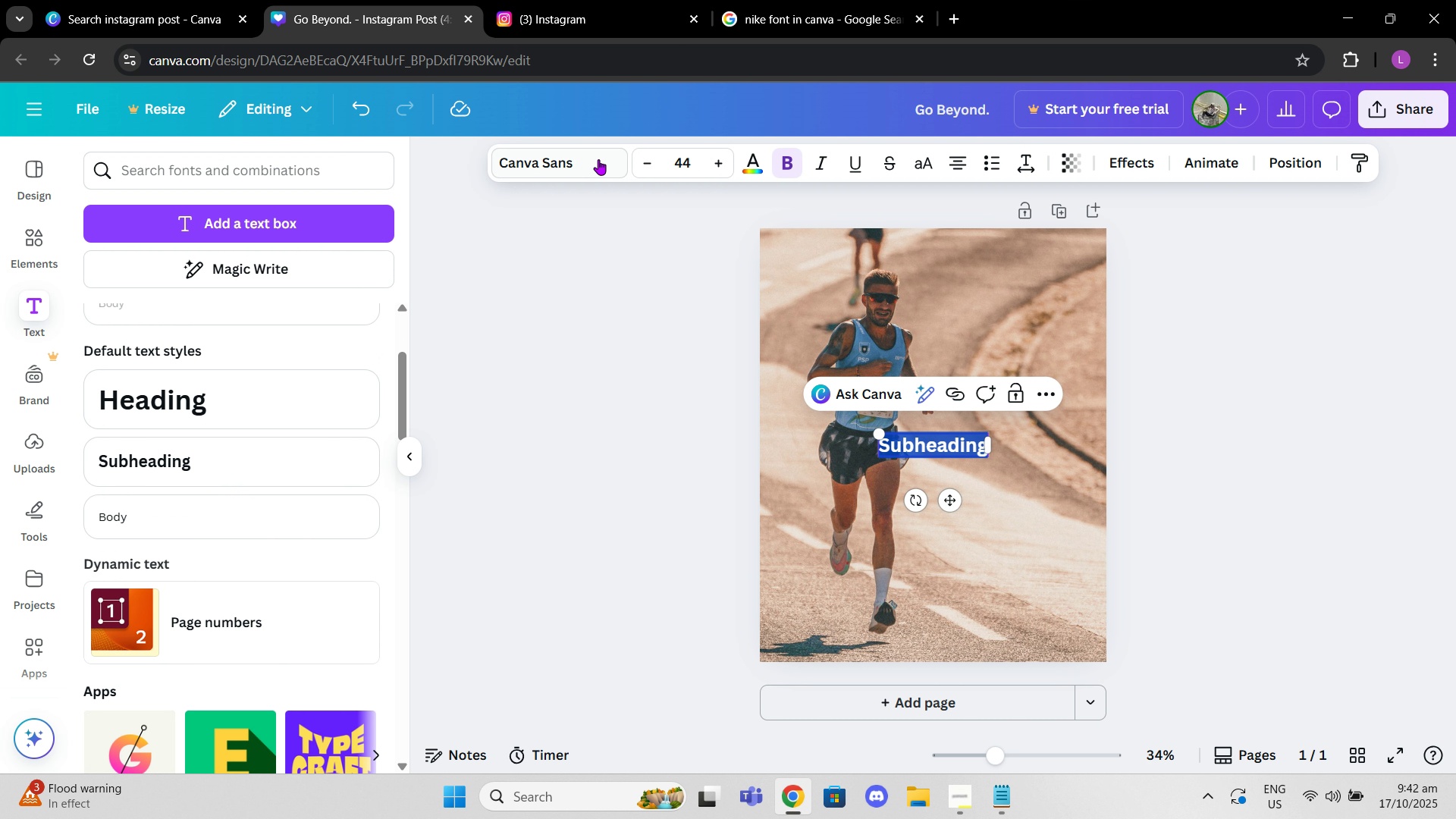 
left_click([598, 159])
 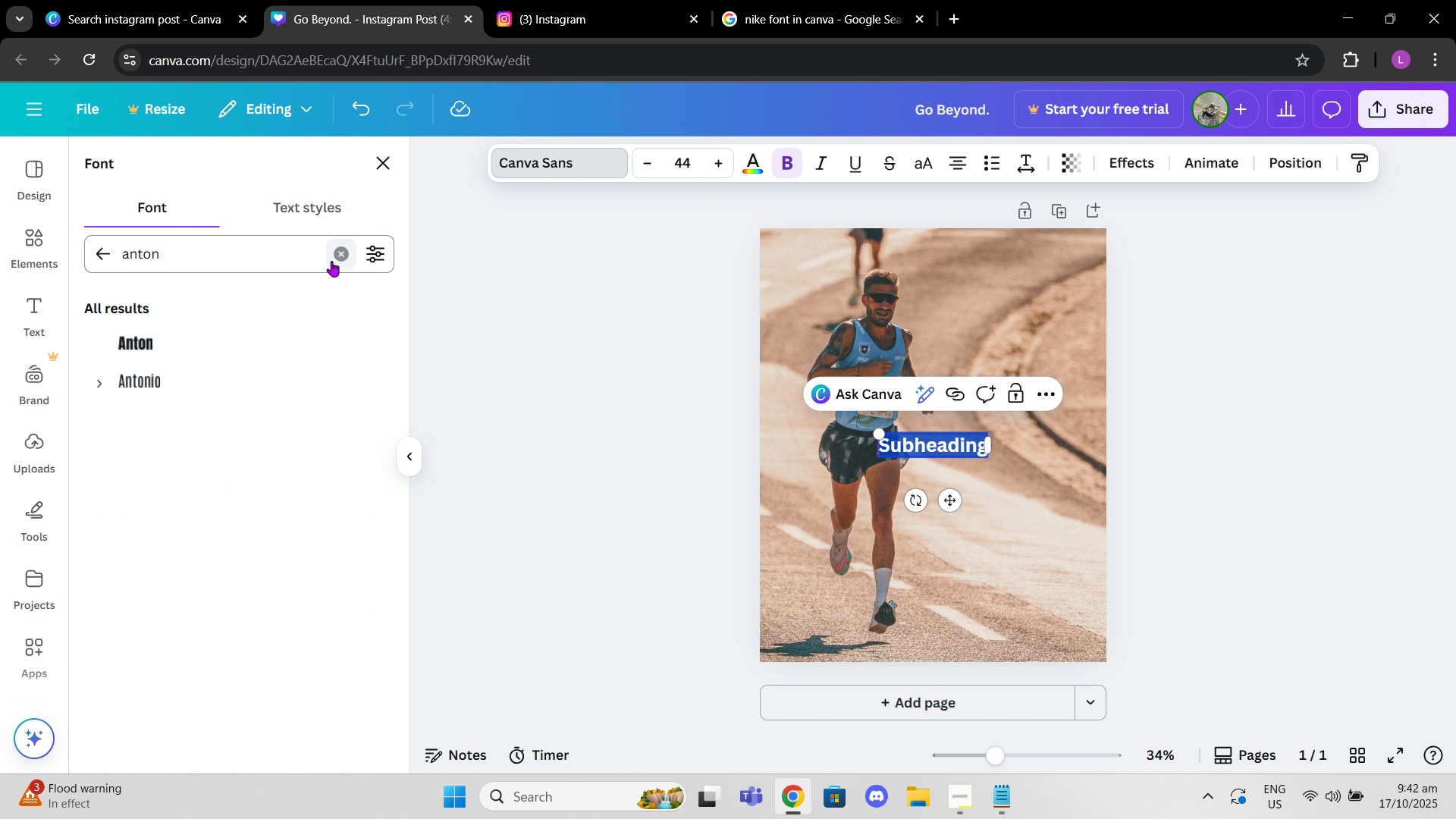 
left_click([344, 259])
 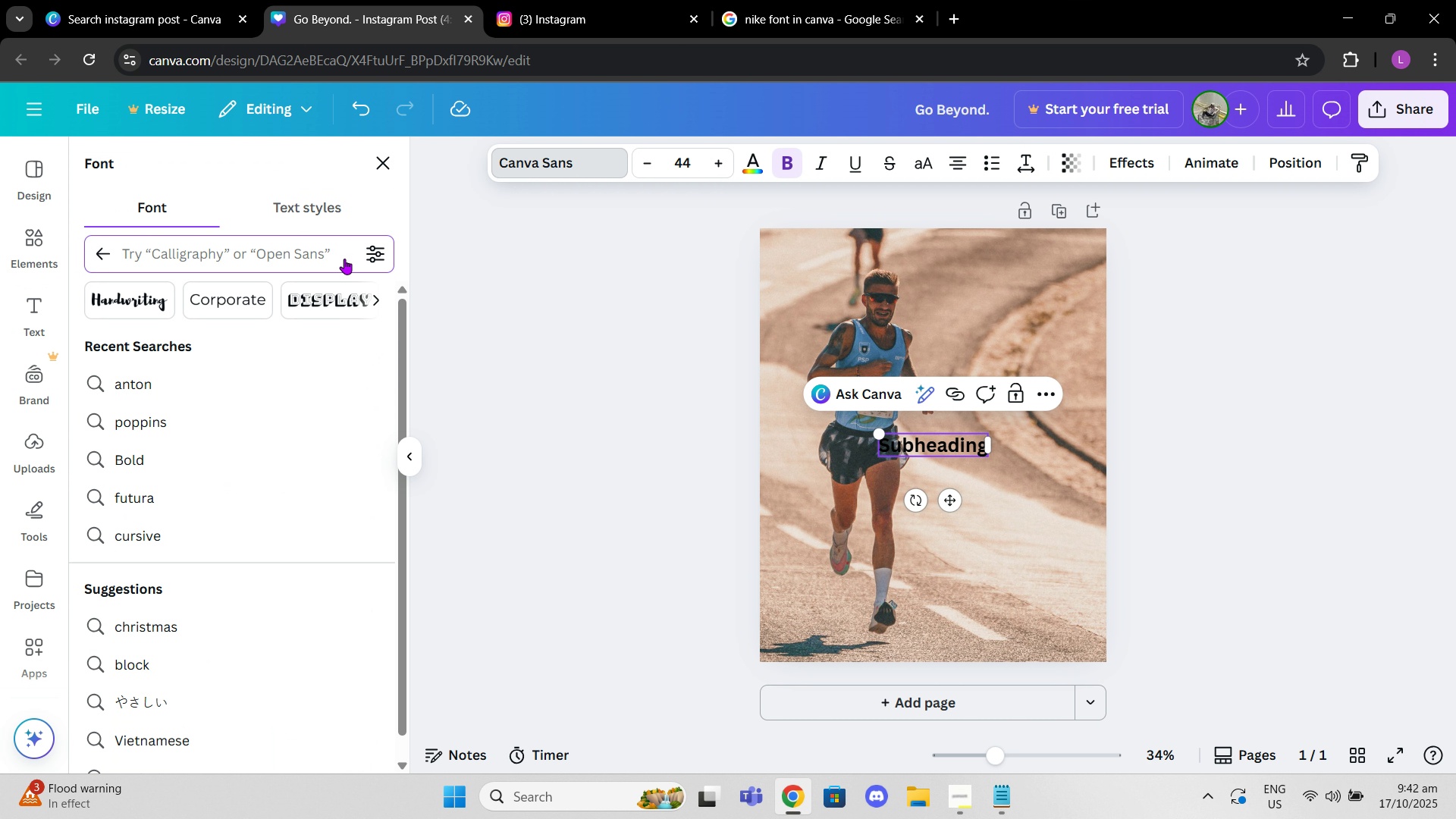 
type(siffopn)
key(Backspace)
key(Backspace)
type(m)
key(Backspace)
type(nnike)
 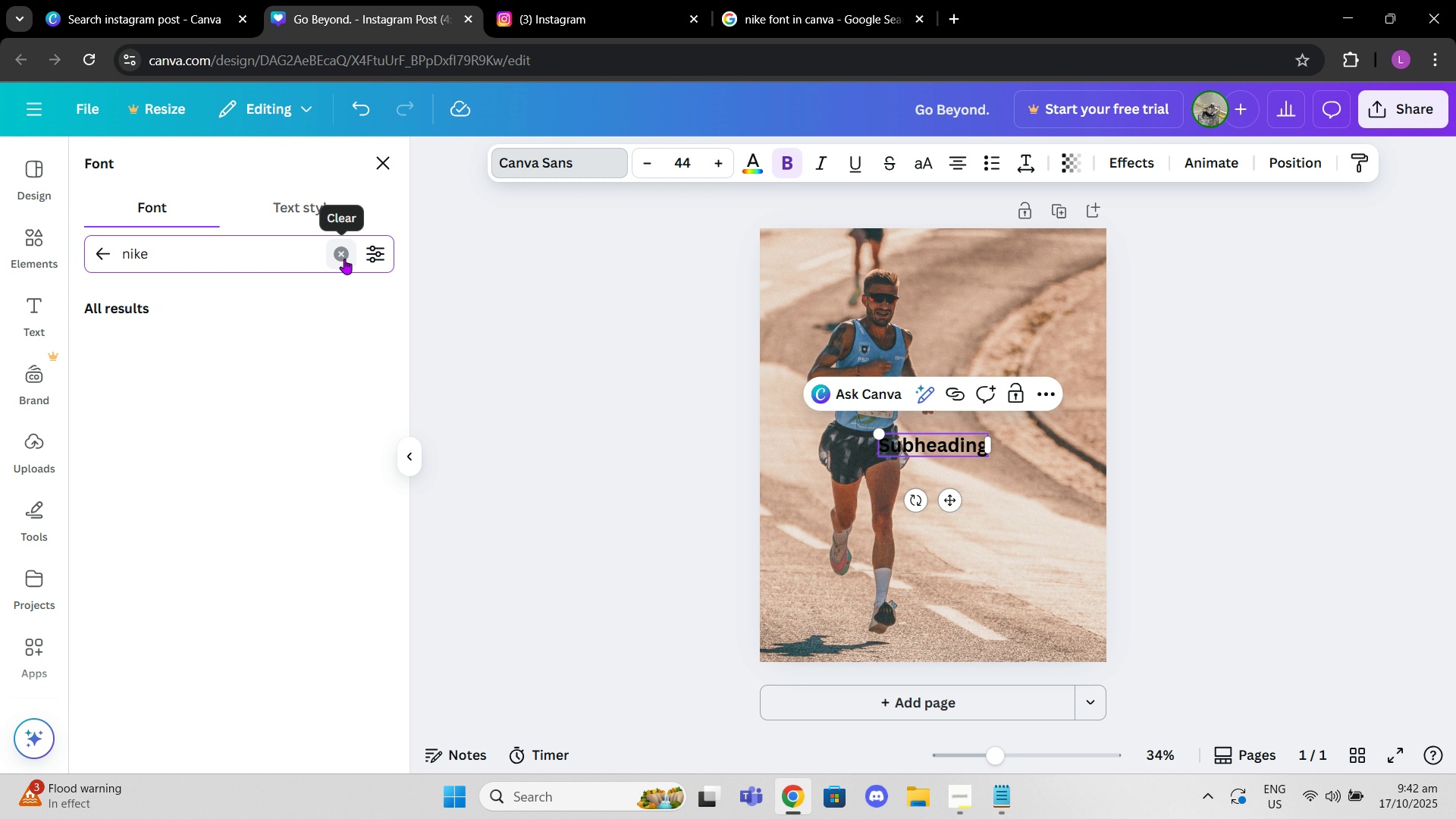 
left_click([344, 259])
 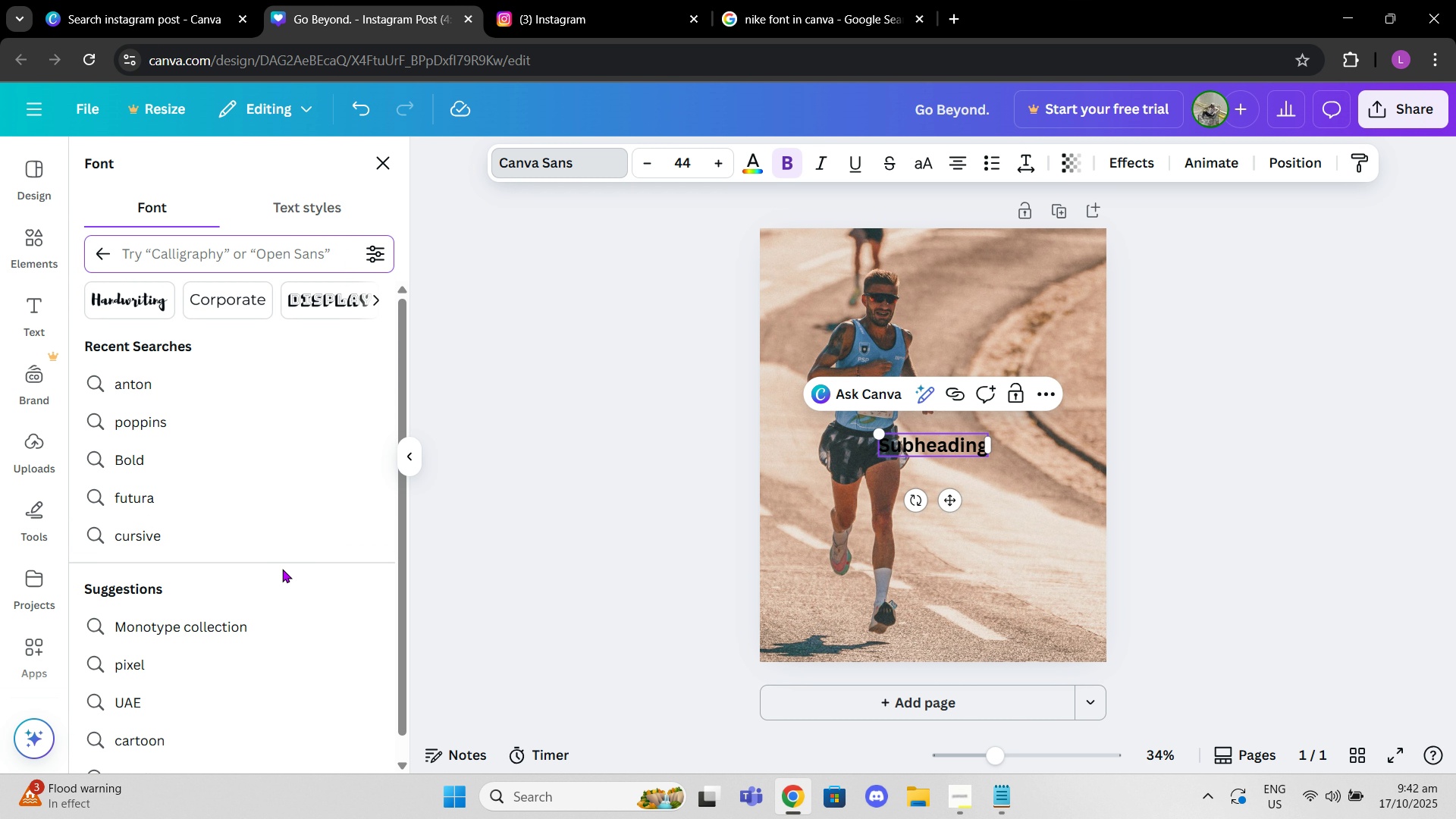 
scroll: coordinate [265, 328], scroll_direction: down, amount: 2.0
 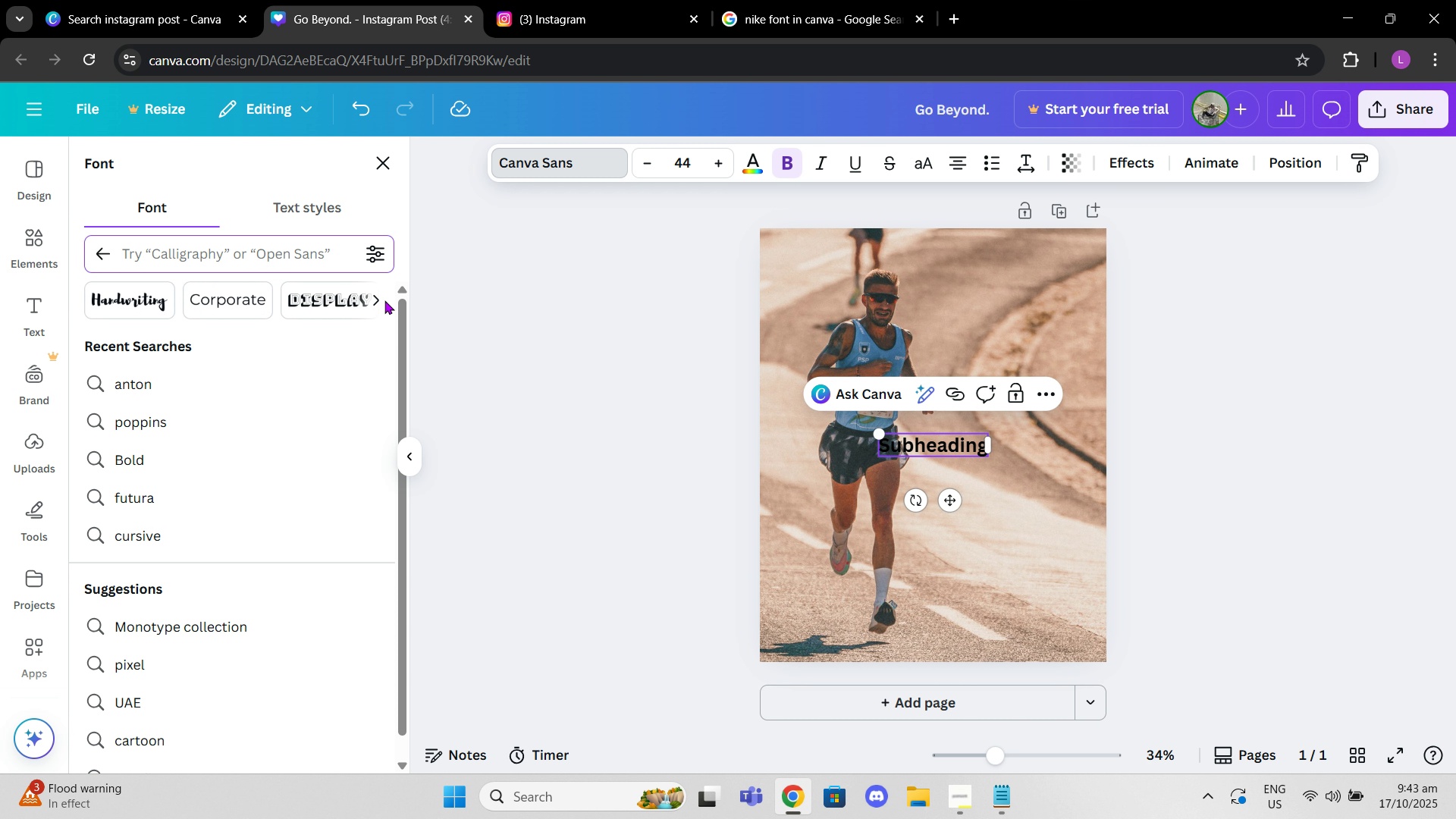 
double_click([376, 297])
 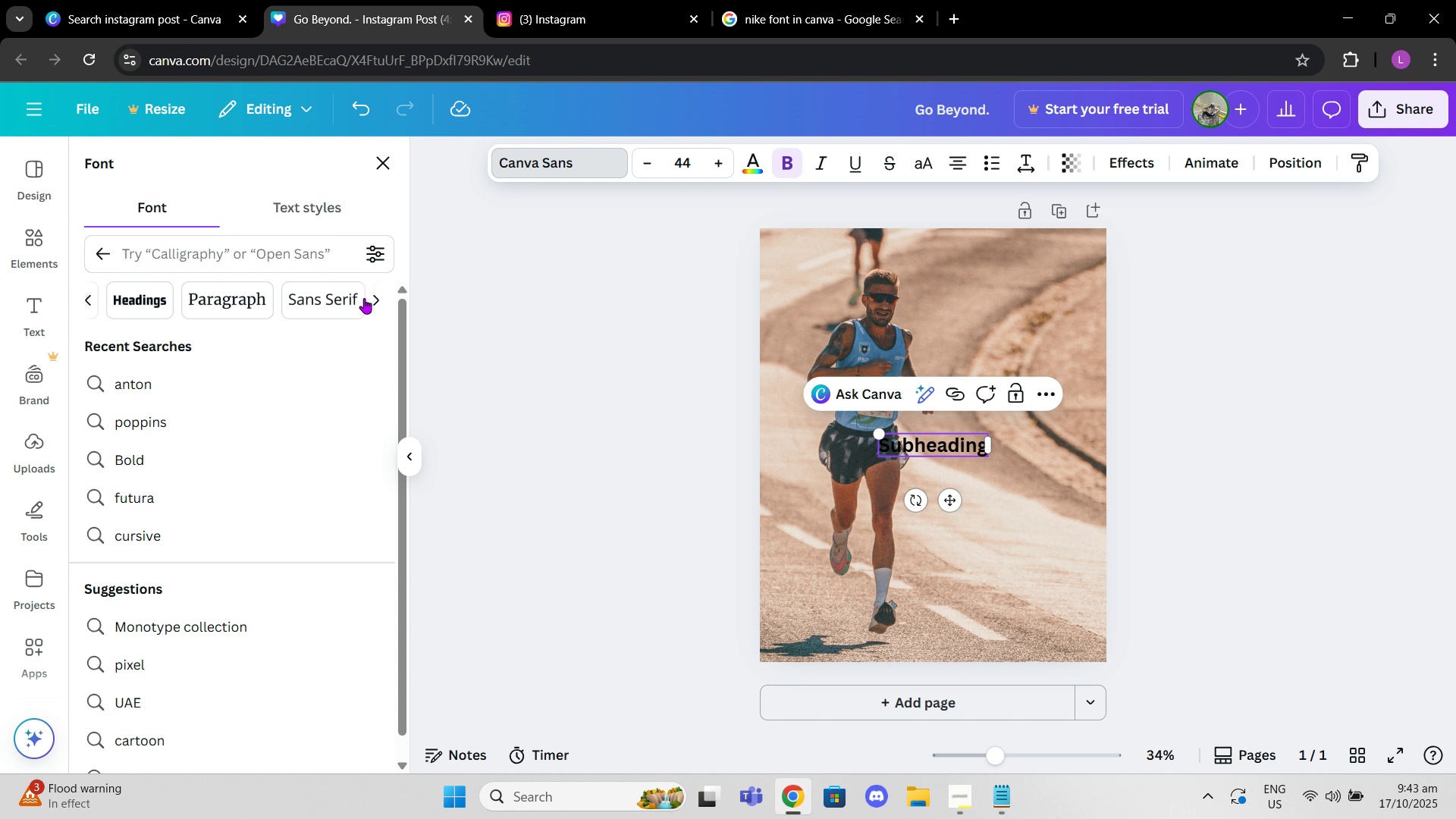 
left_click([368, 299])
 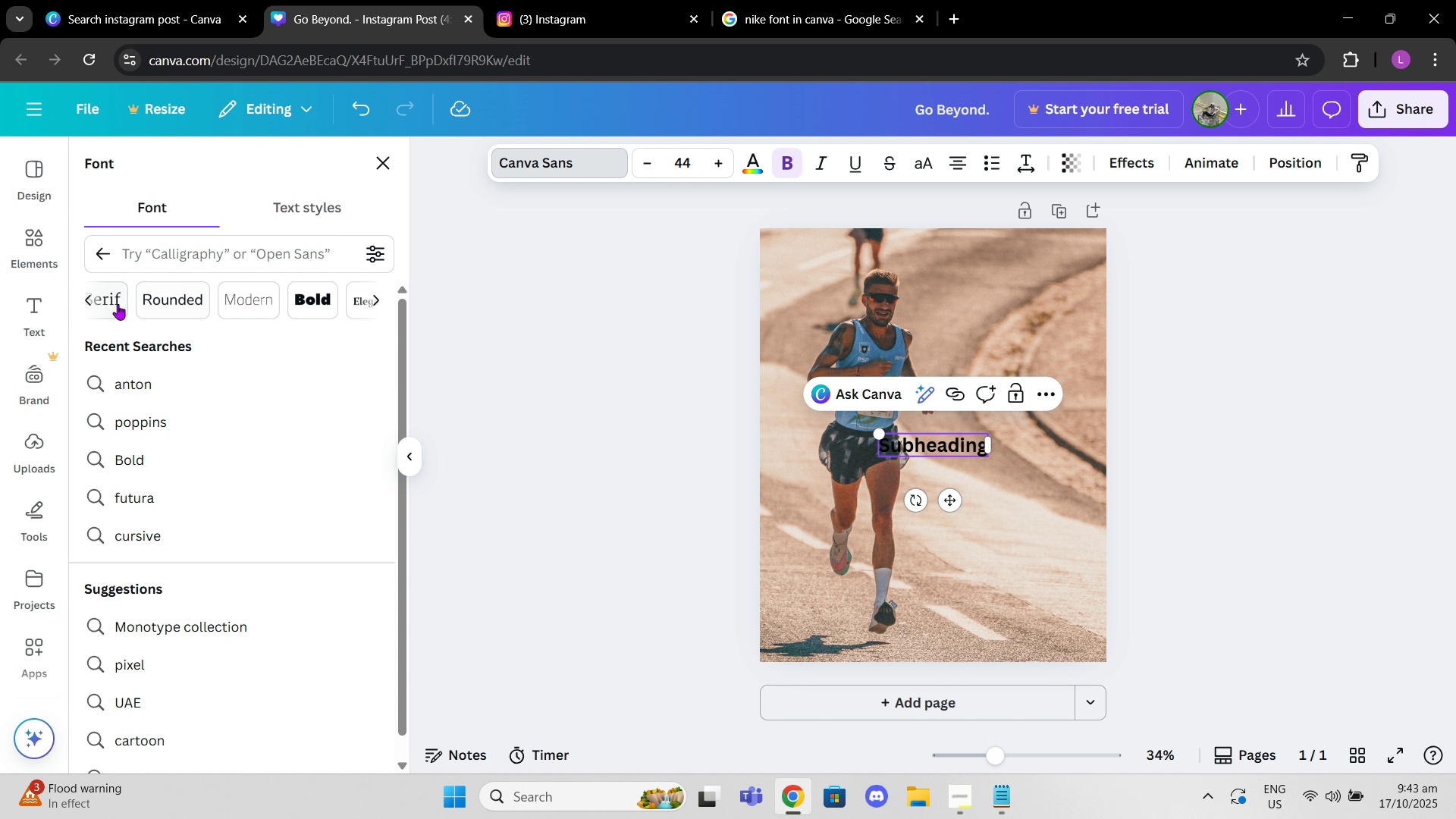 
left_click([115, 304])
 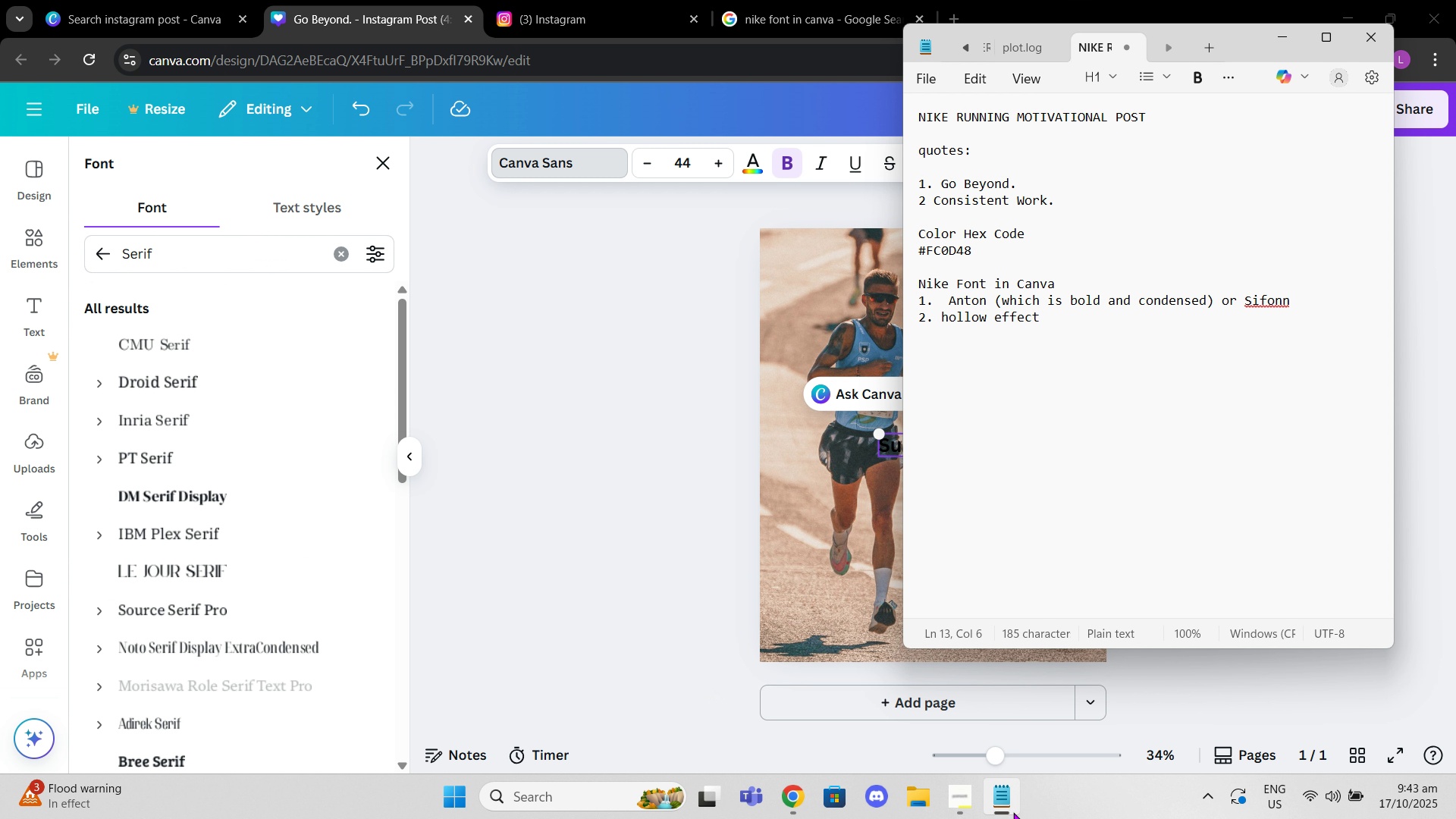 
left_click([1013, 812])
 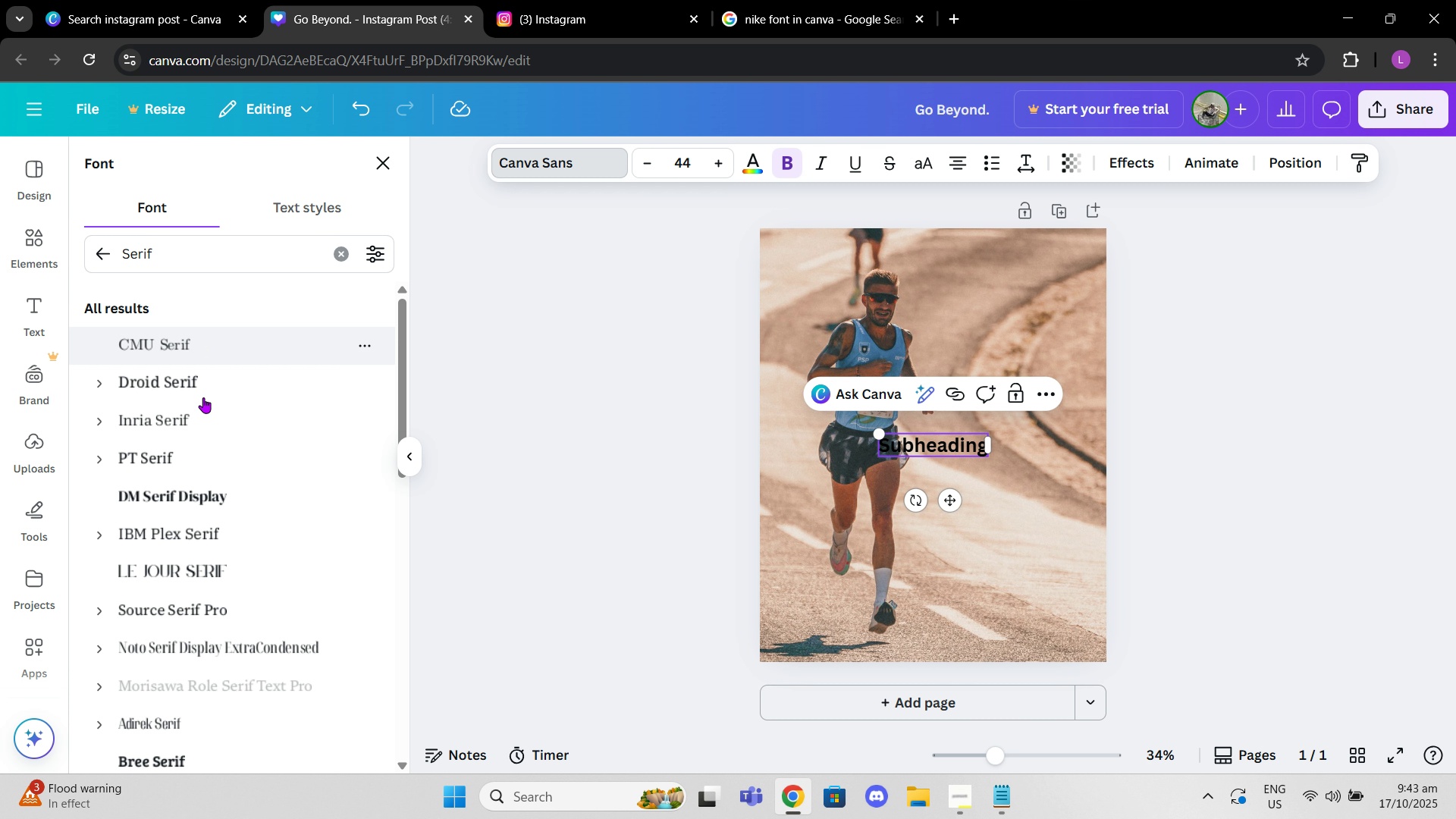 
scroll: coordinate [193, 395], scroll_direction: down, amount: 5.0
 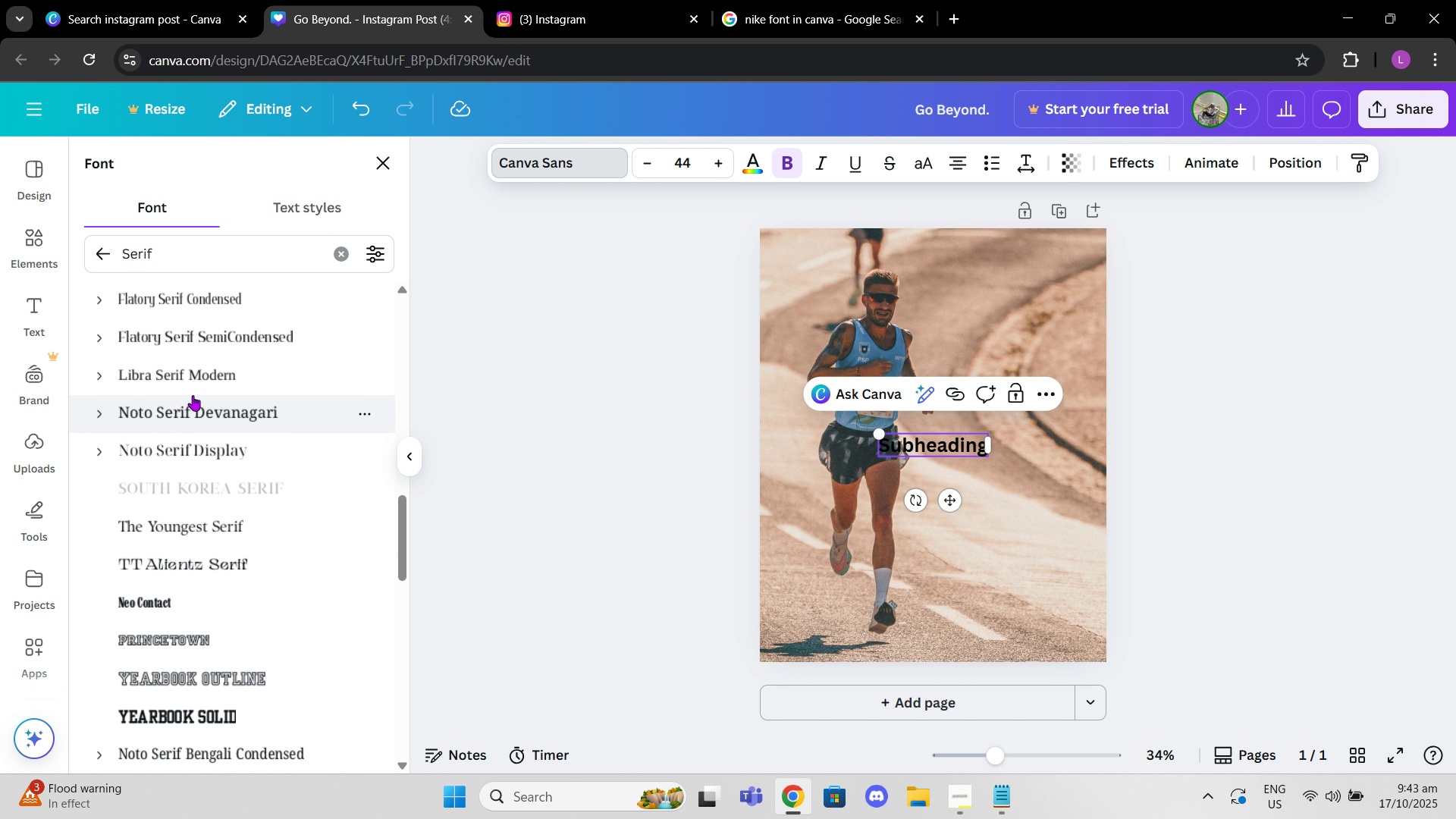 
left_click([556, 0])
 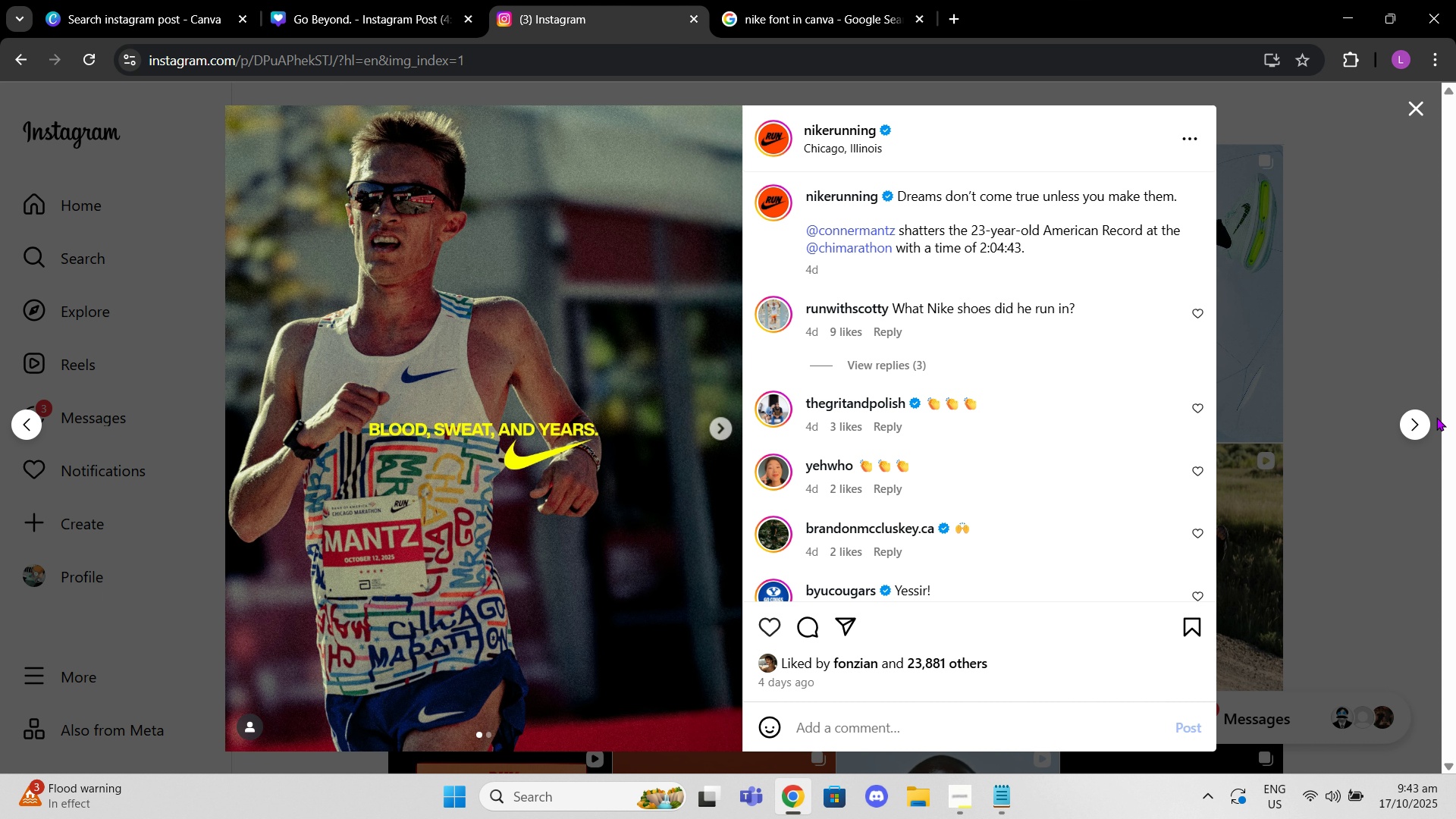 
left_click([1421, 422])
 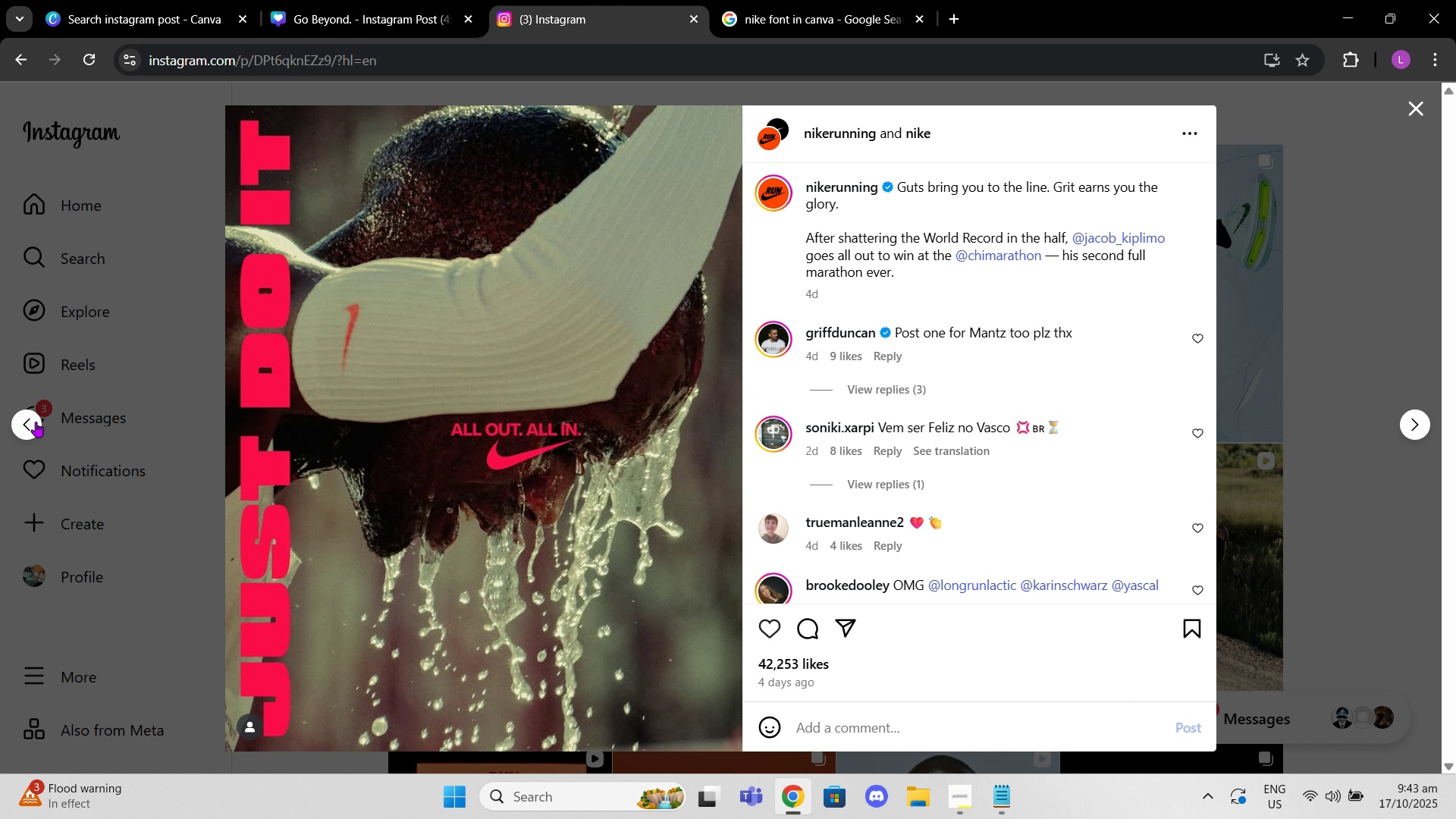 
left_click([34, 423])
 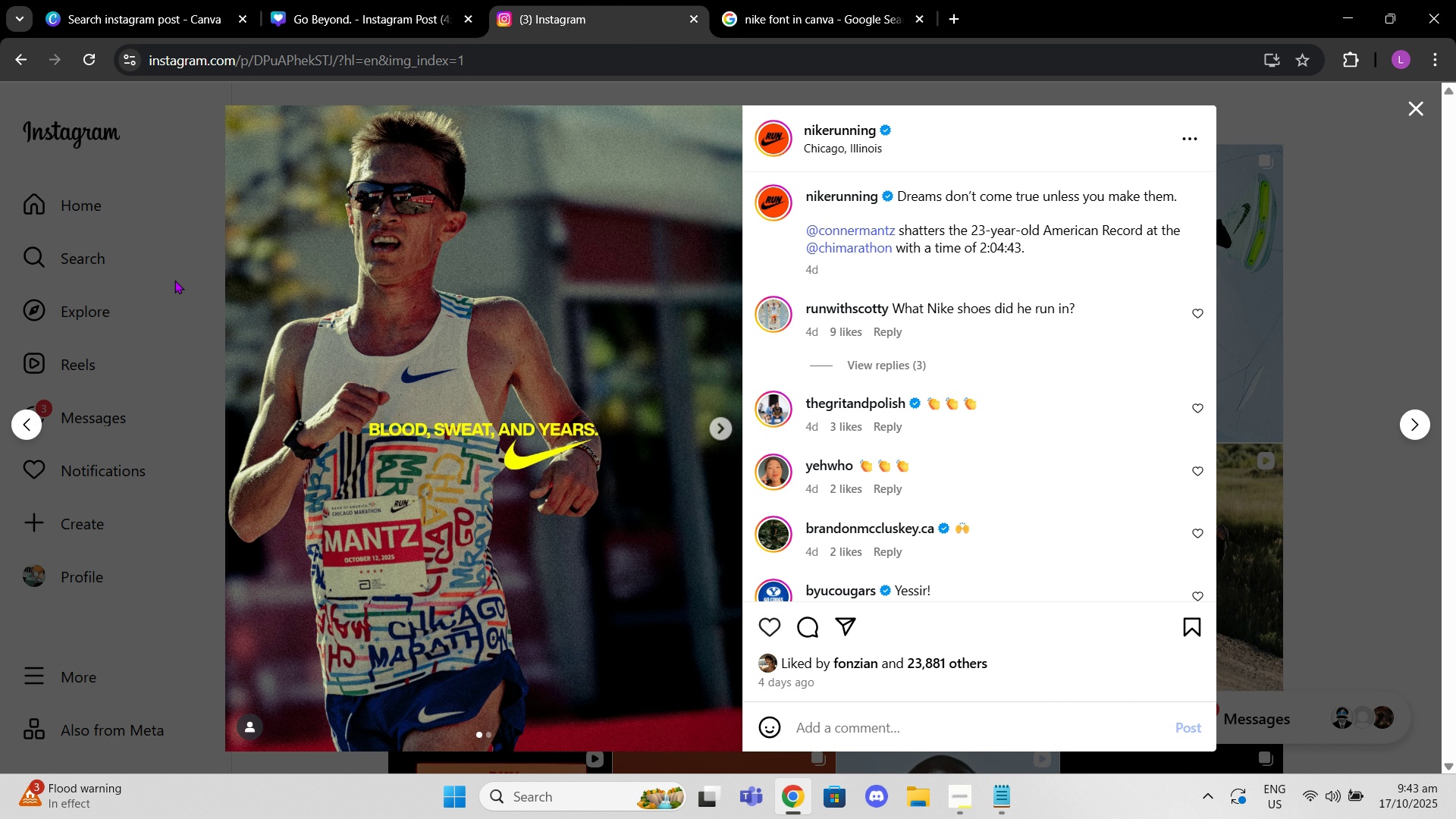 
left_click([174, 280])
 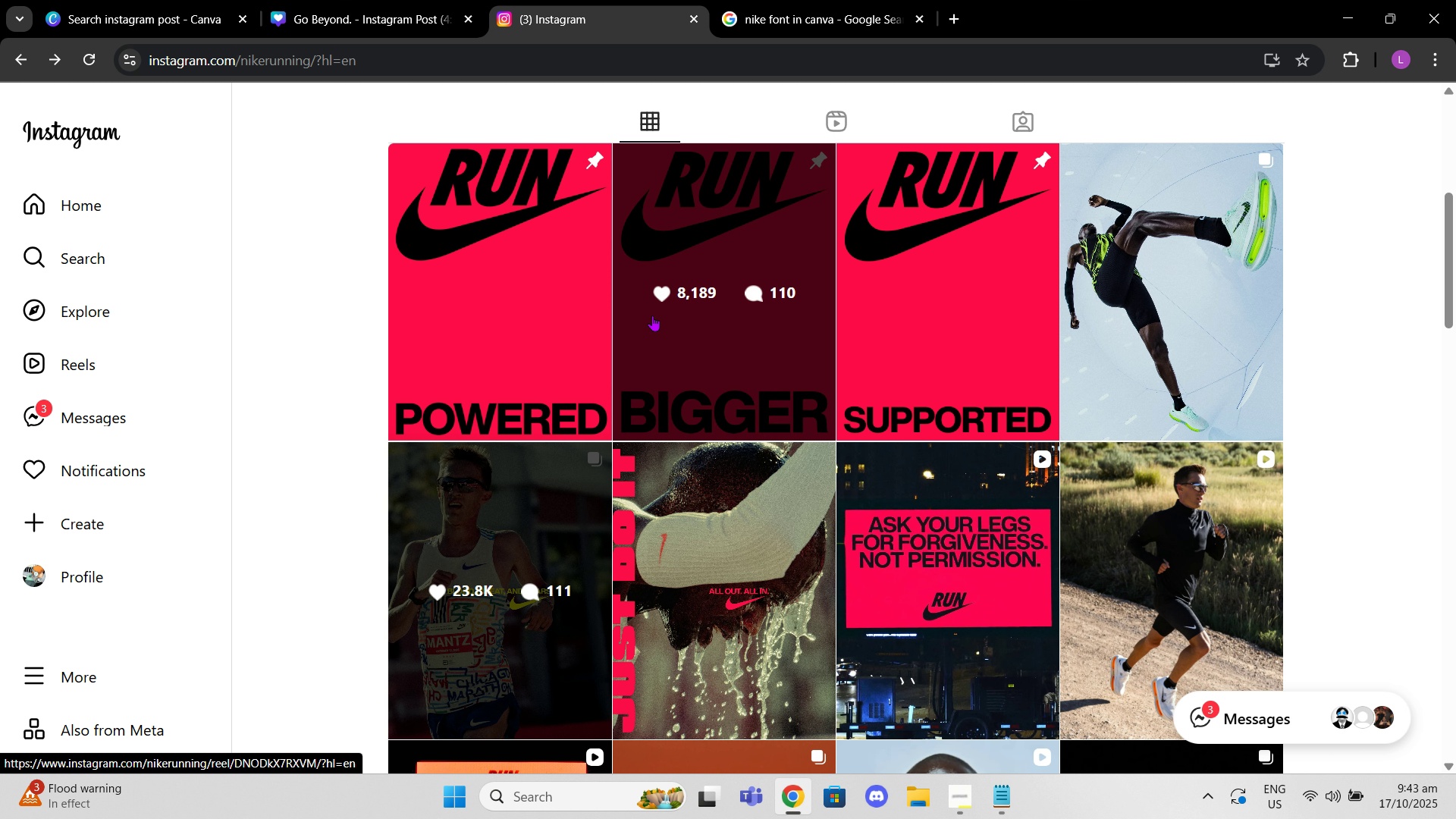 
scroll: coordinate [652, 317], scroll_direction: none, amount: 0.0
 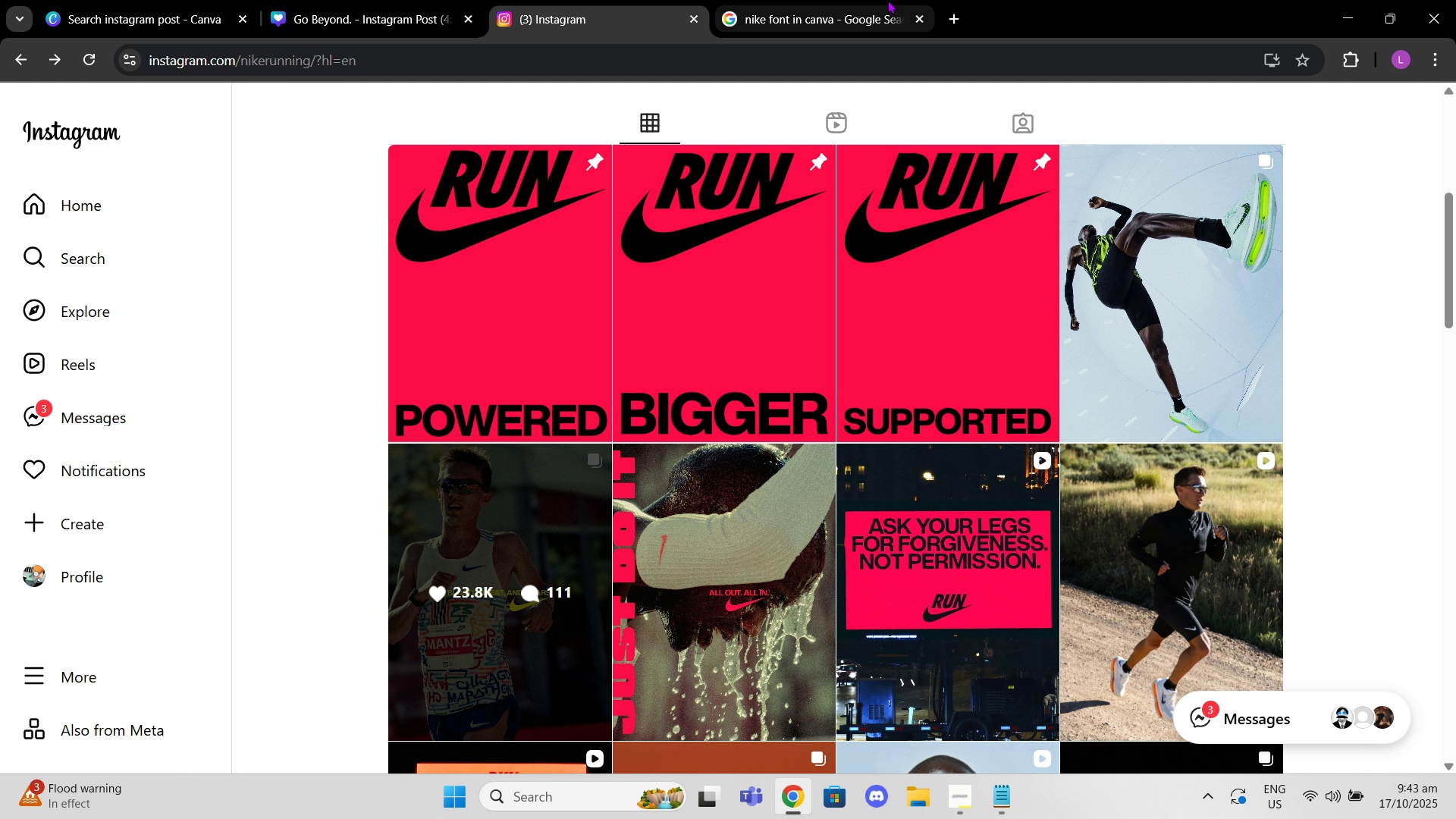 
left_click([887, 0])
 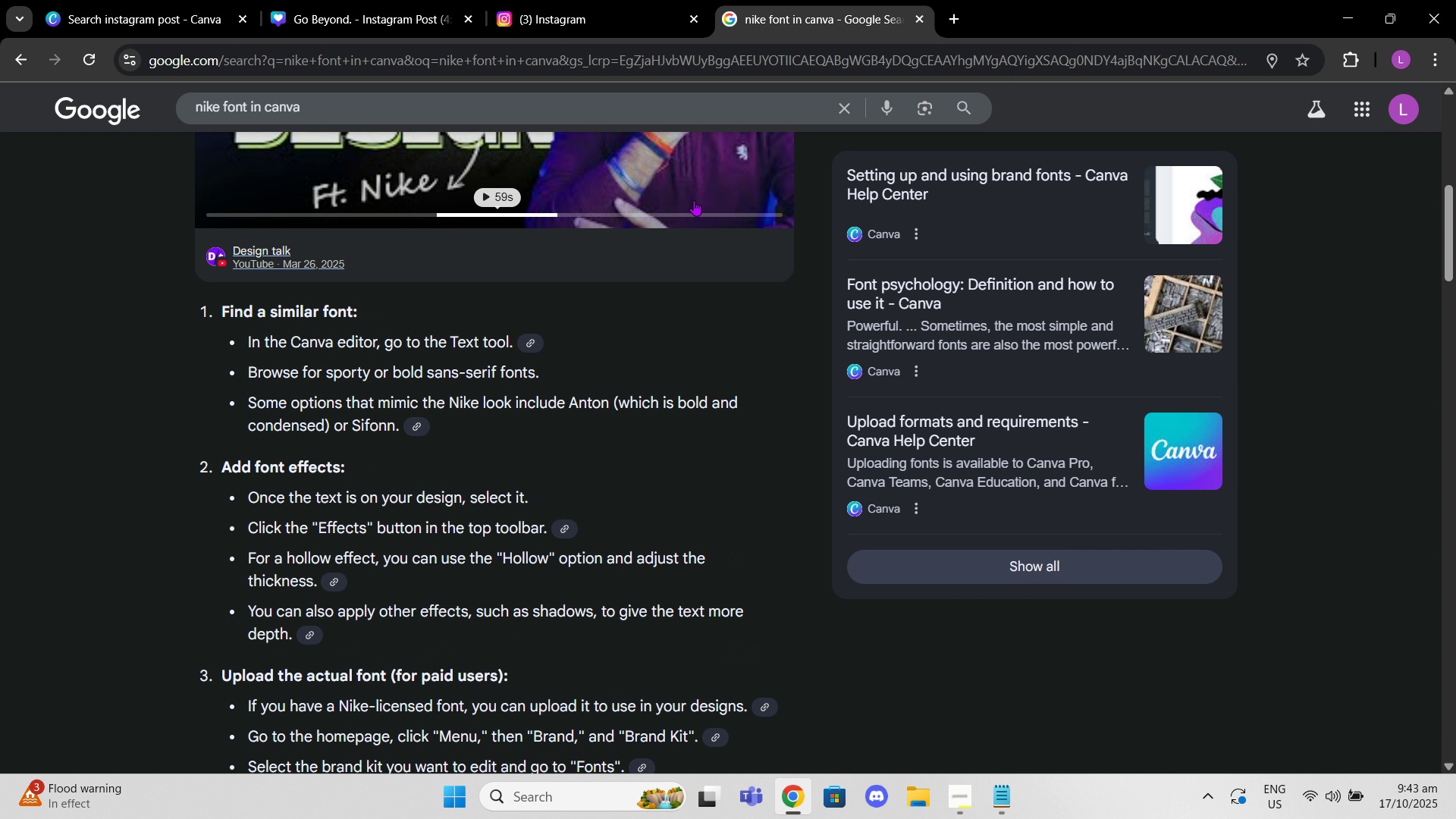 
scroll: coordinate [622, 208], scroll_direction: up, amount: 10.0
 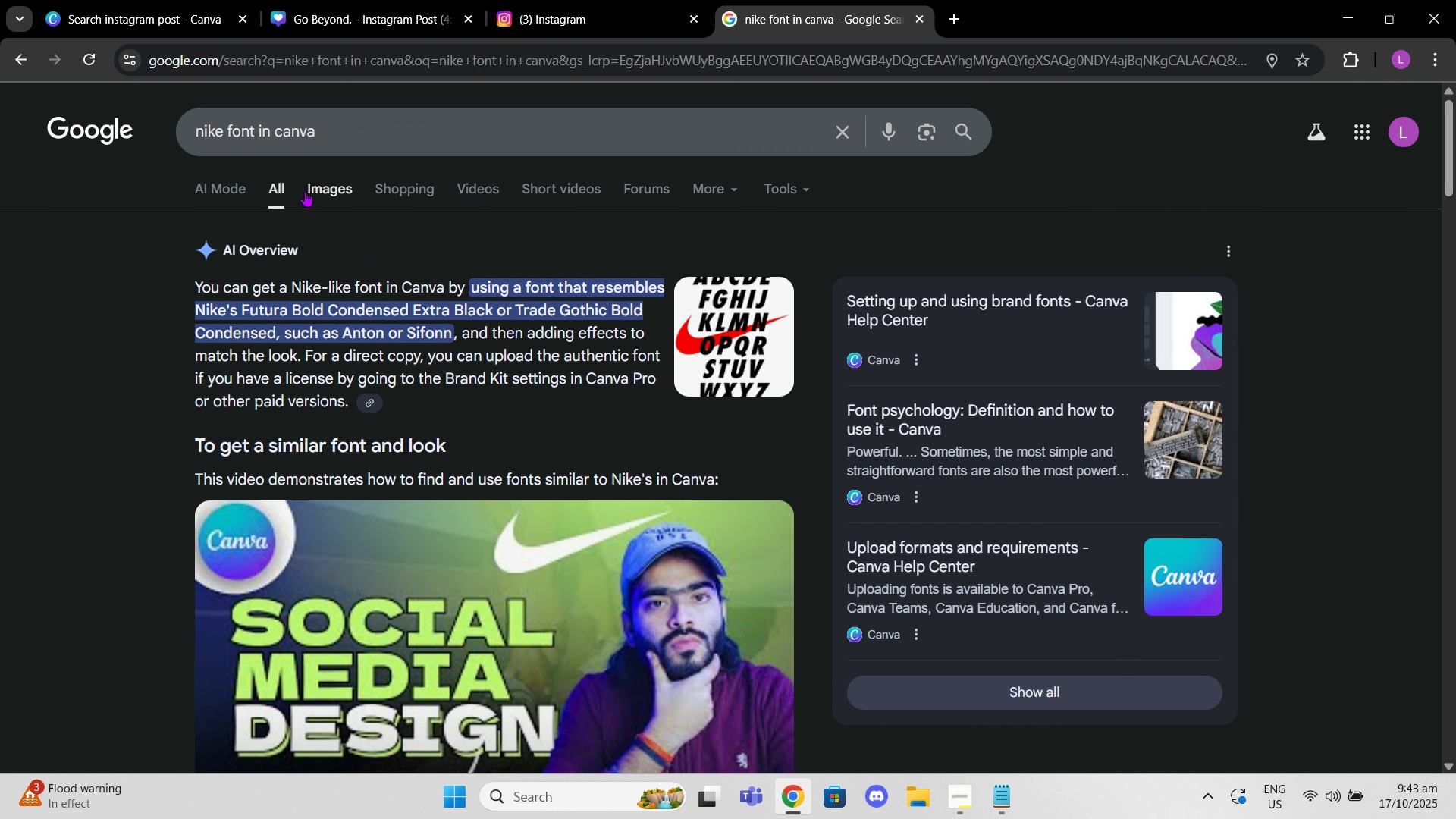 
left_click([305, 191])
 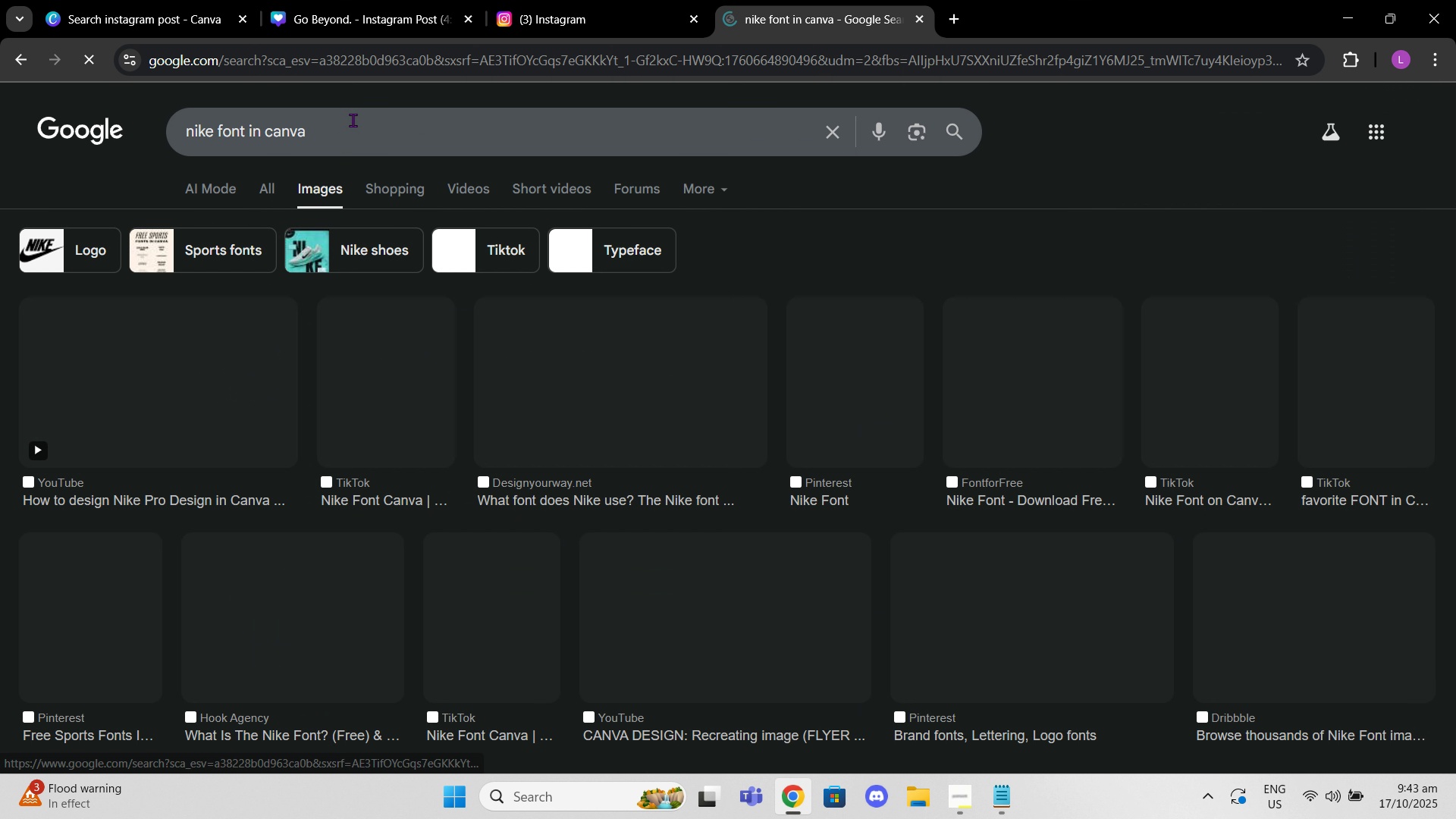 
mouse_move([331, 157])
 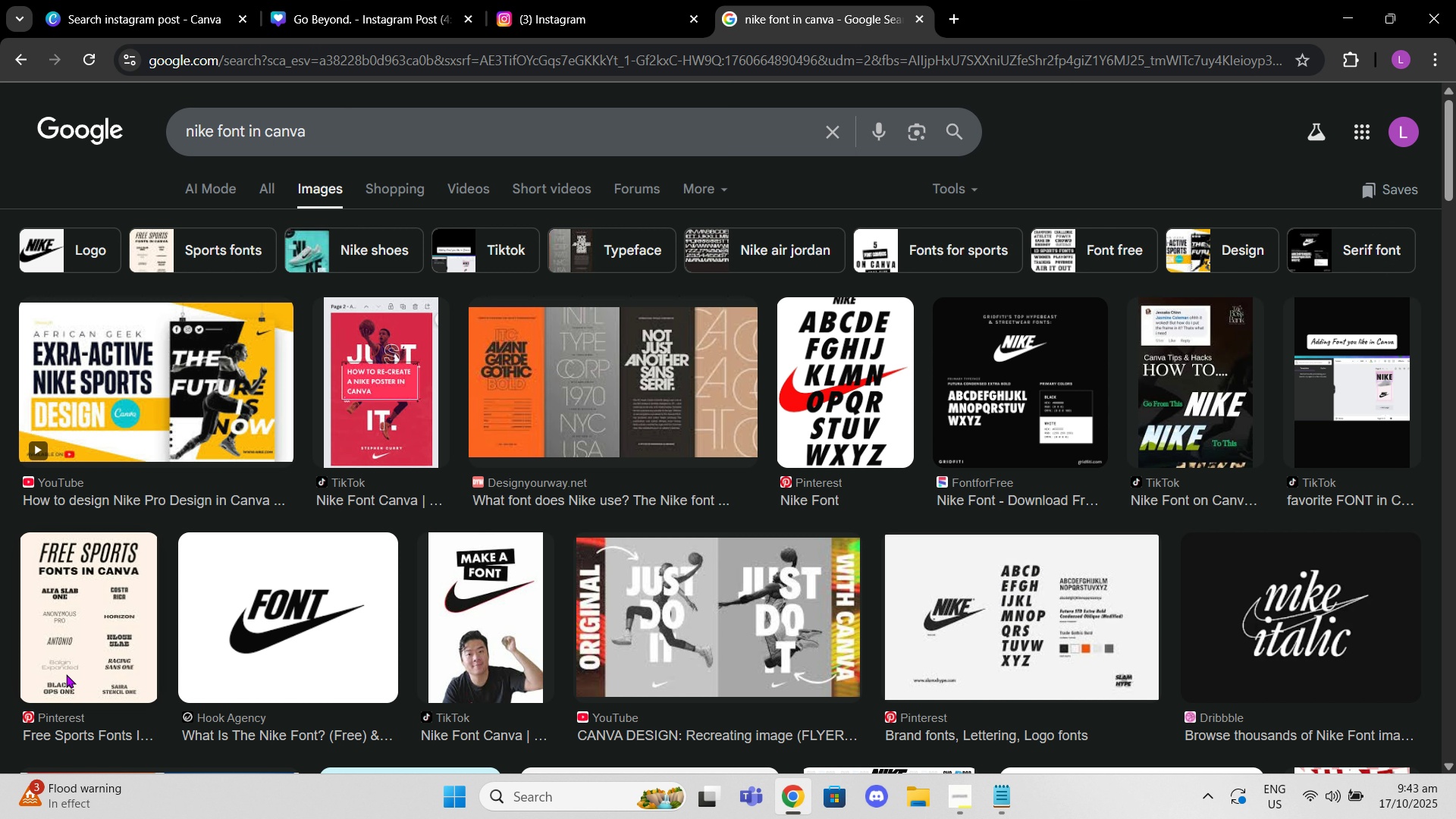 
left_click([66, 674])
 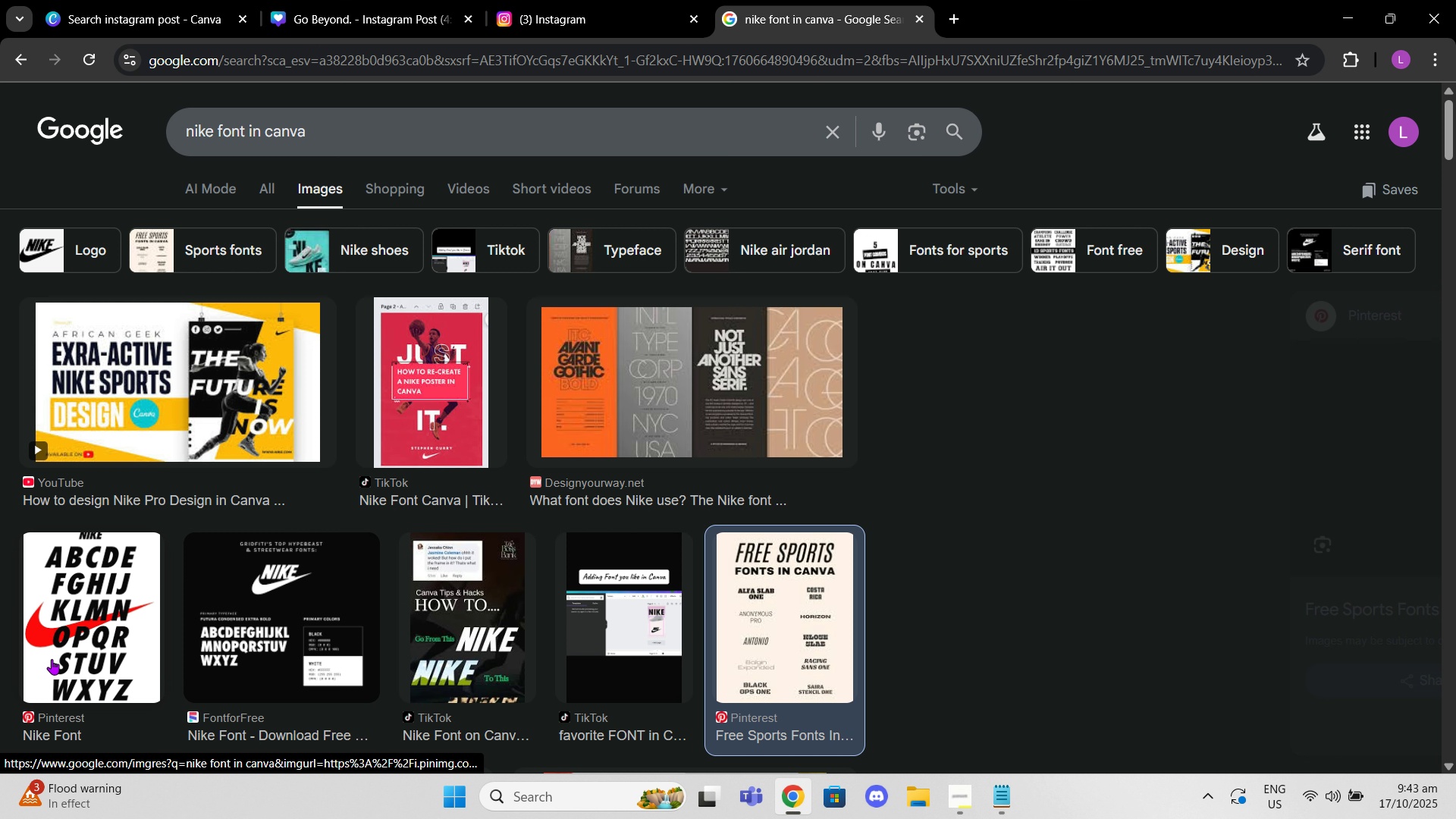 
left_click([52, 659])
 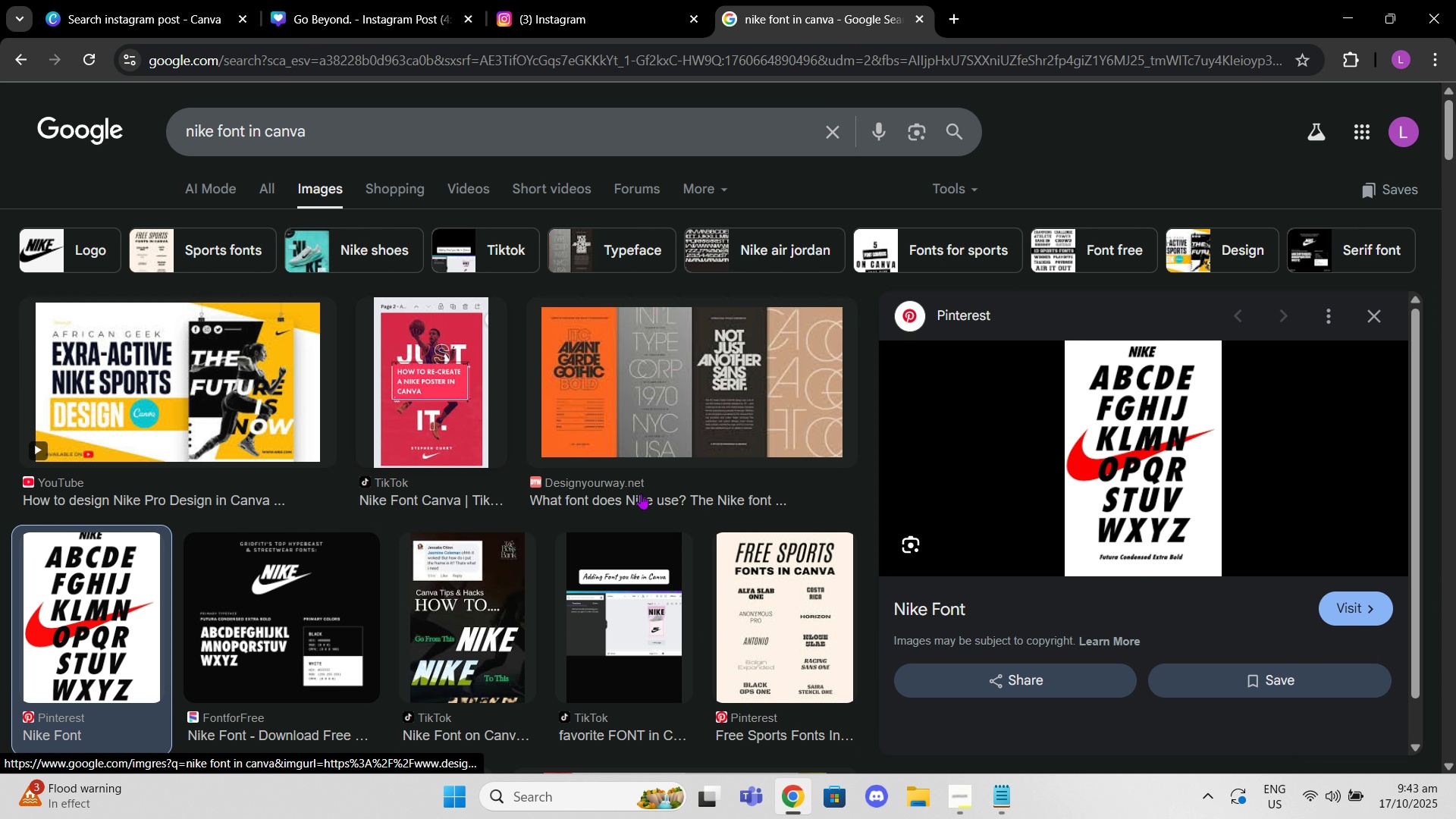 
left_click([803, 621])
 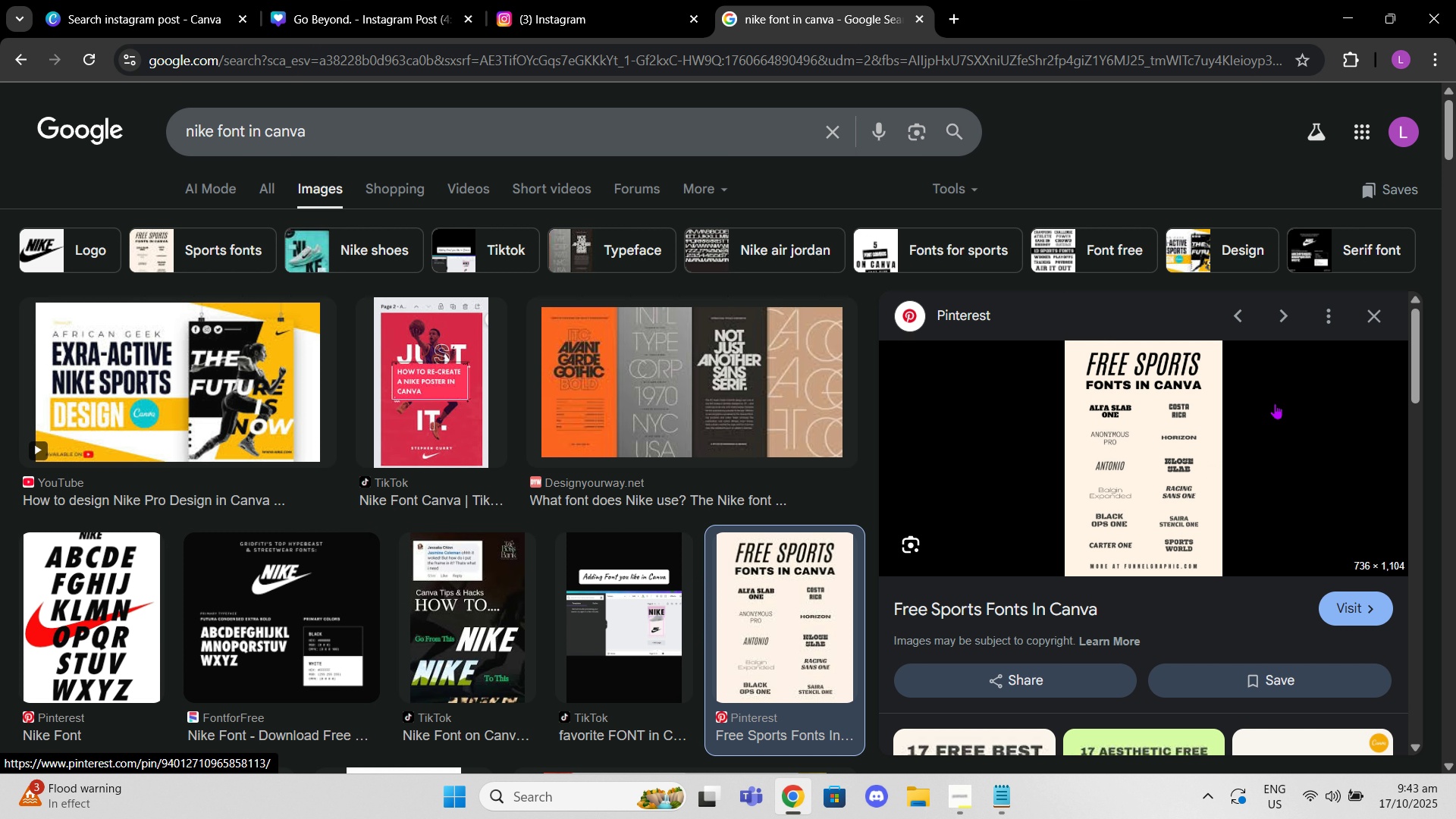 
wait(8.99)
 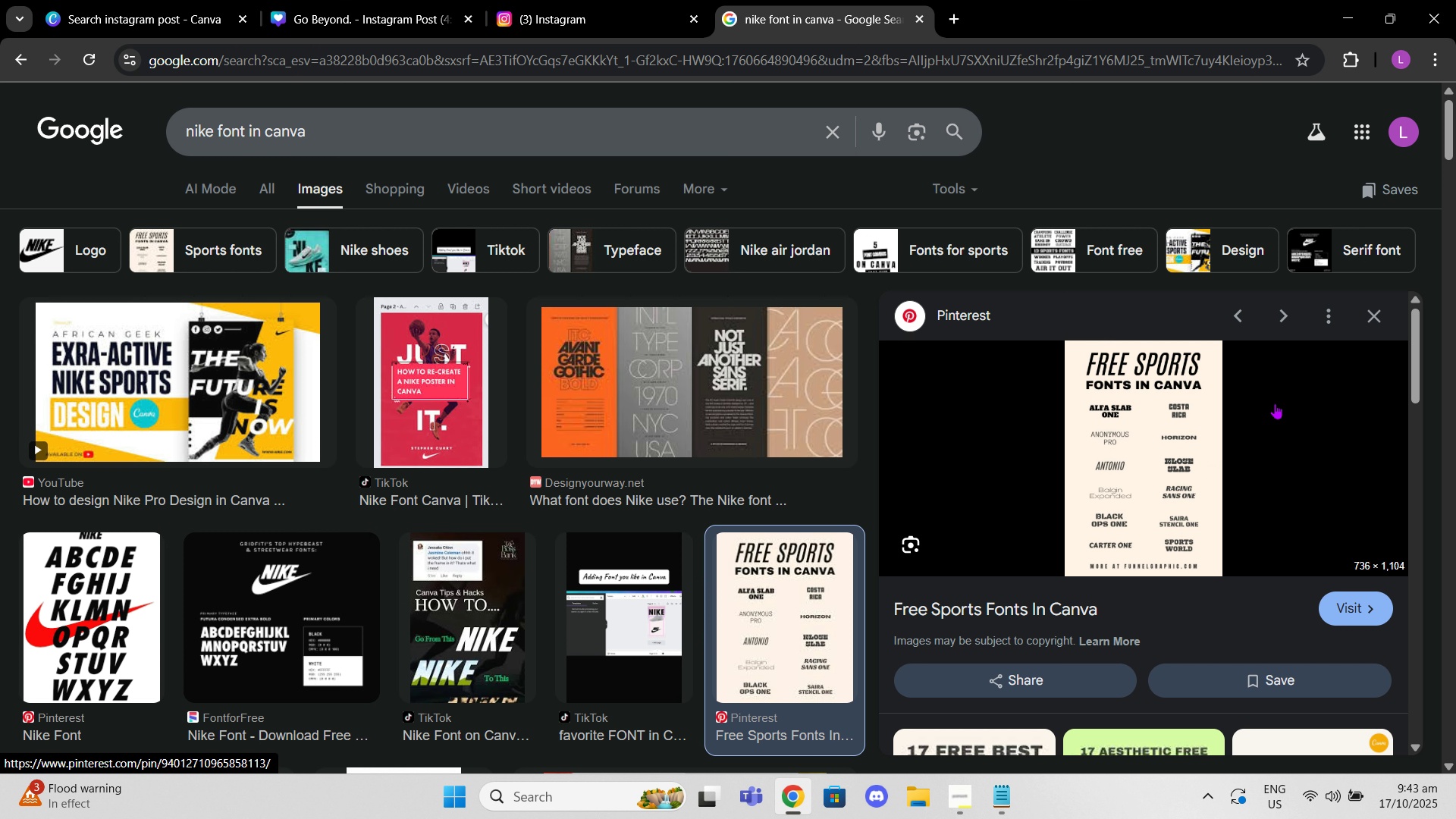 
scroll: coordinate [755, 474], scroll_direction: down, amount: 7.0
 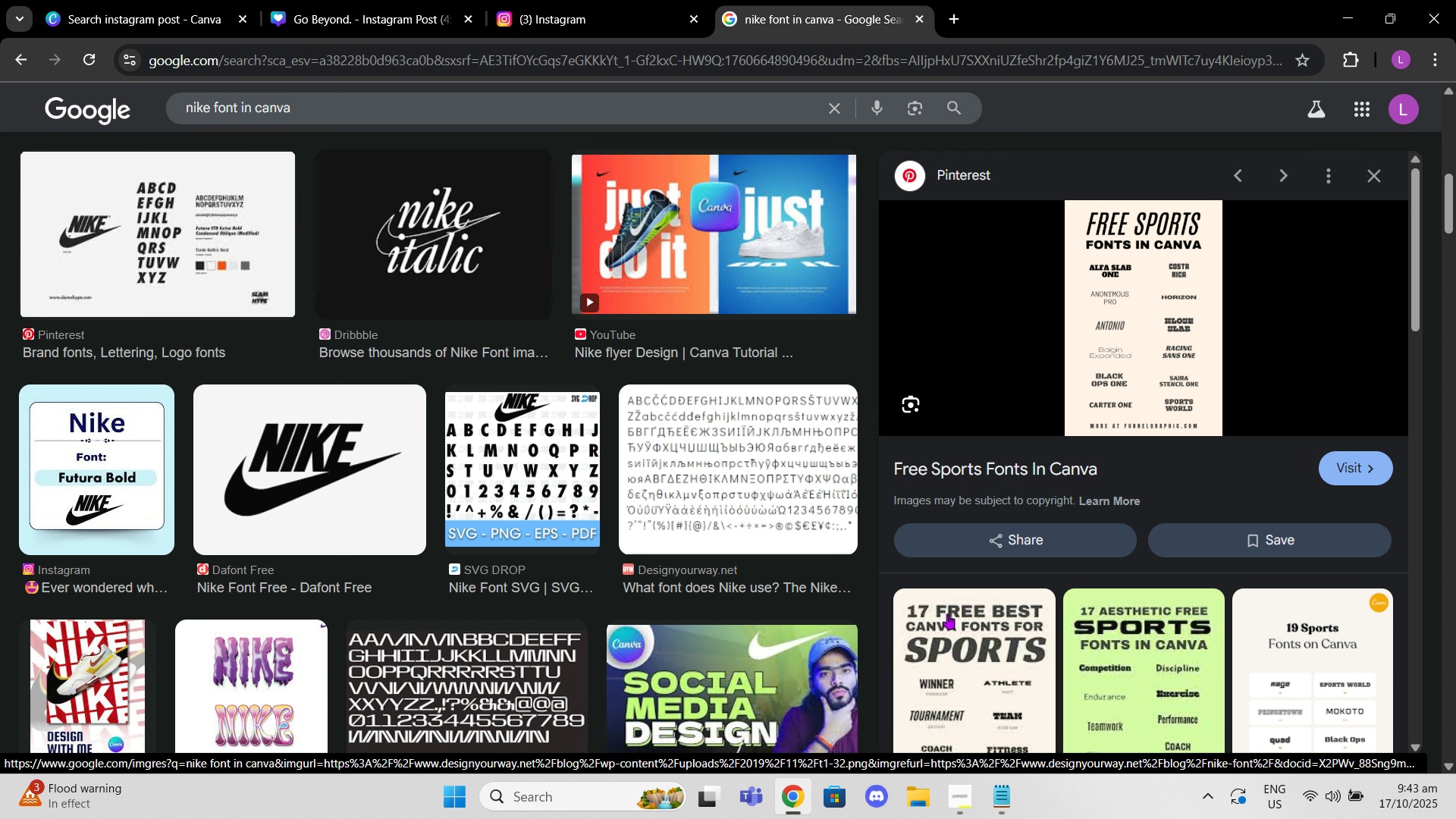 
left_click([961, 632])
 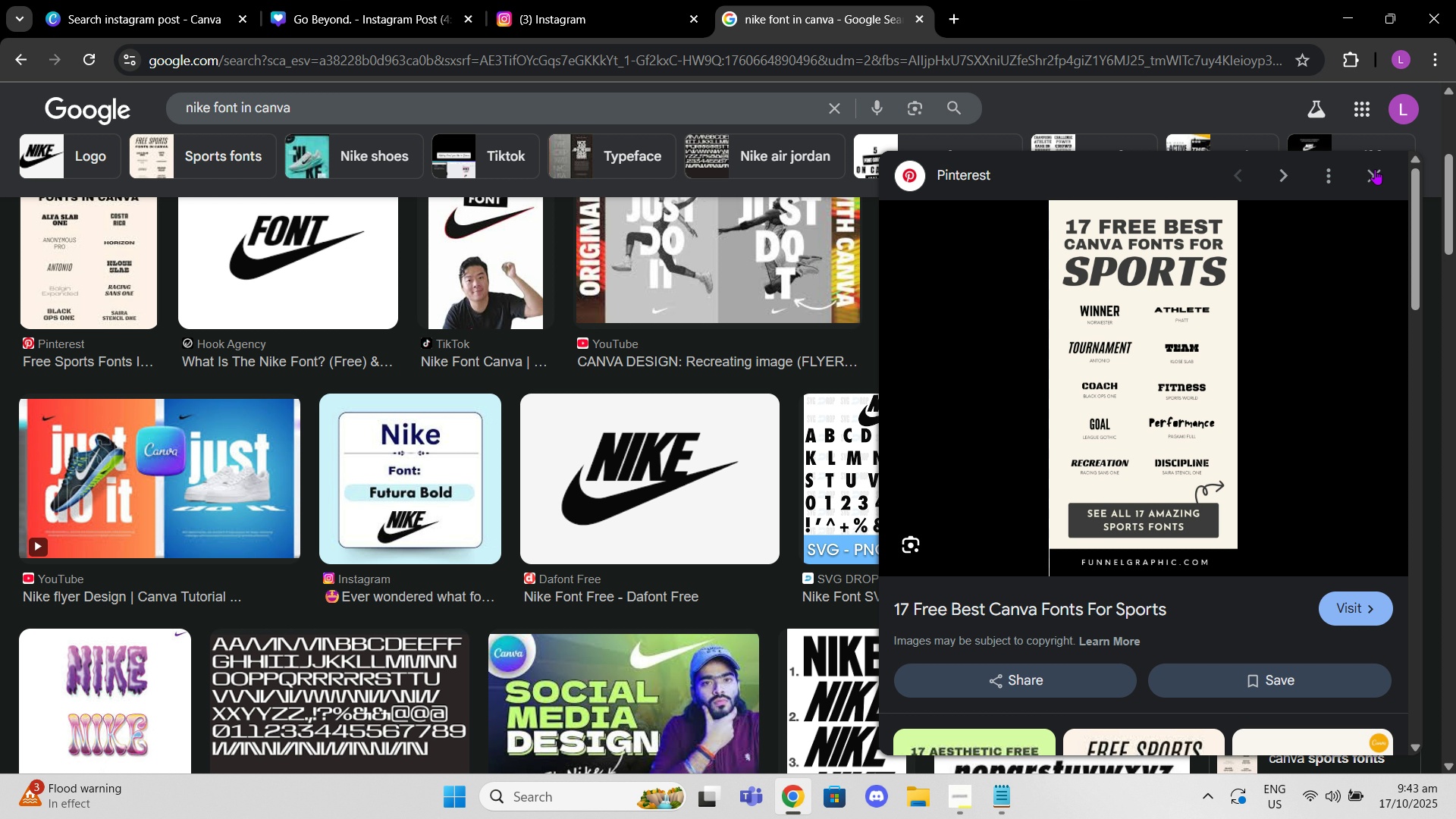 
left_click([1375, 169])
 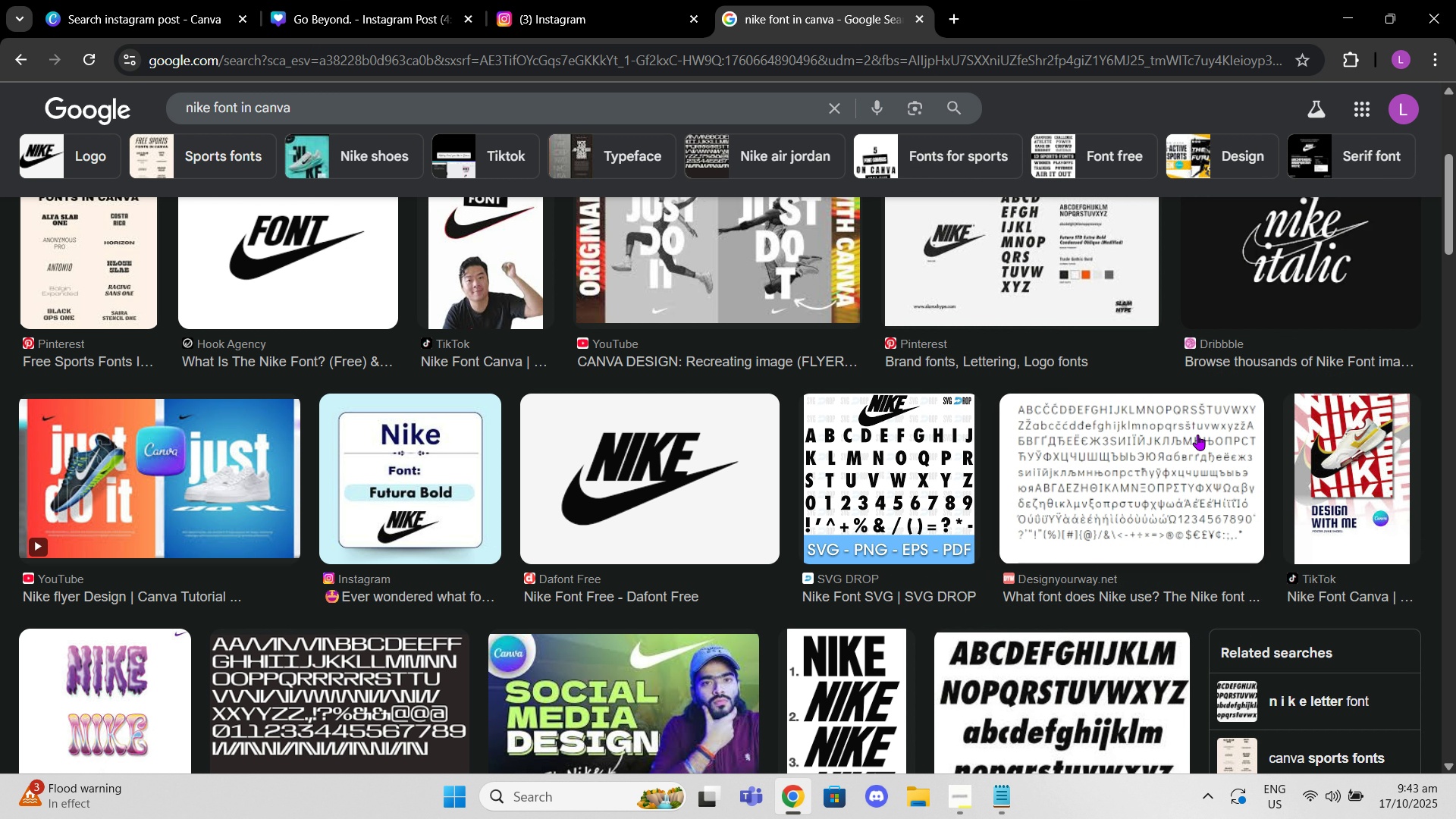 
scroll: coordinate [1194, 438], scroll_direction: down, amount: 4.0
 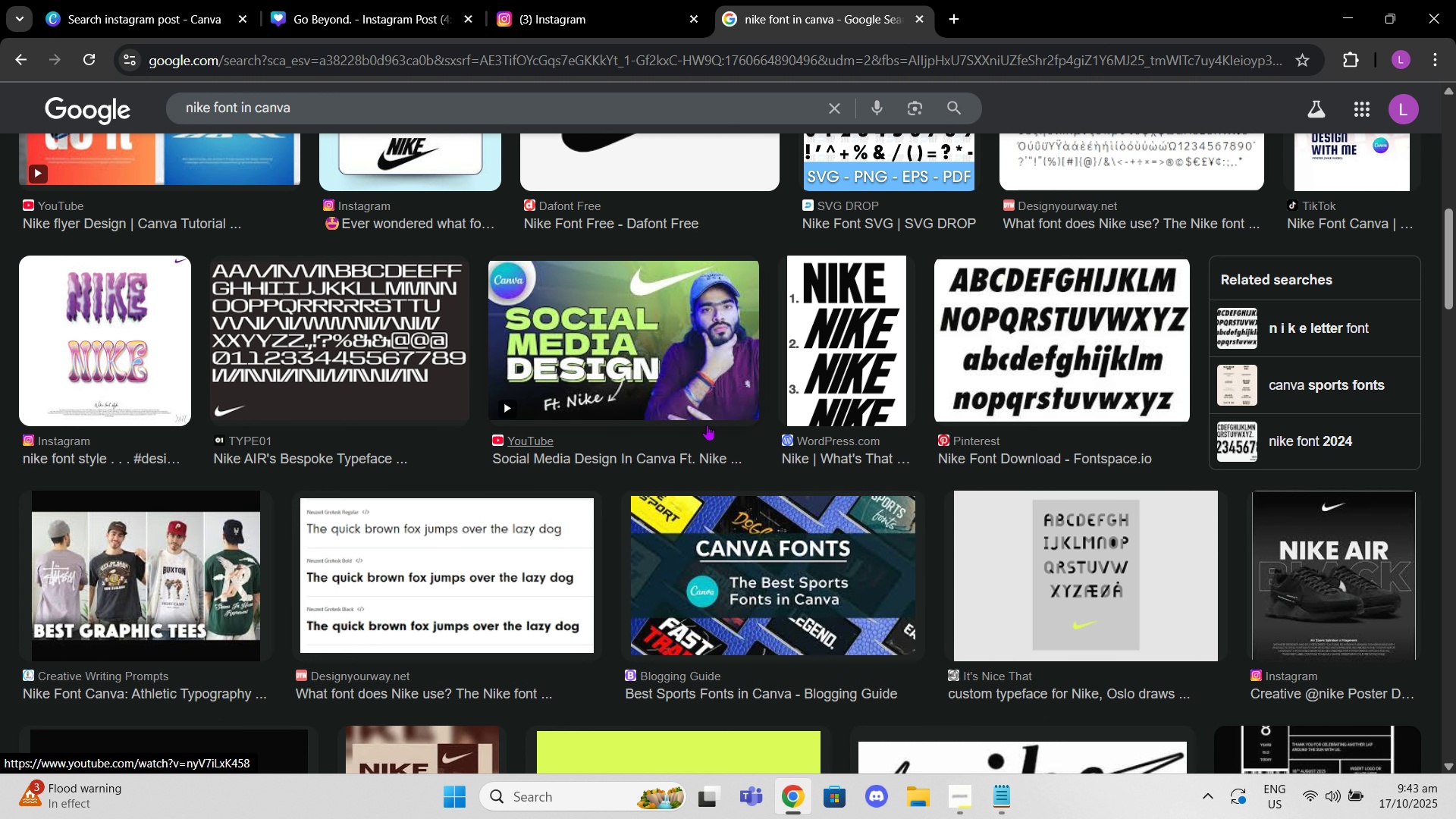 
scroll: coordinate [708, 441], scroll_direction: up, amount: 10.0
 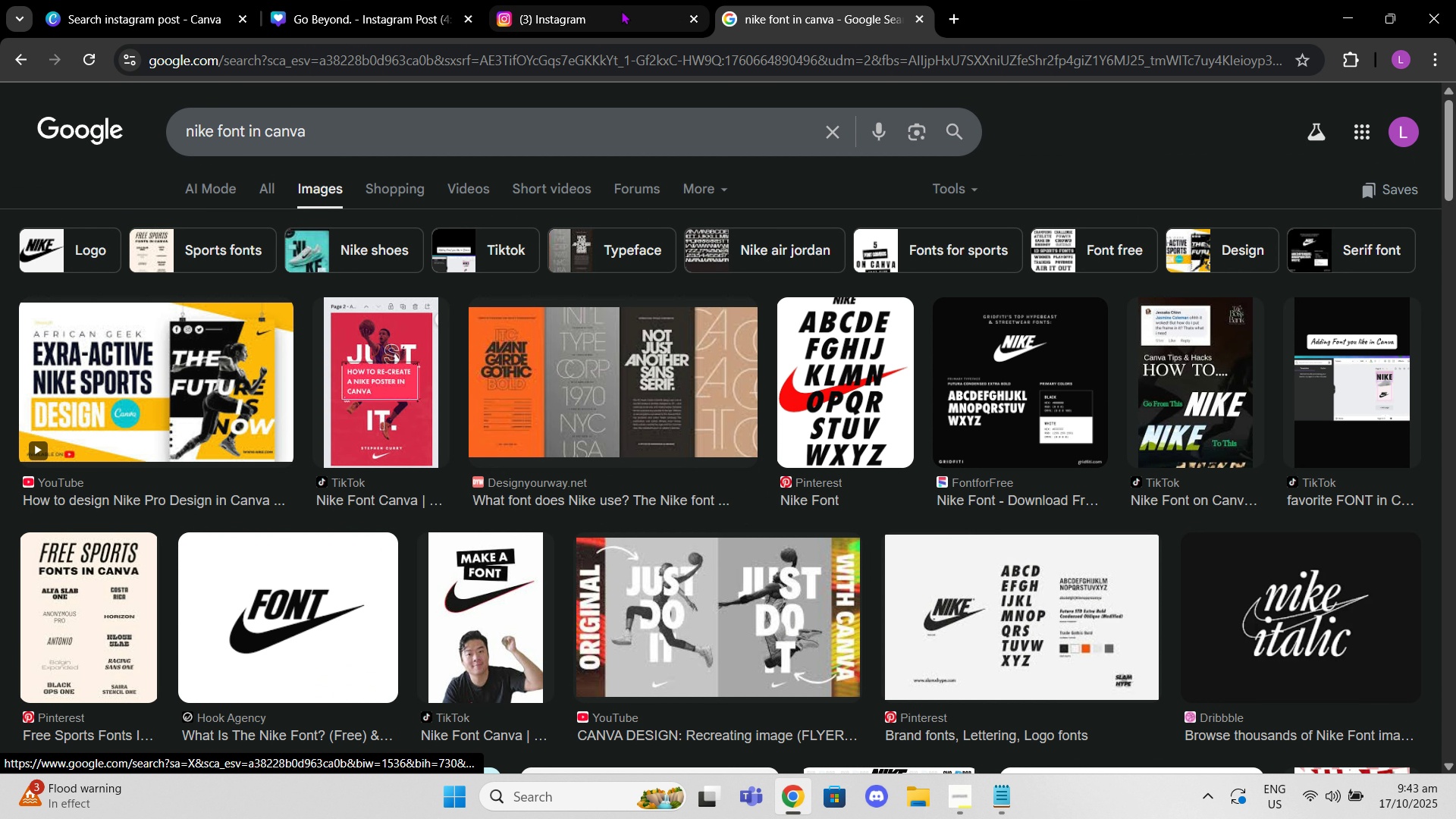 
left_click([620, 11])
 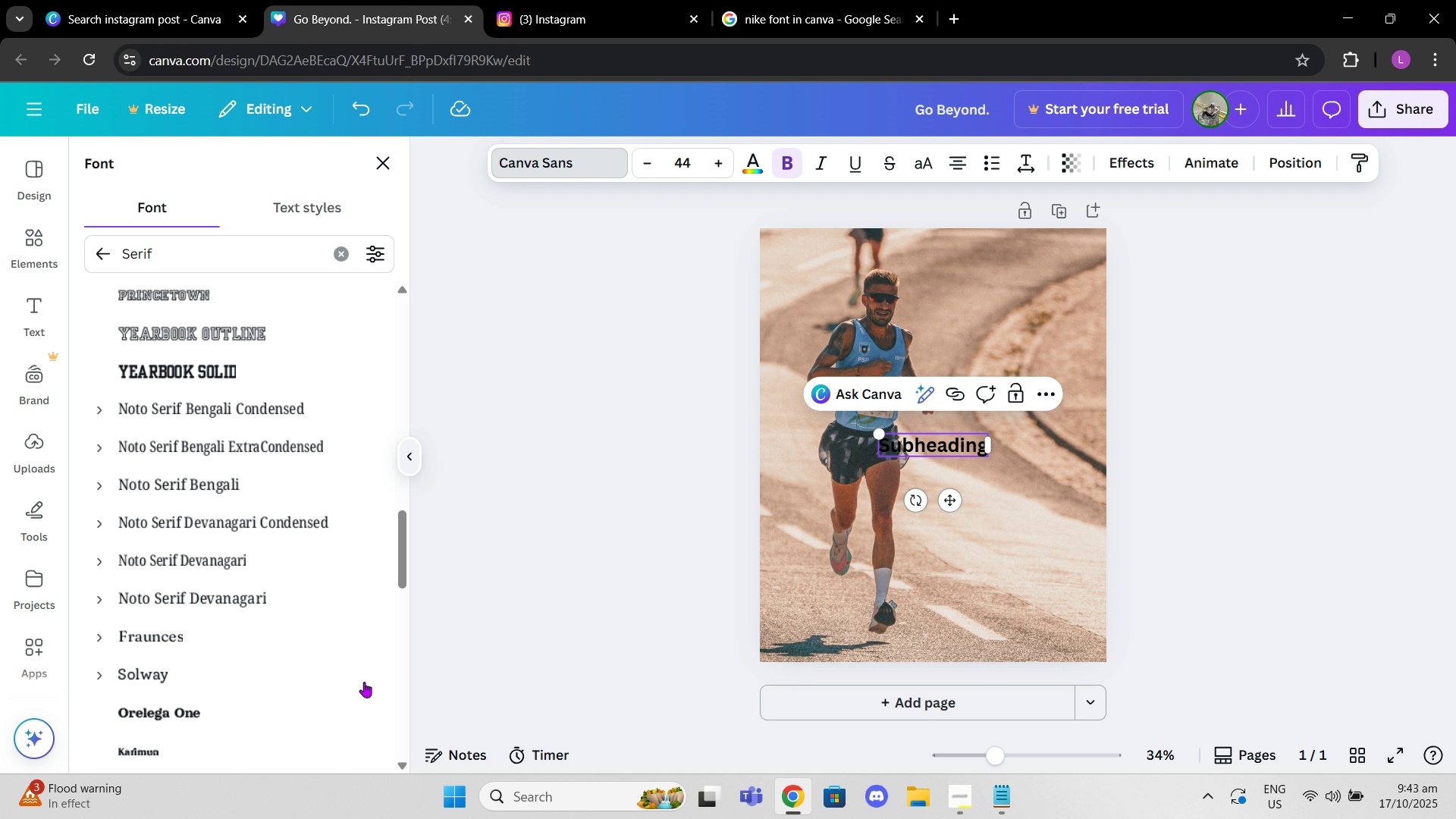 
scroll: coordinate [290, 366], scroll_direction: down, amount: 1.0
 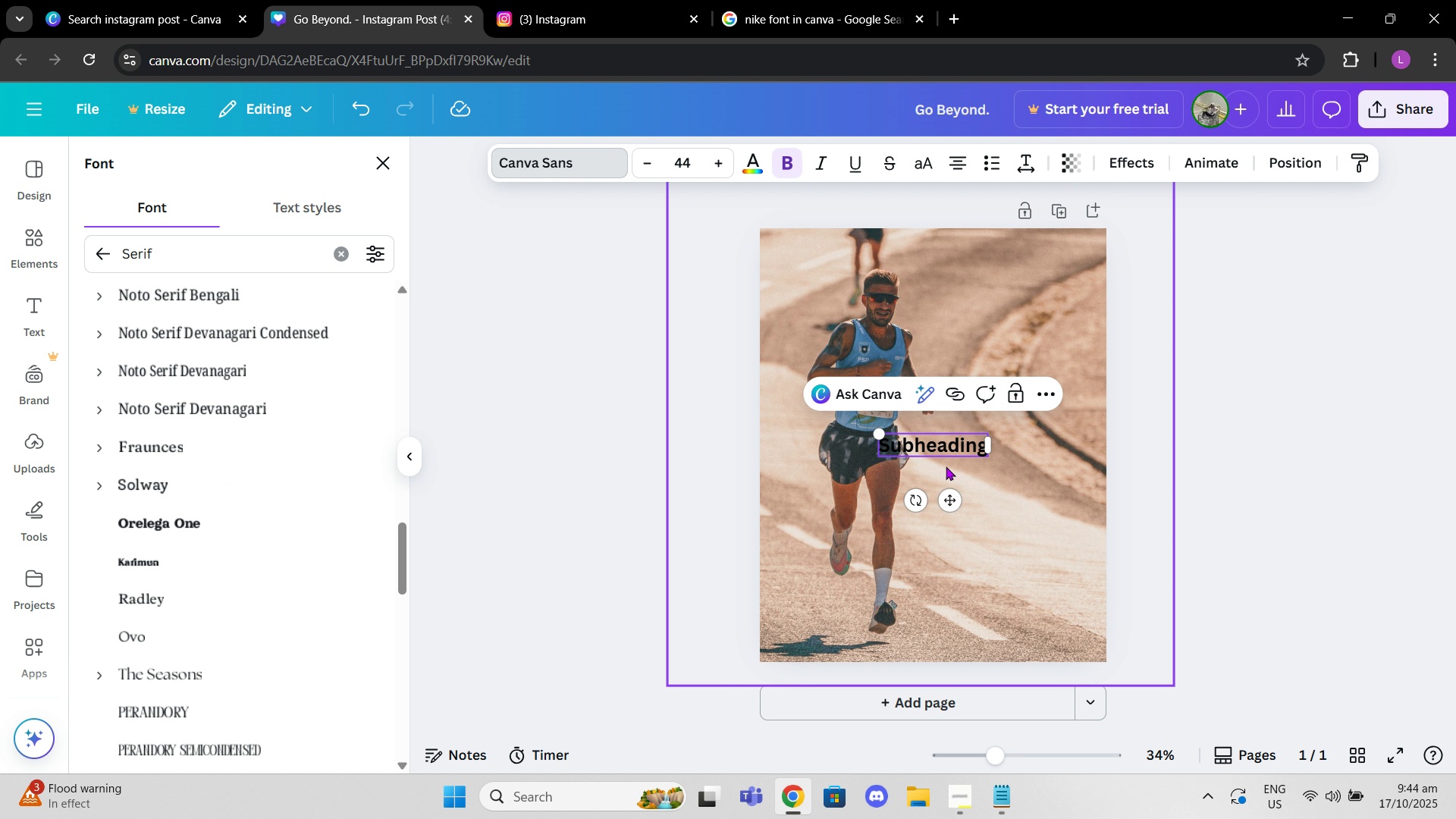 
left_click([968, 448])
 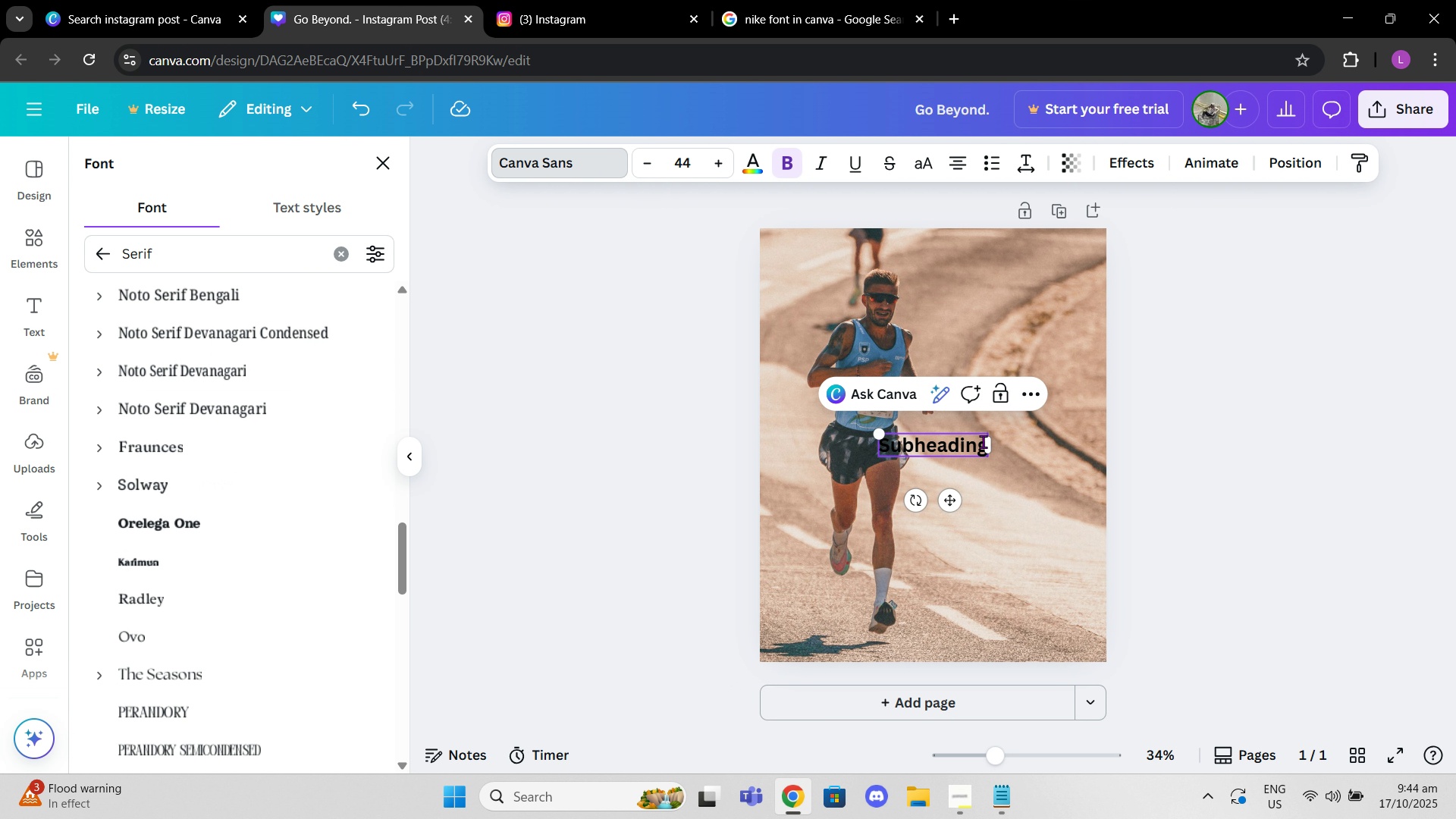 
left_click_drag(start_coordinate=[983, 441], to_coordinate=[877, 432])
 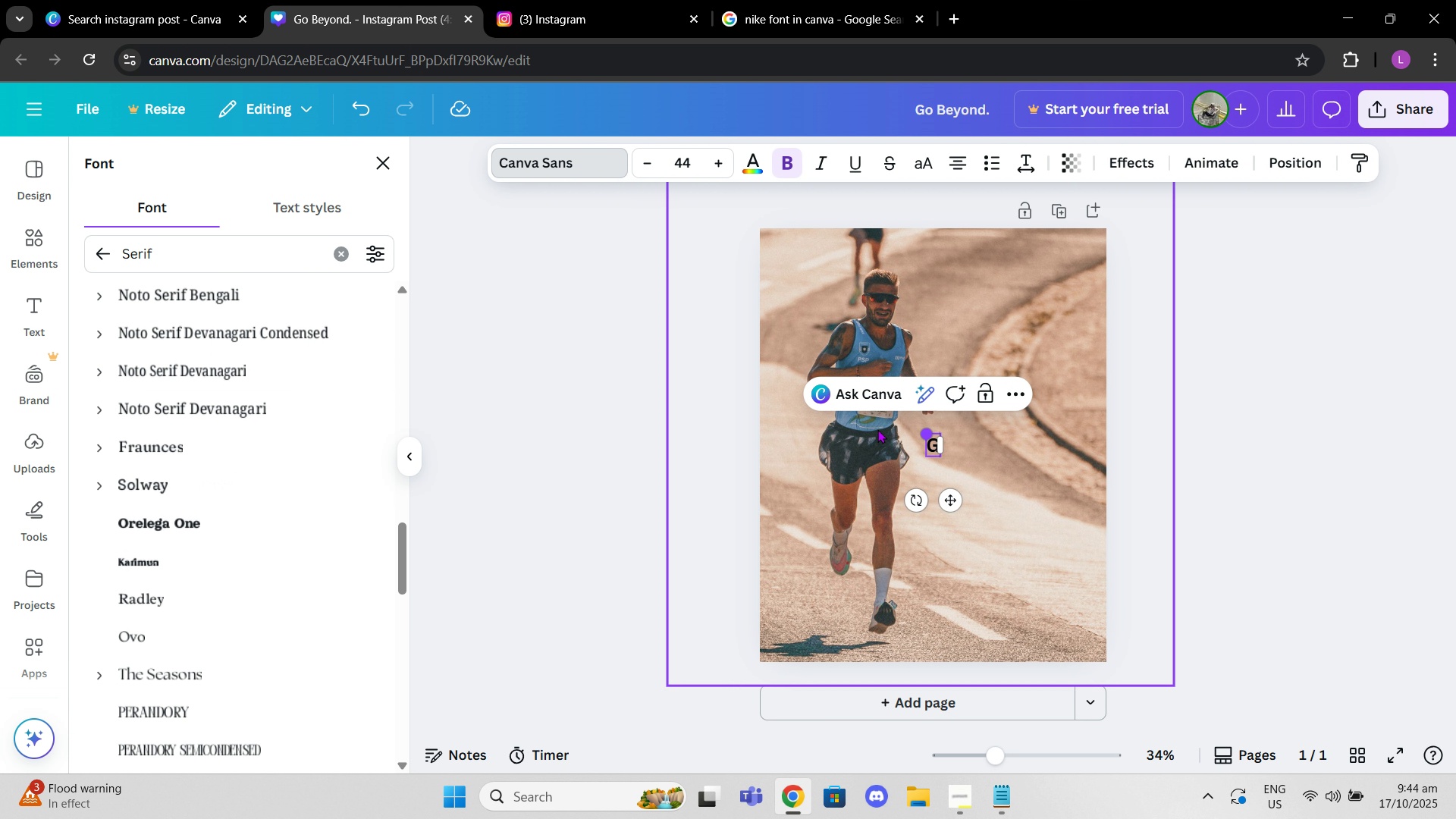 
type(GO BEYOND)
 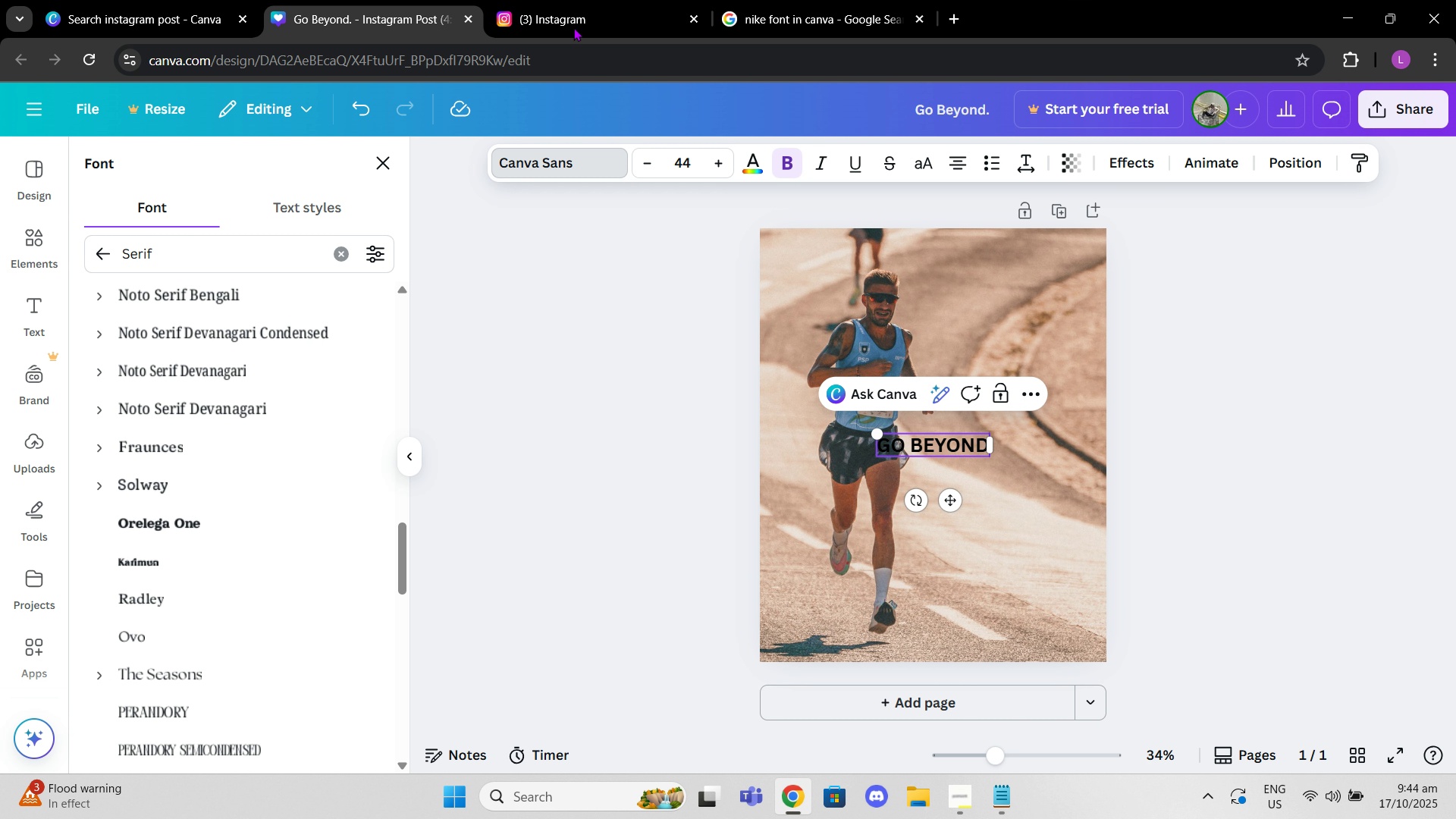 
left_click([572, 0])
 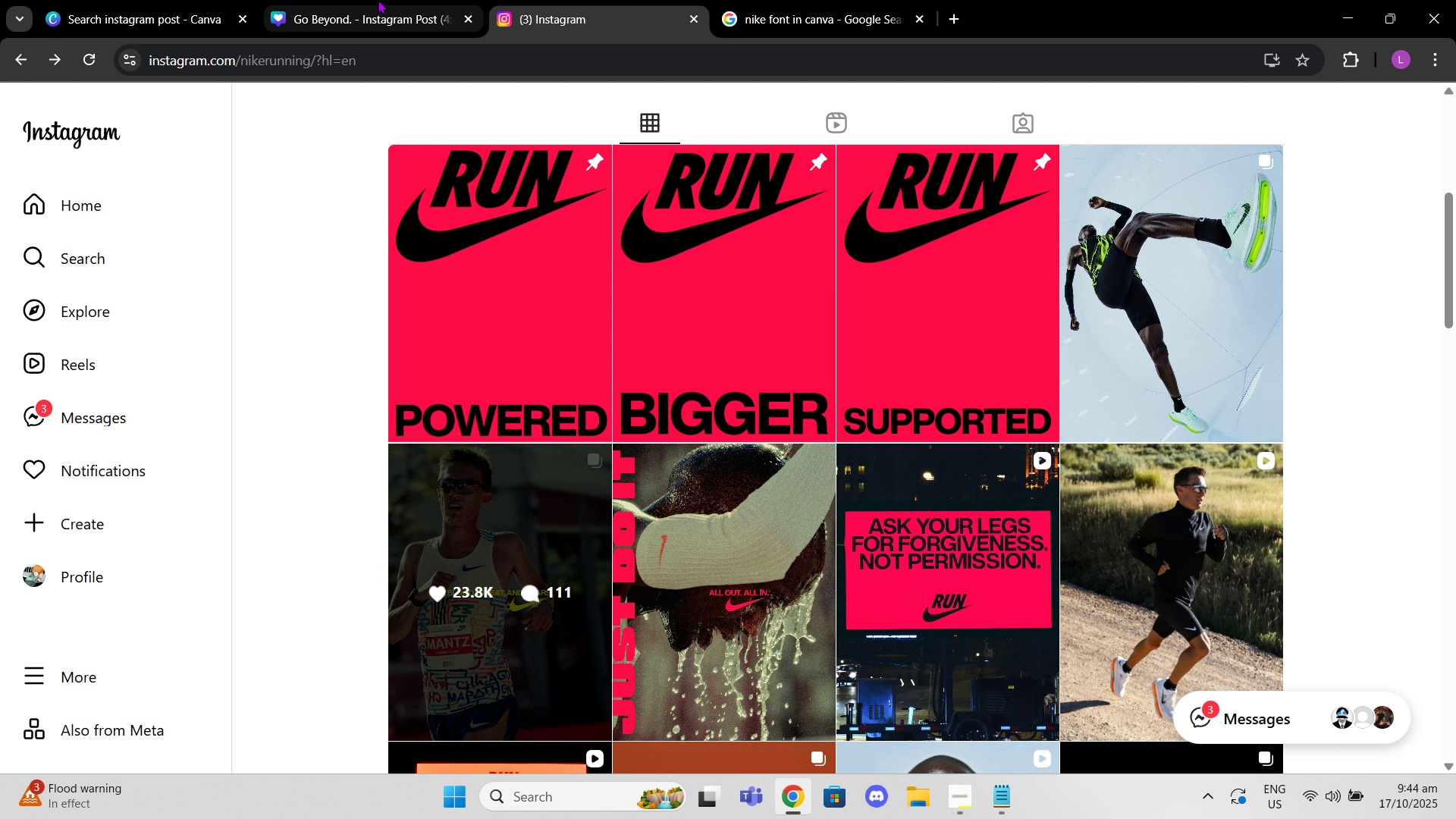 
left_click([378, 0])
 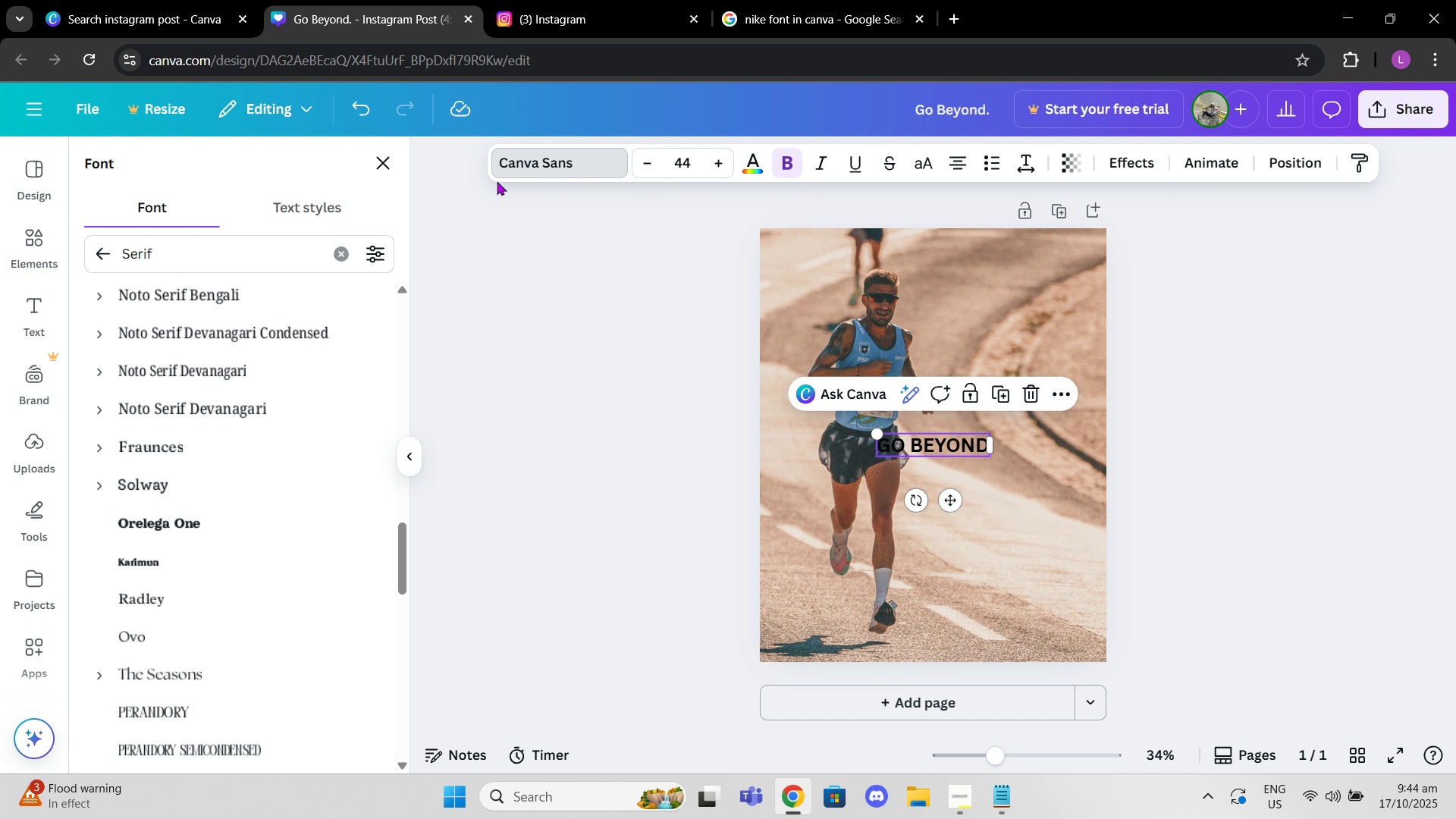 
left_click([547, 165])
 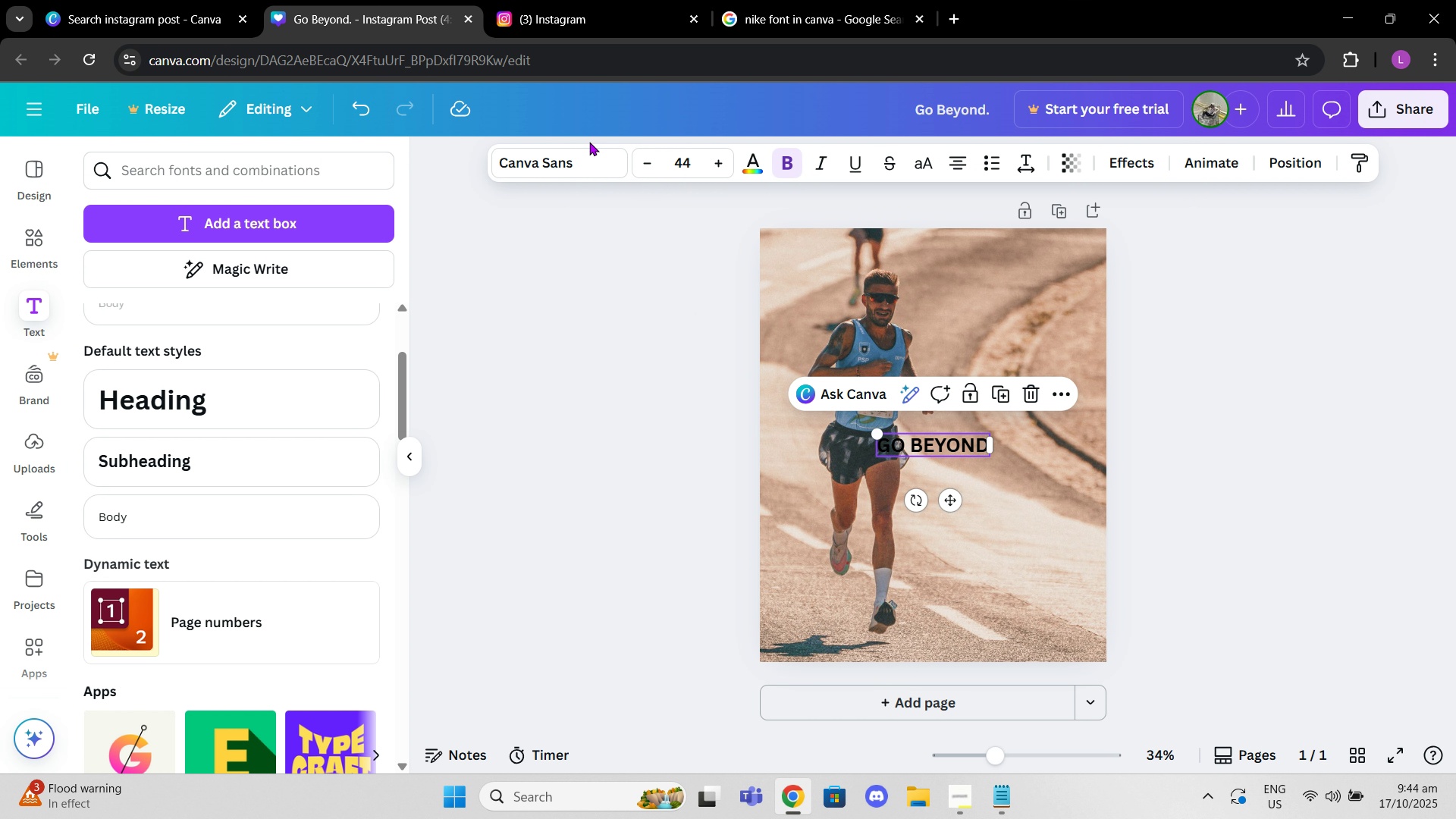 
left_click([581, 162])
 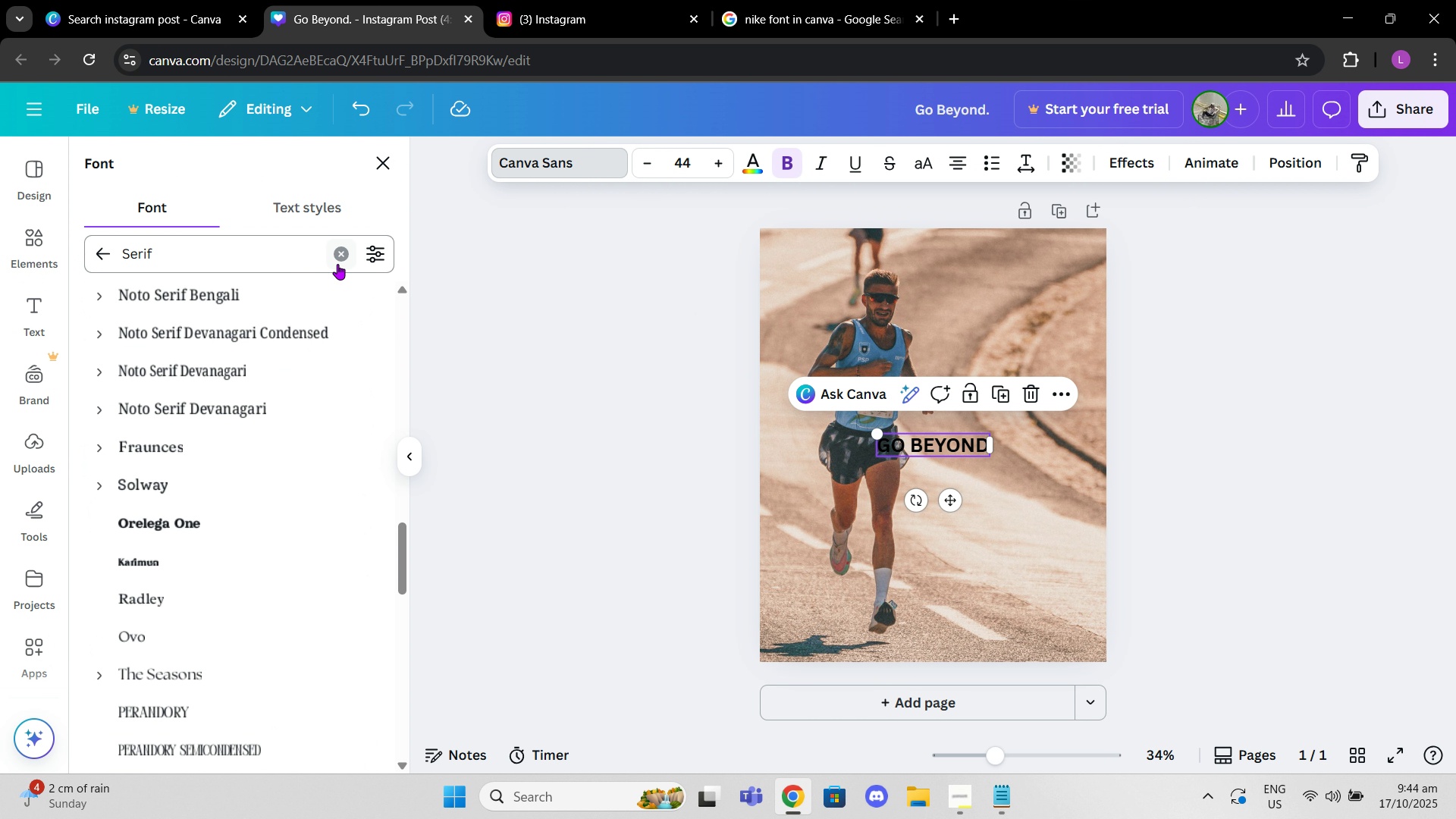 
left_click([336, 256])
 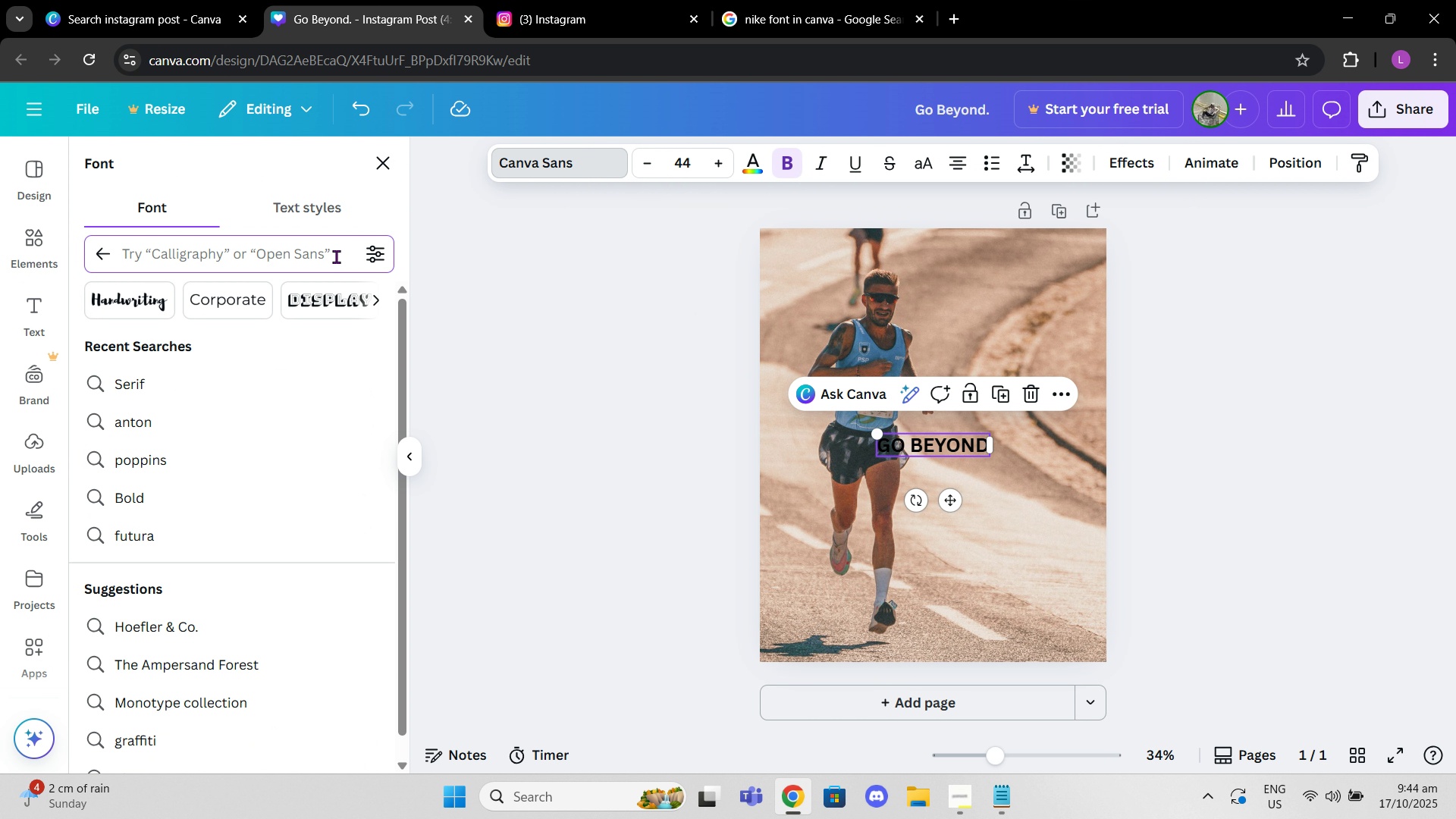 
type(anton)
 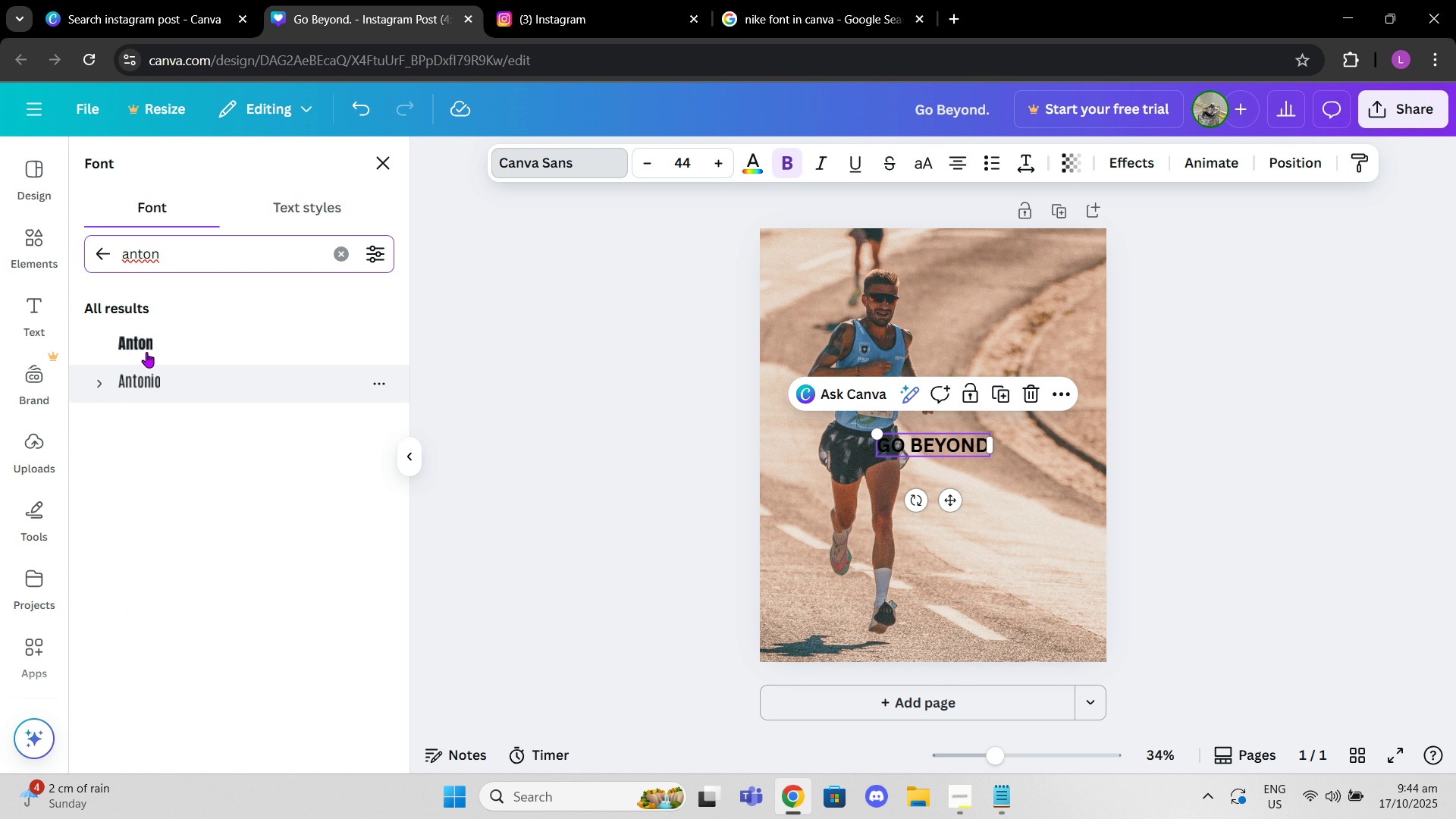 
left_click([149, 349])
 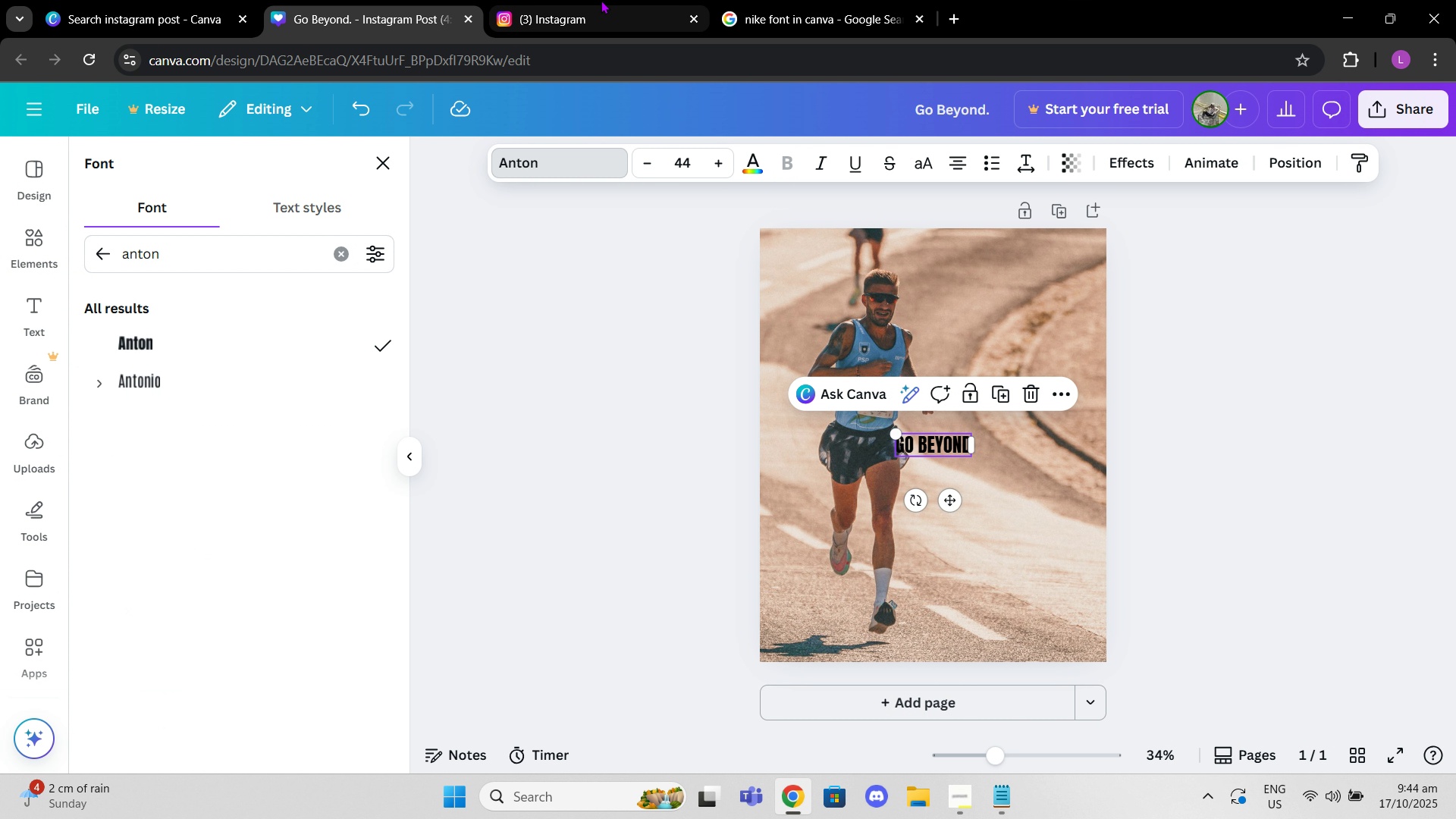 
left_click([601, 0])
 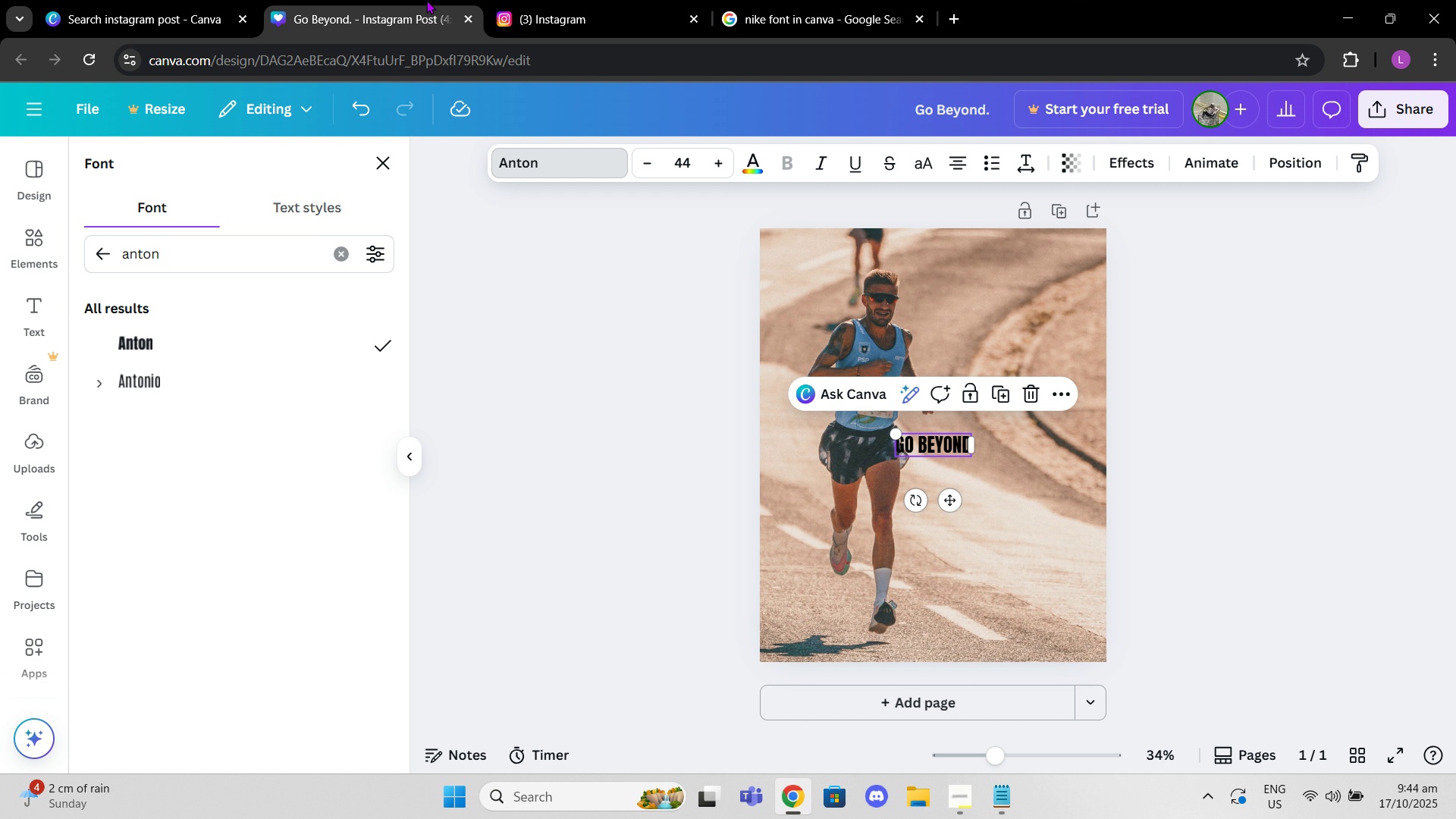 
left_click([426, 0])
 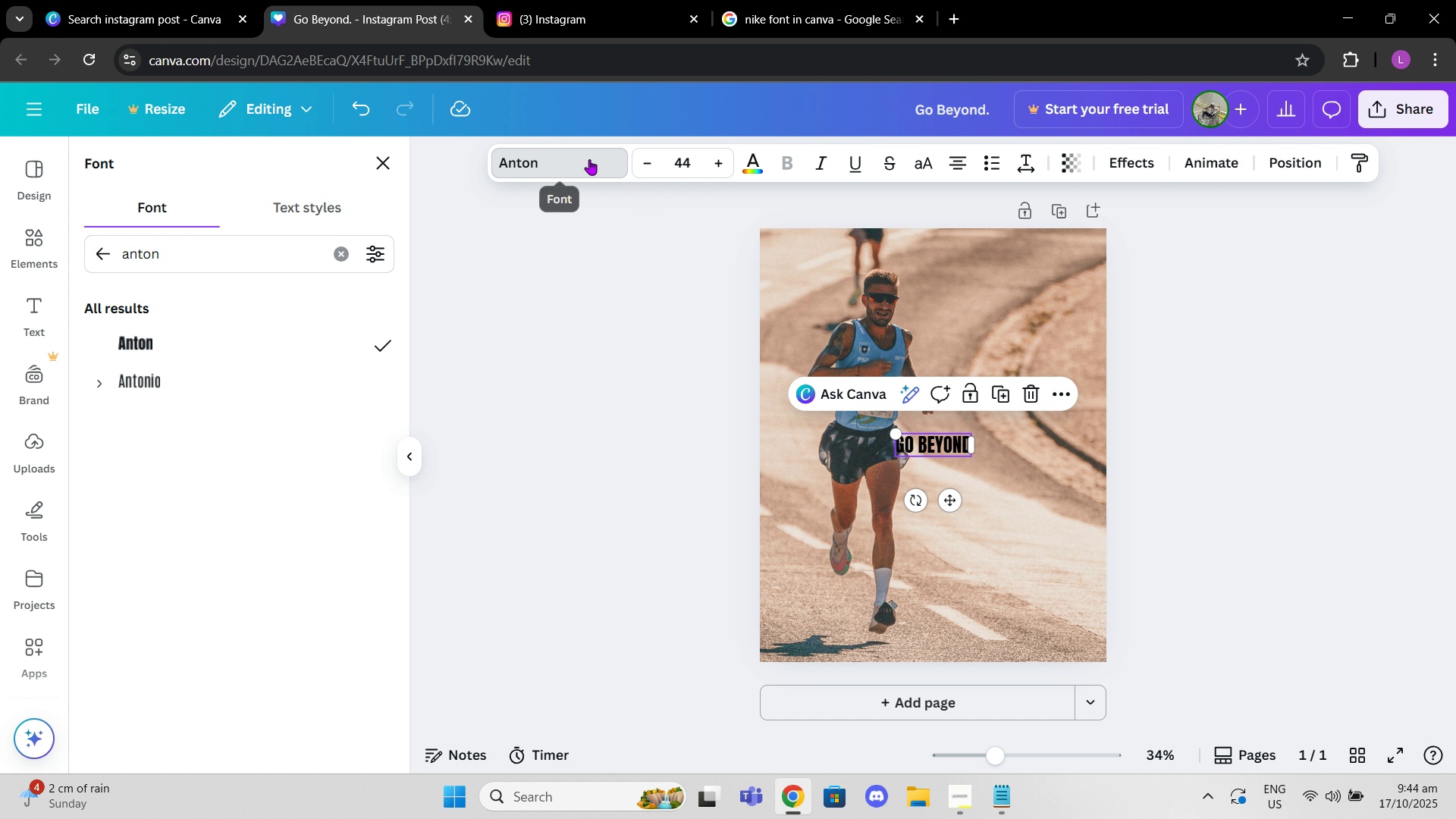 
left_click([589, 159])
 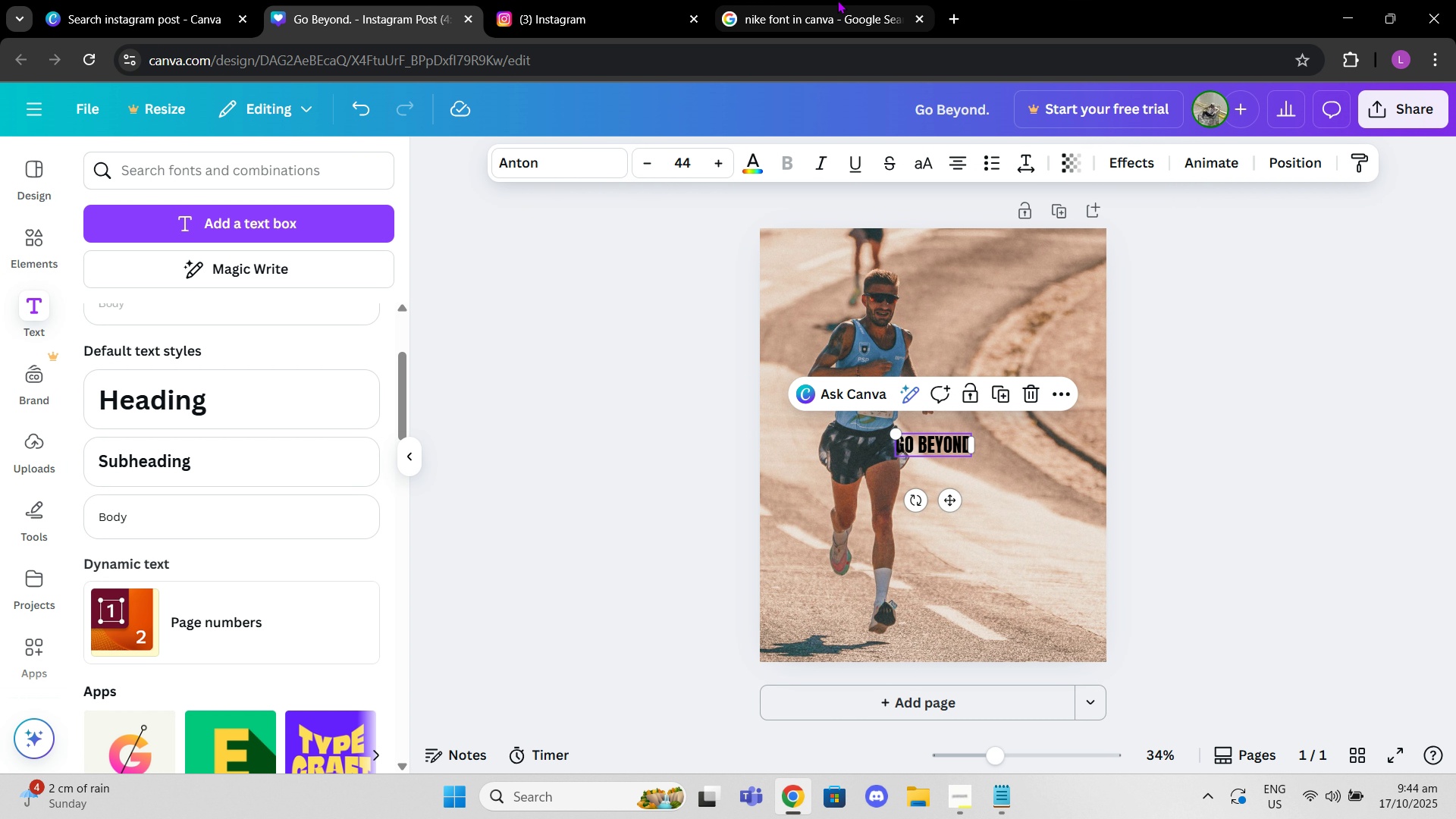 
left_click([837, 0])
 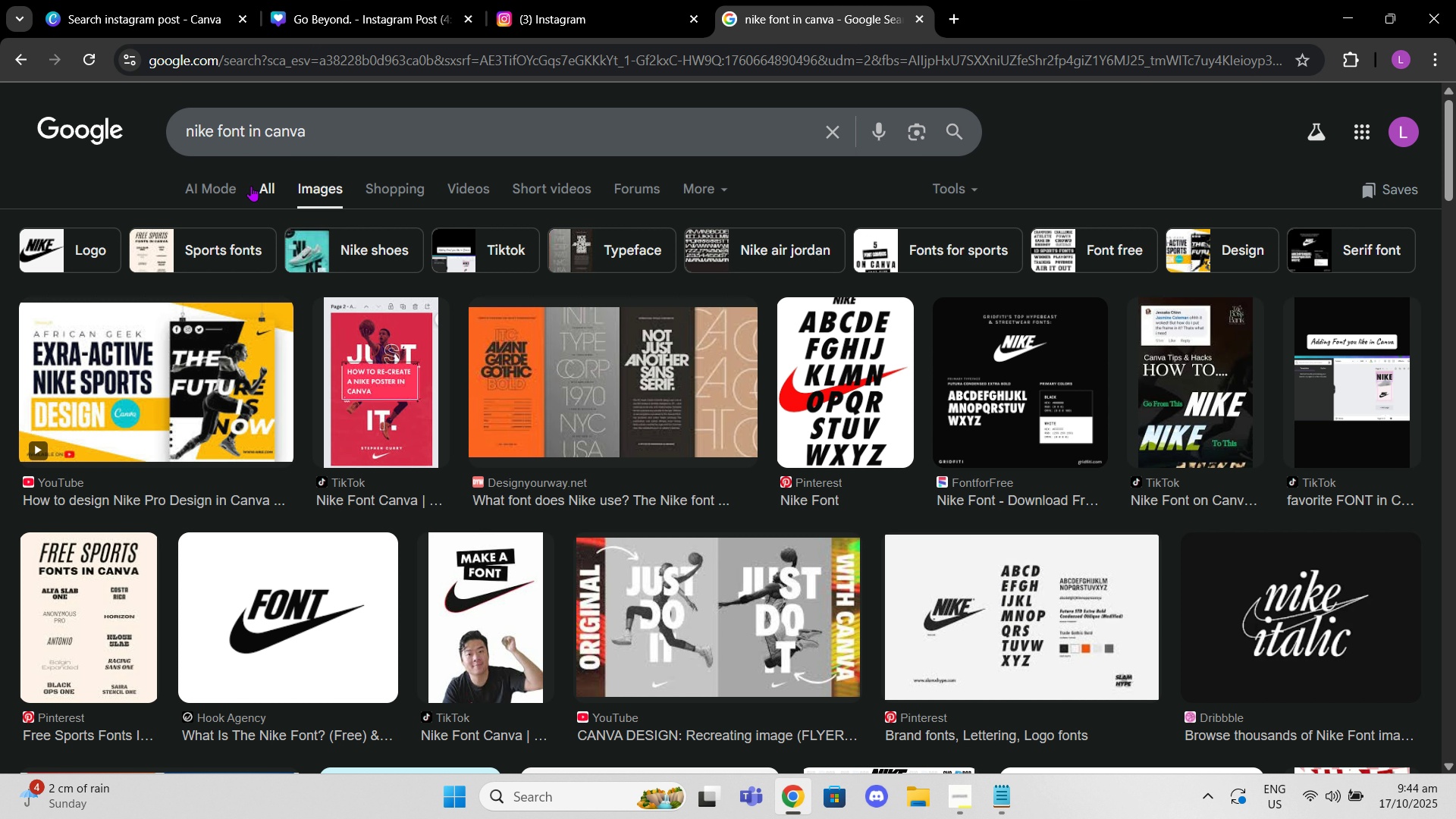 
left_click([251, 186])
 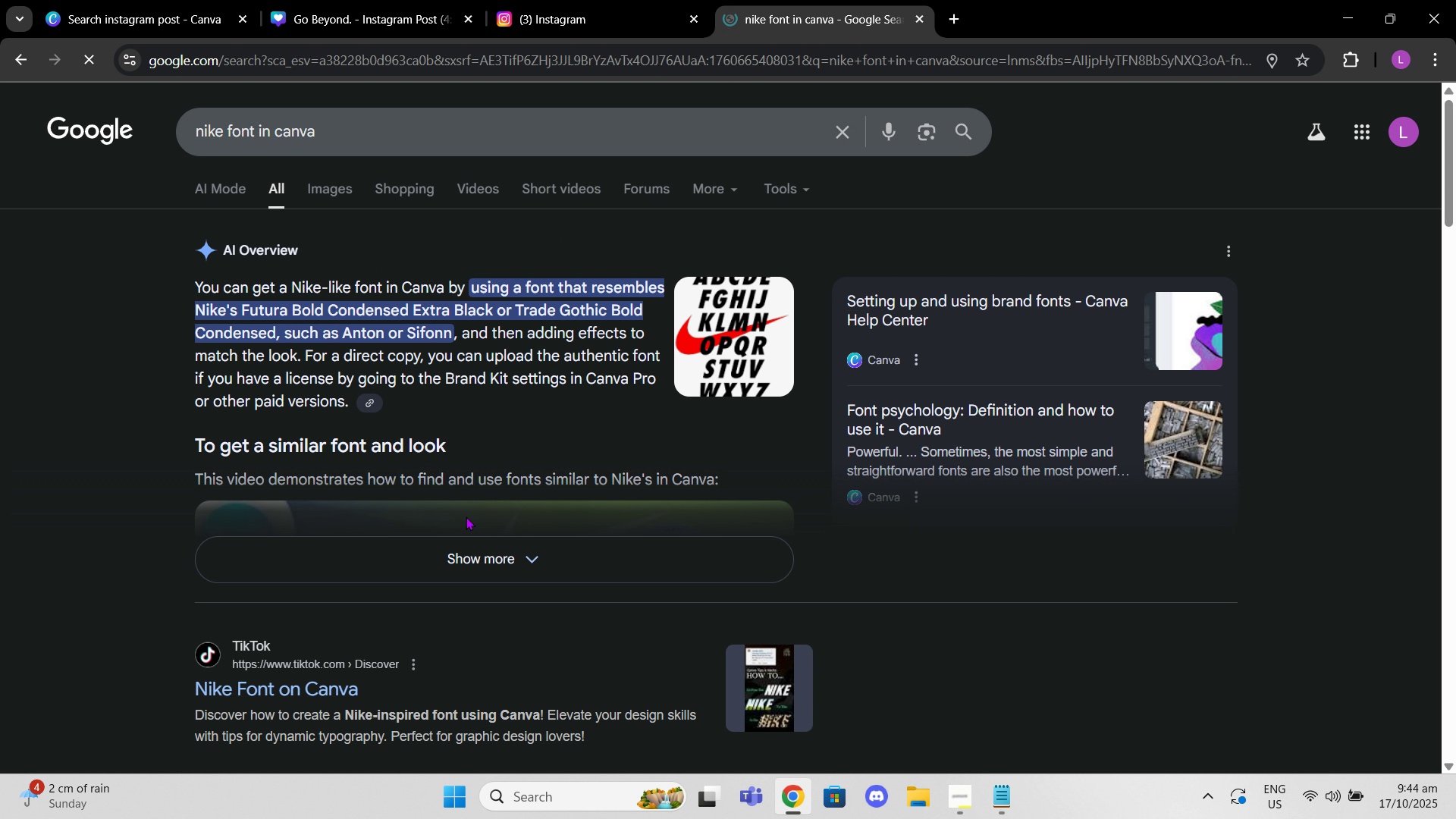 
left_click([460, 544])
 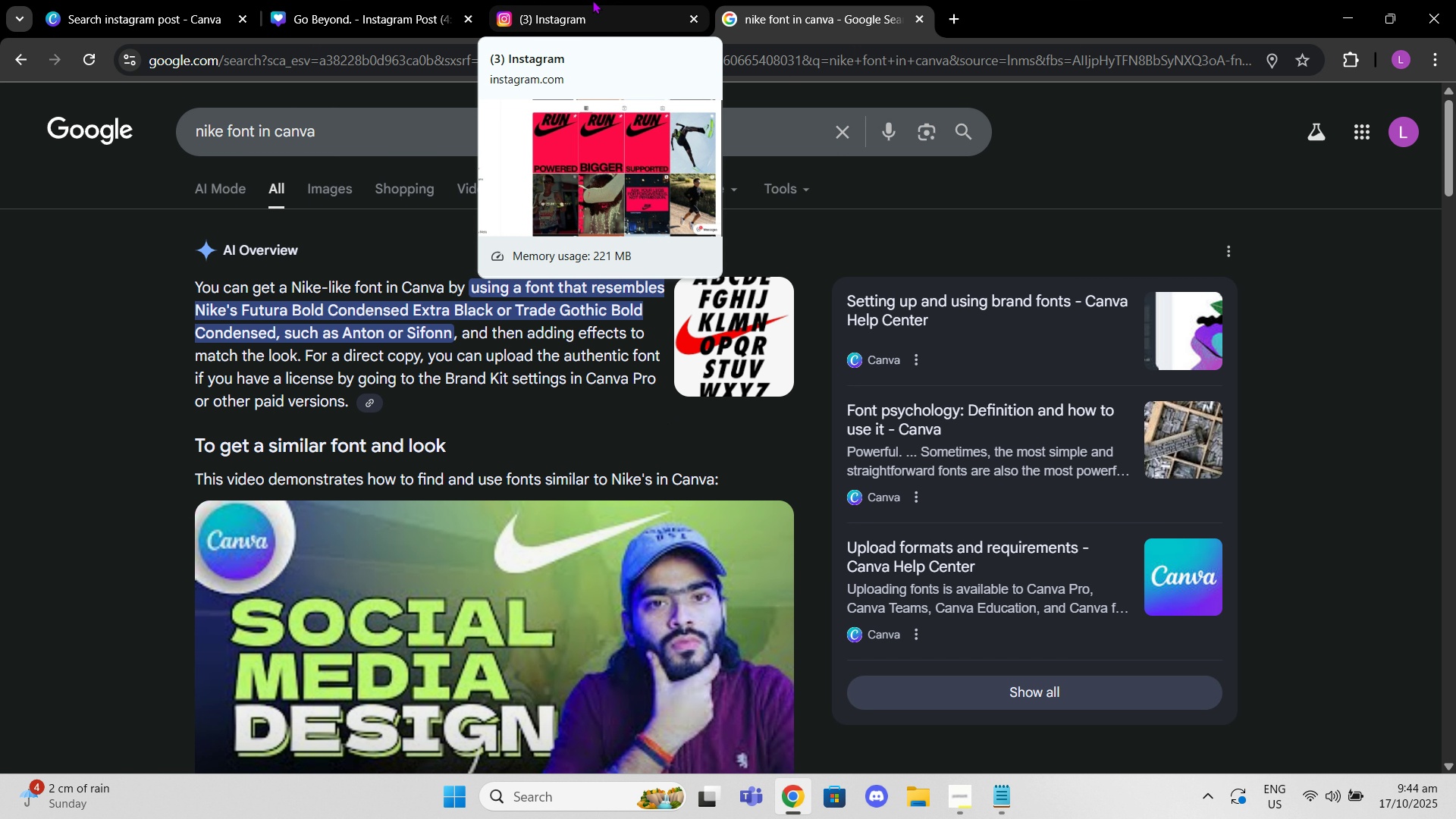 
wait(6.25)
 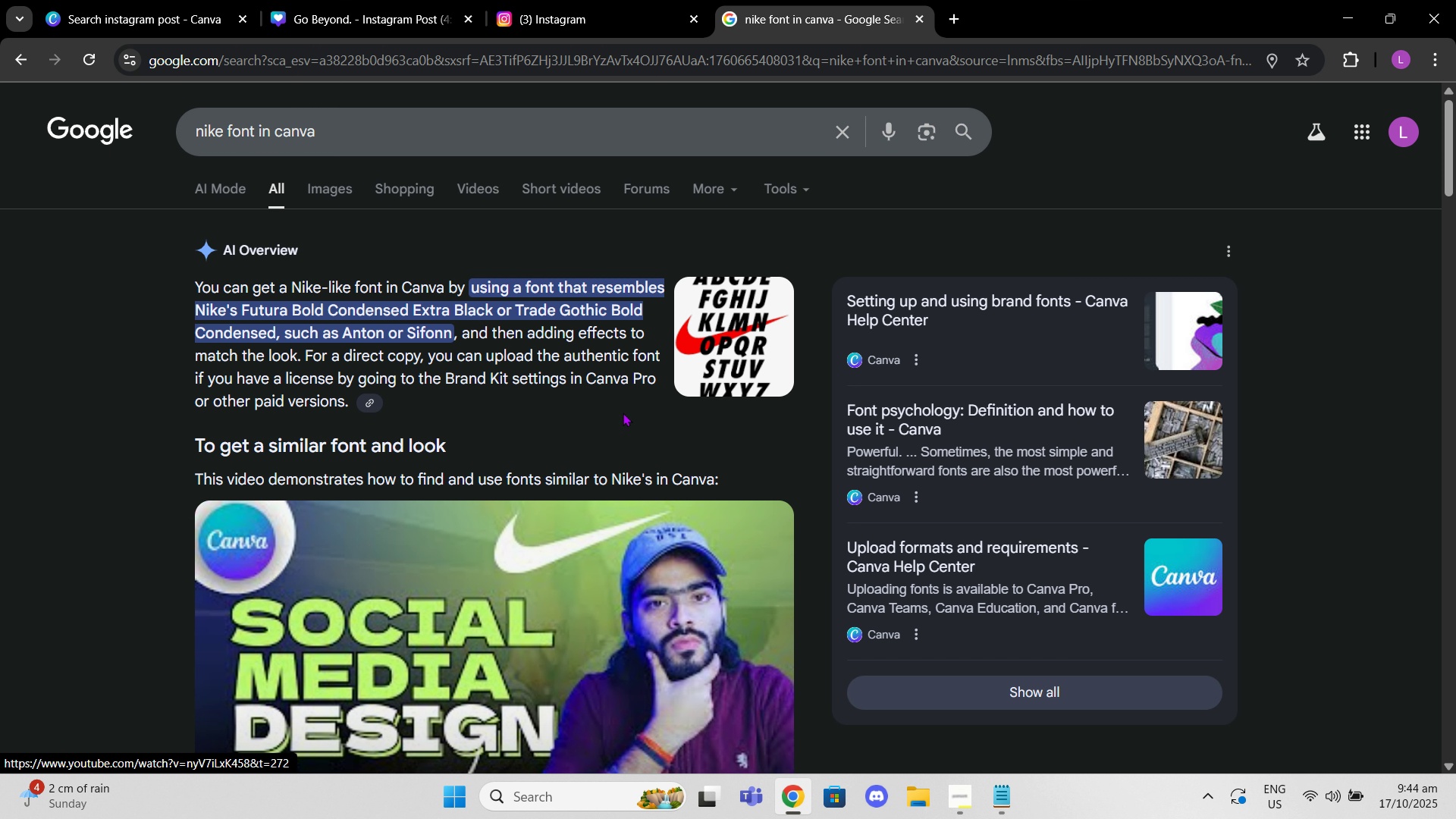 
left_click([592, 0])
 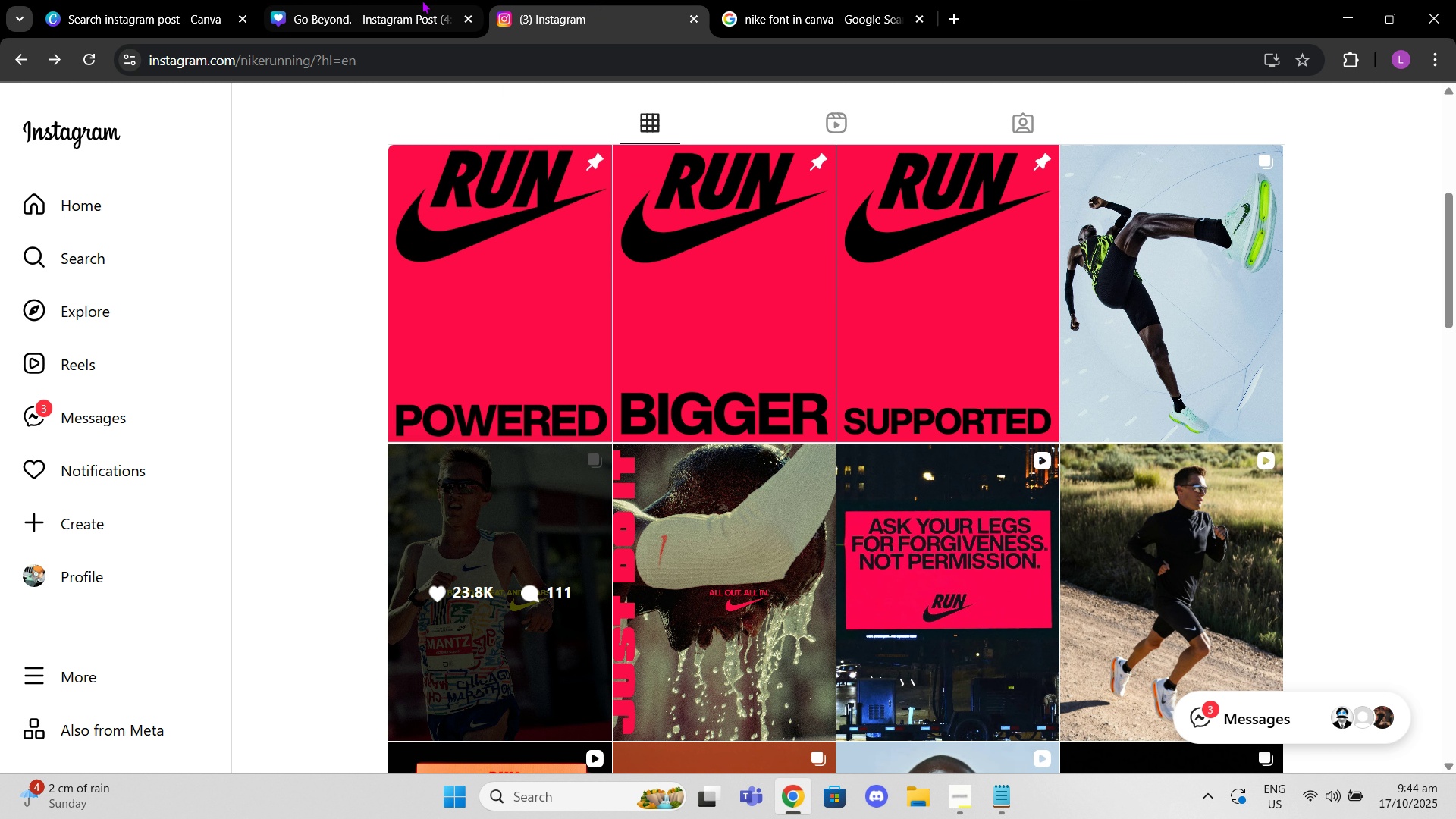 
double_click([422, 0])
 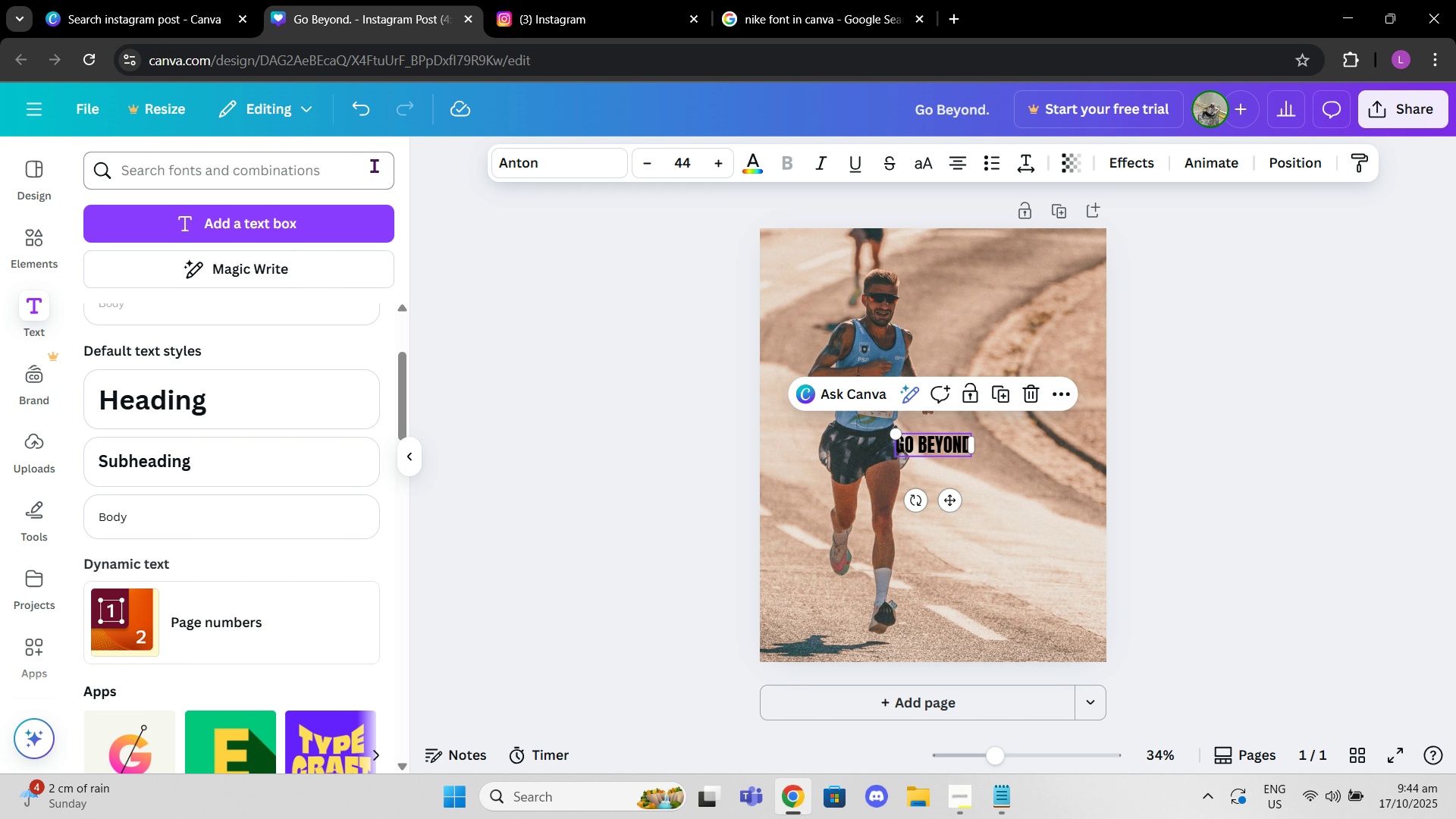 
left_click([374, 165])
 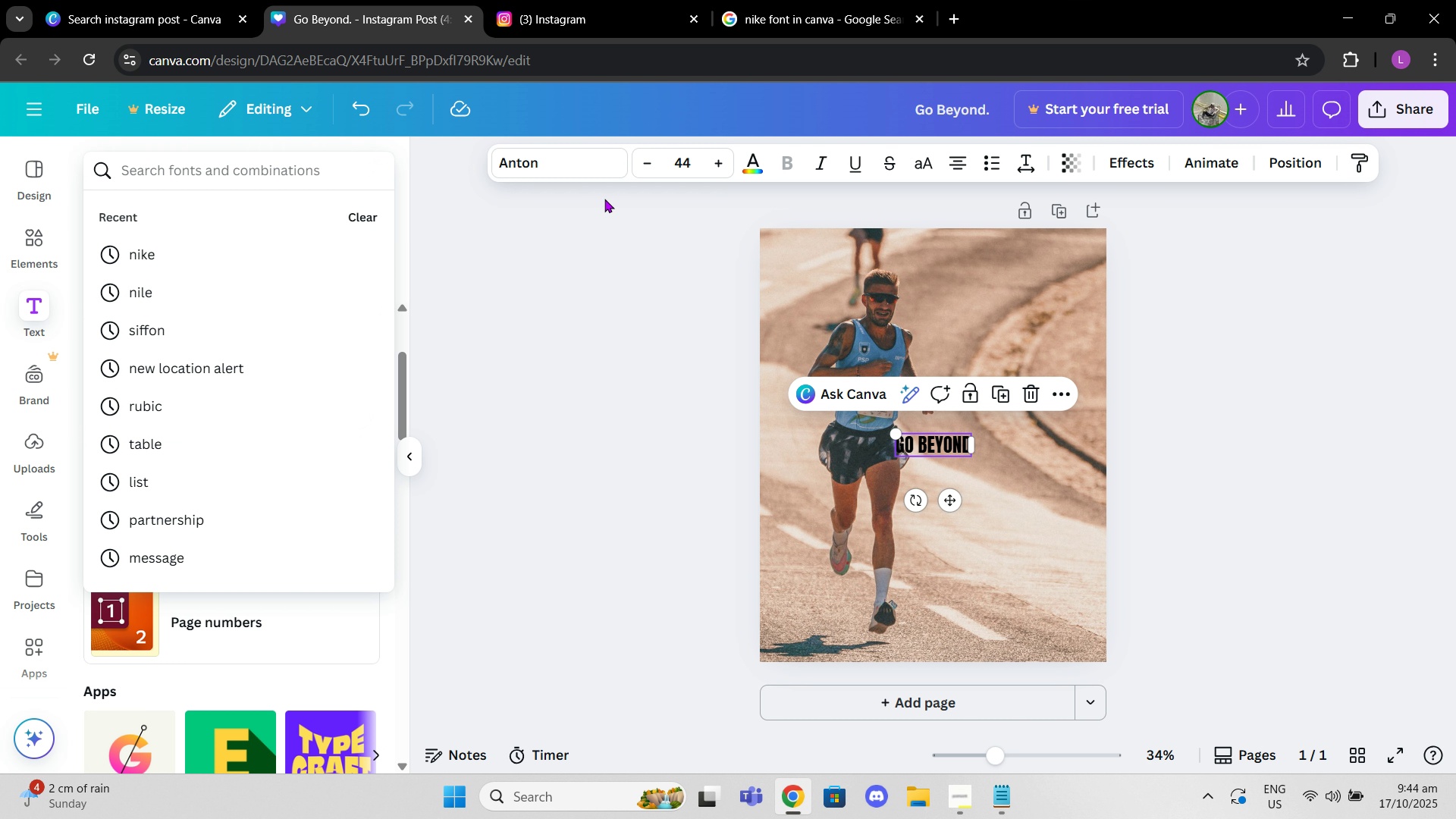 
left_click([582, 167])
 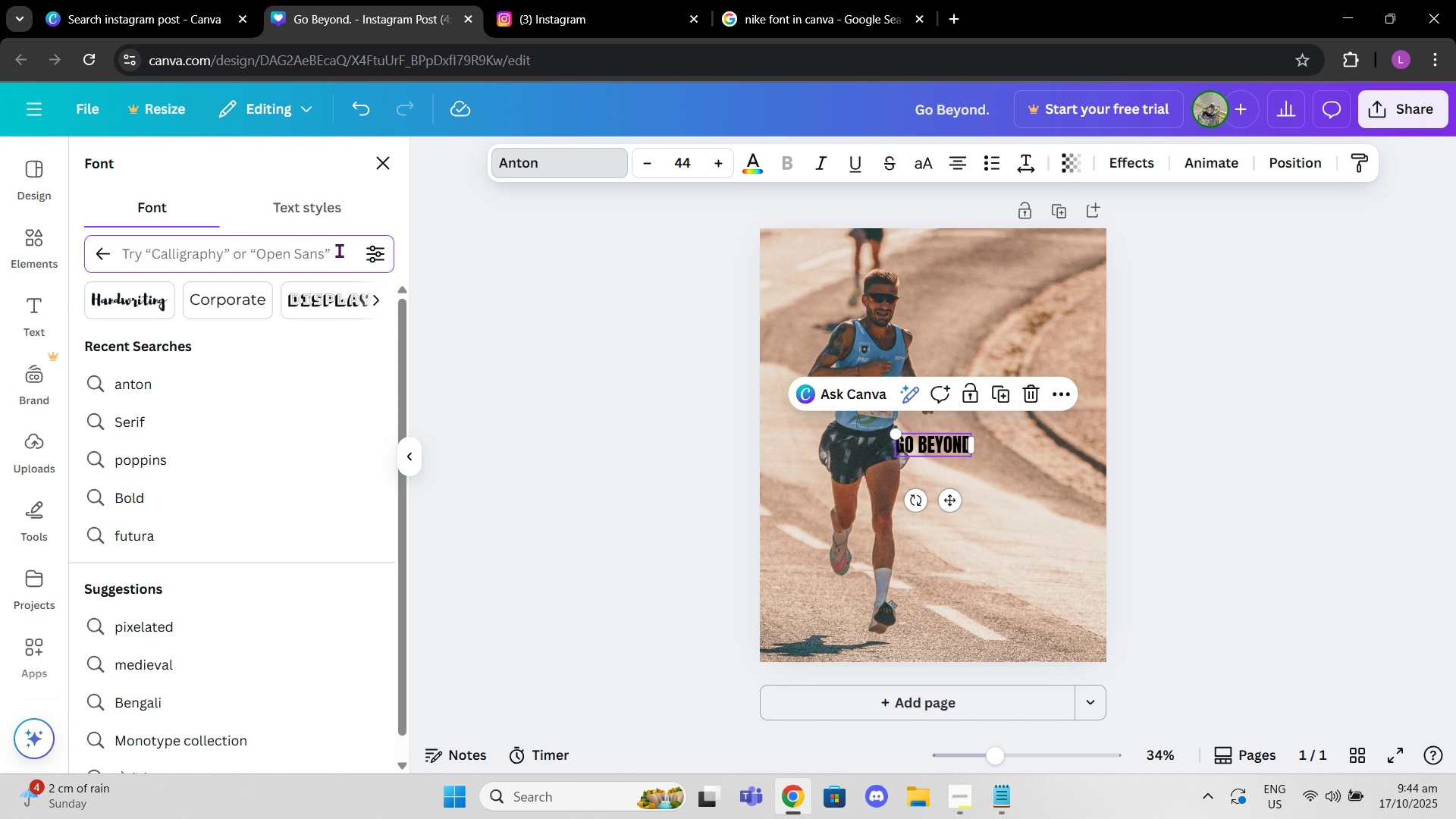 
type(trade )
 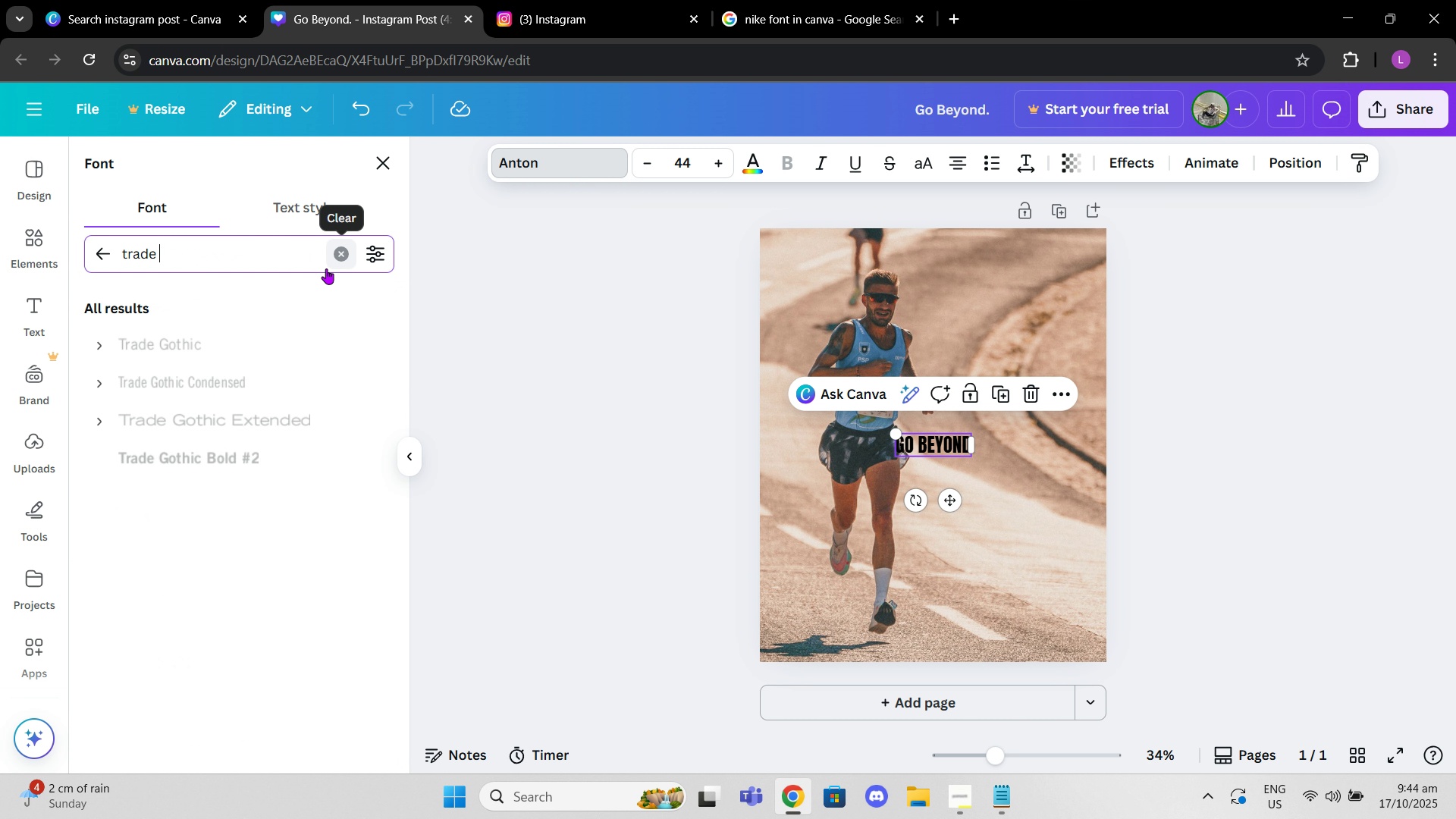 
left_click([255, 341])
 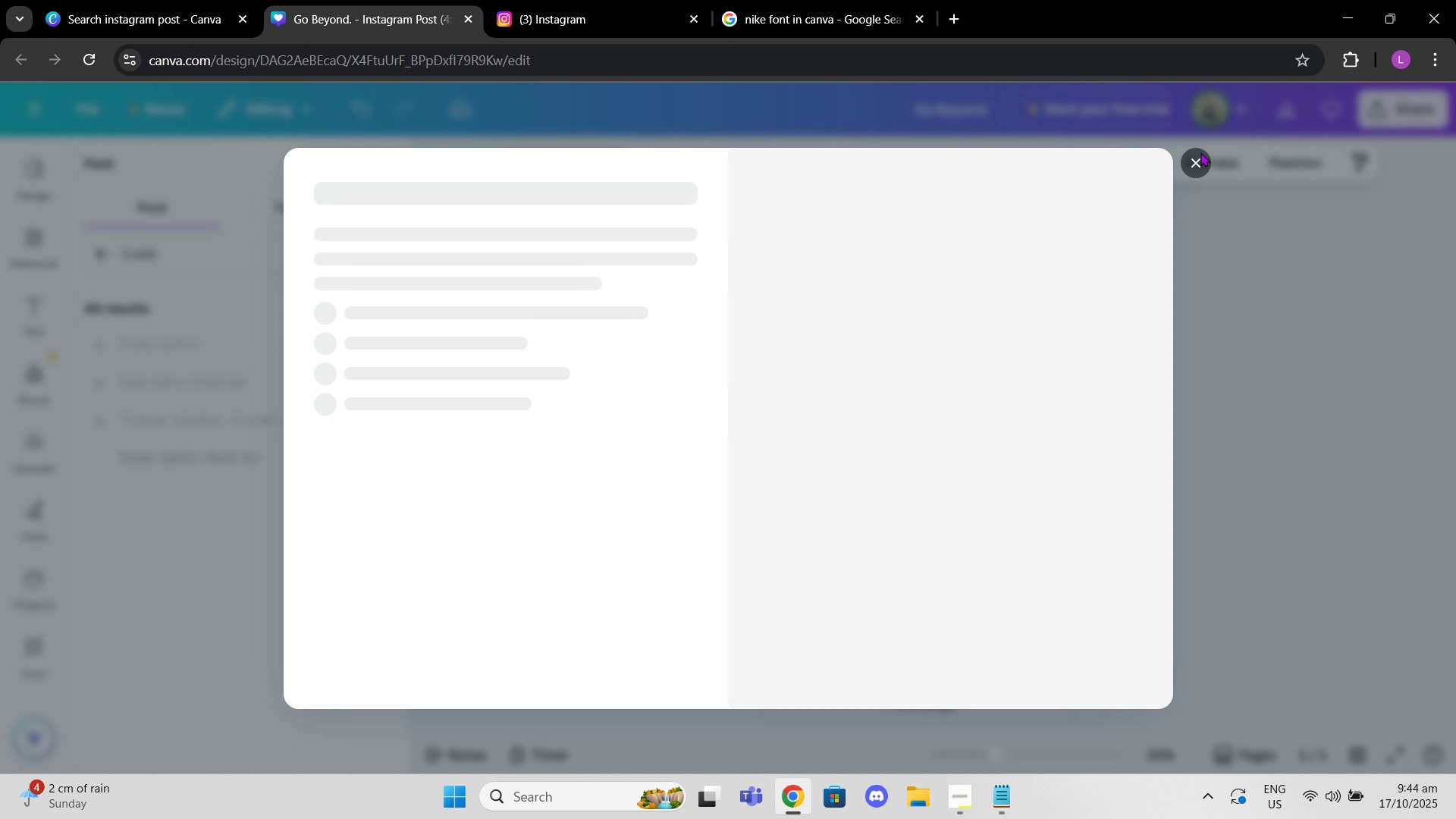 
left_click([1195, 160])
 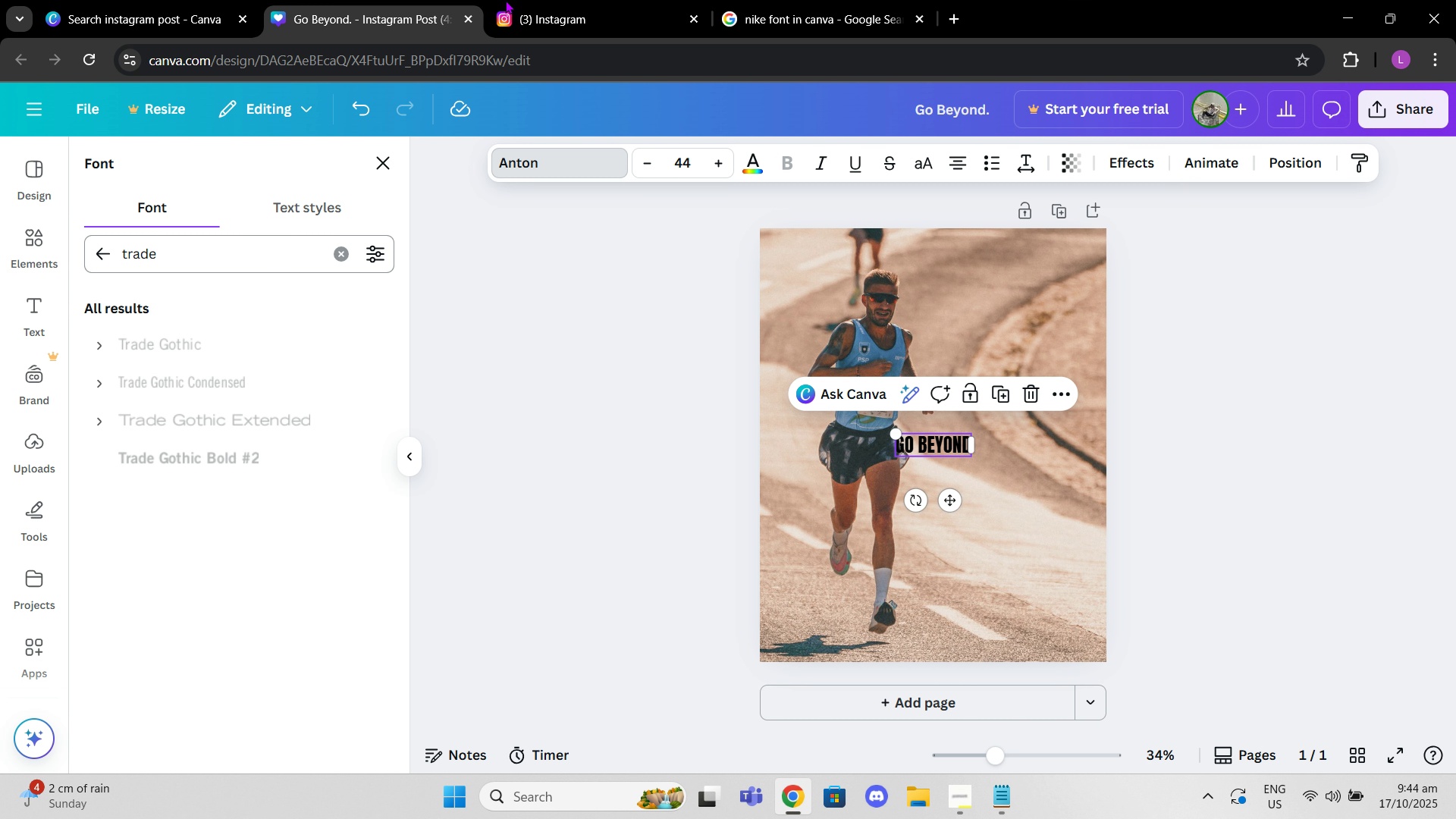 
left_click([779, 0])
 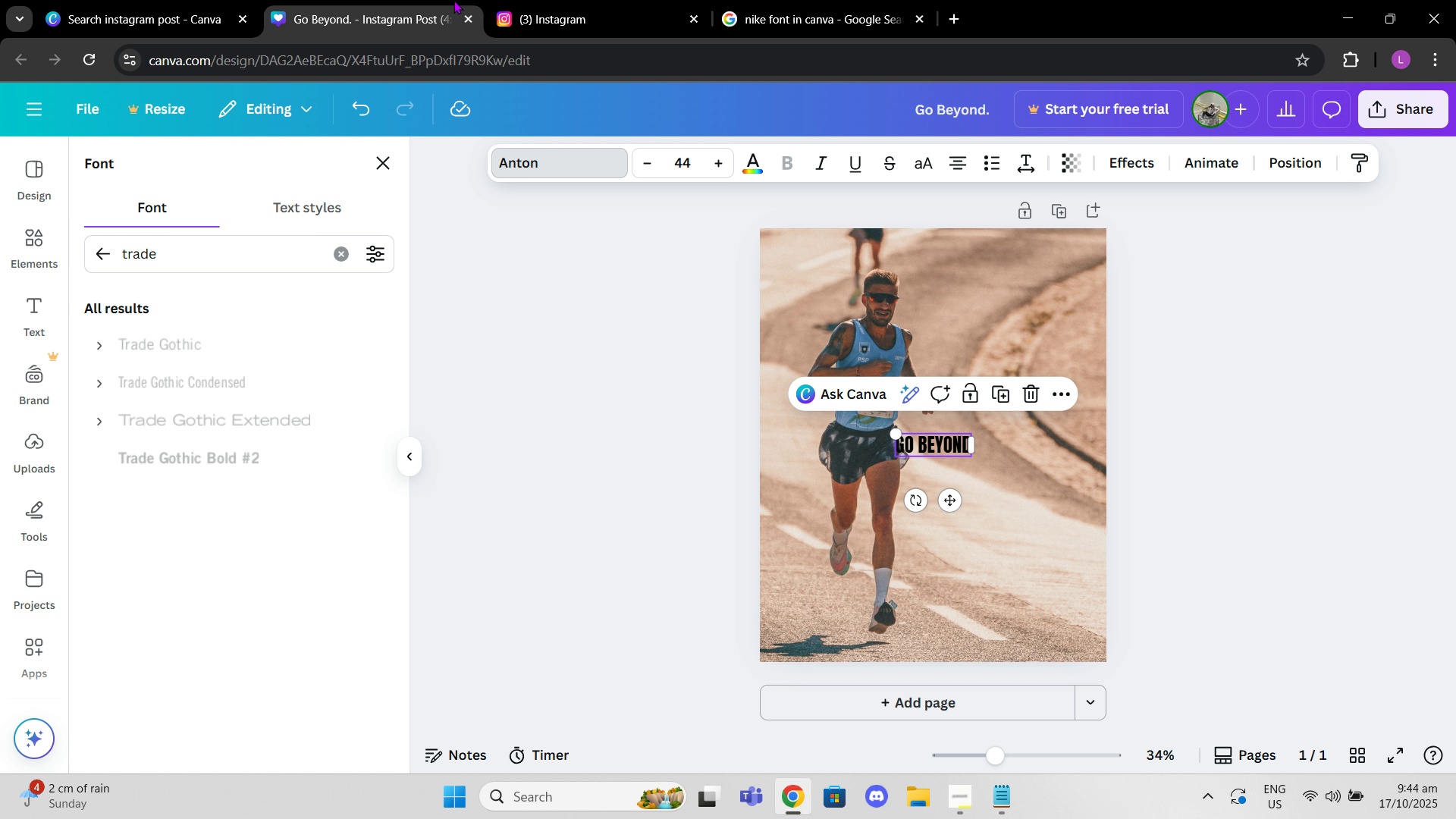 
left_click([453, 0])
 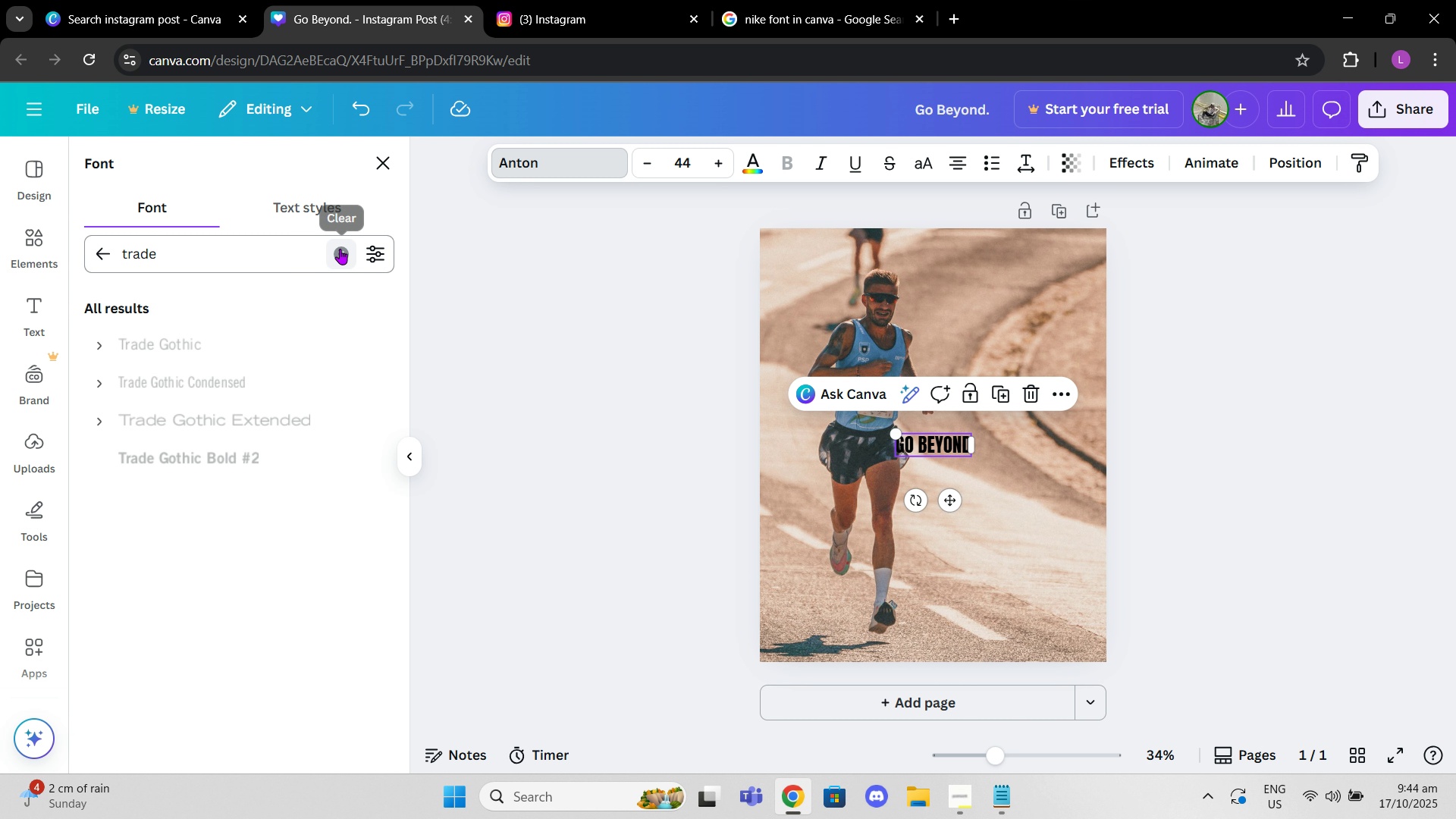 
left_click([340, 249])
 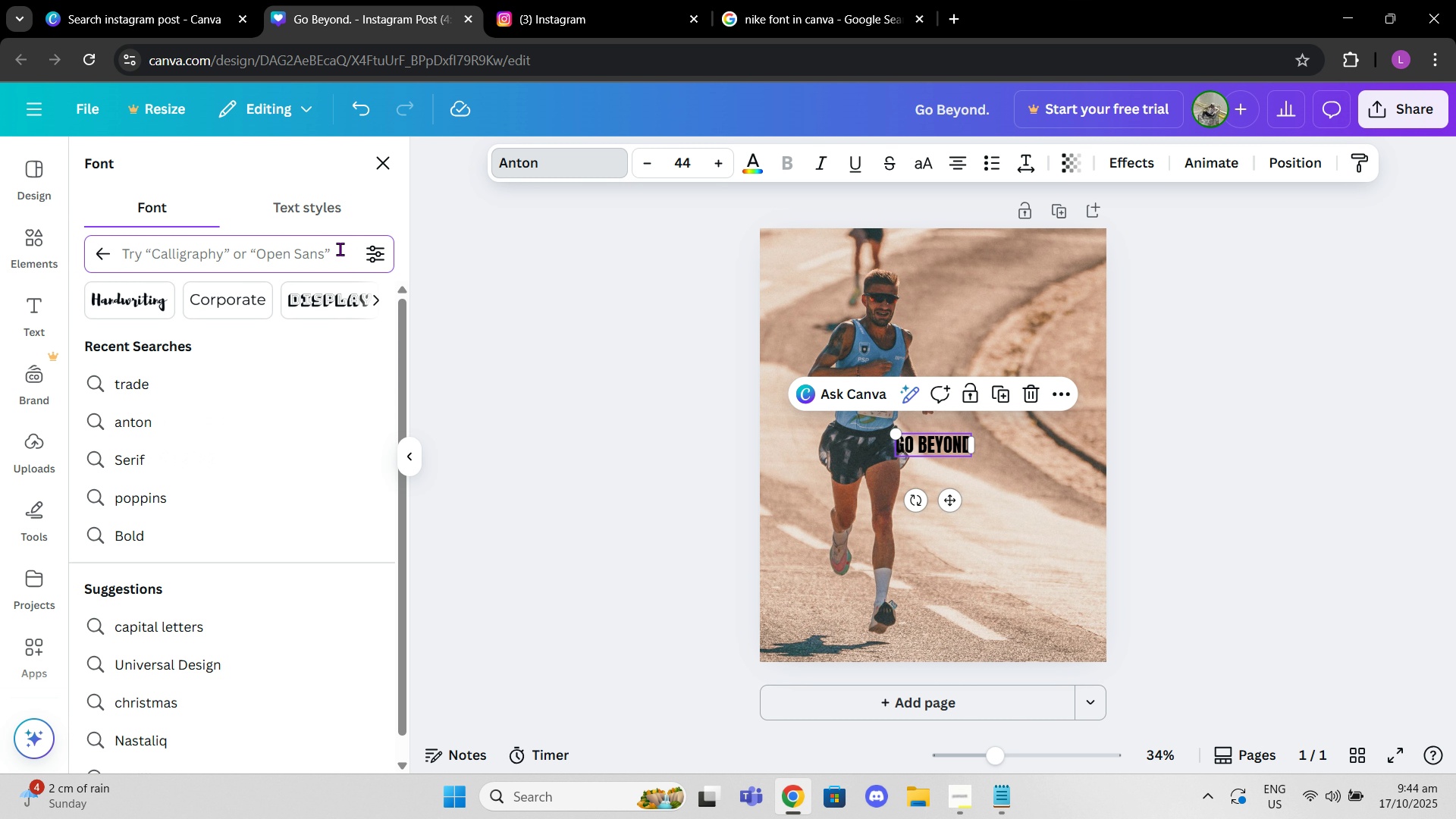 
type(futura)
 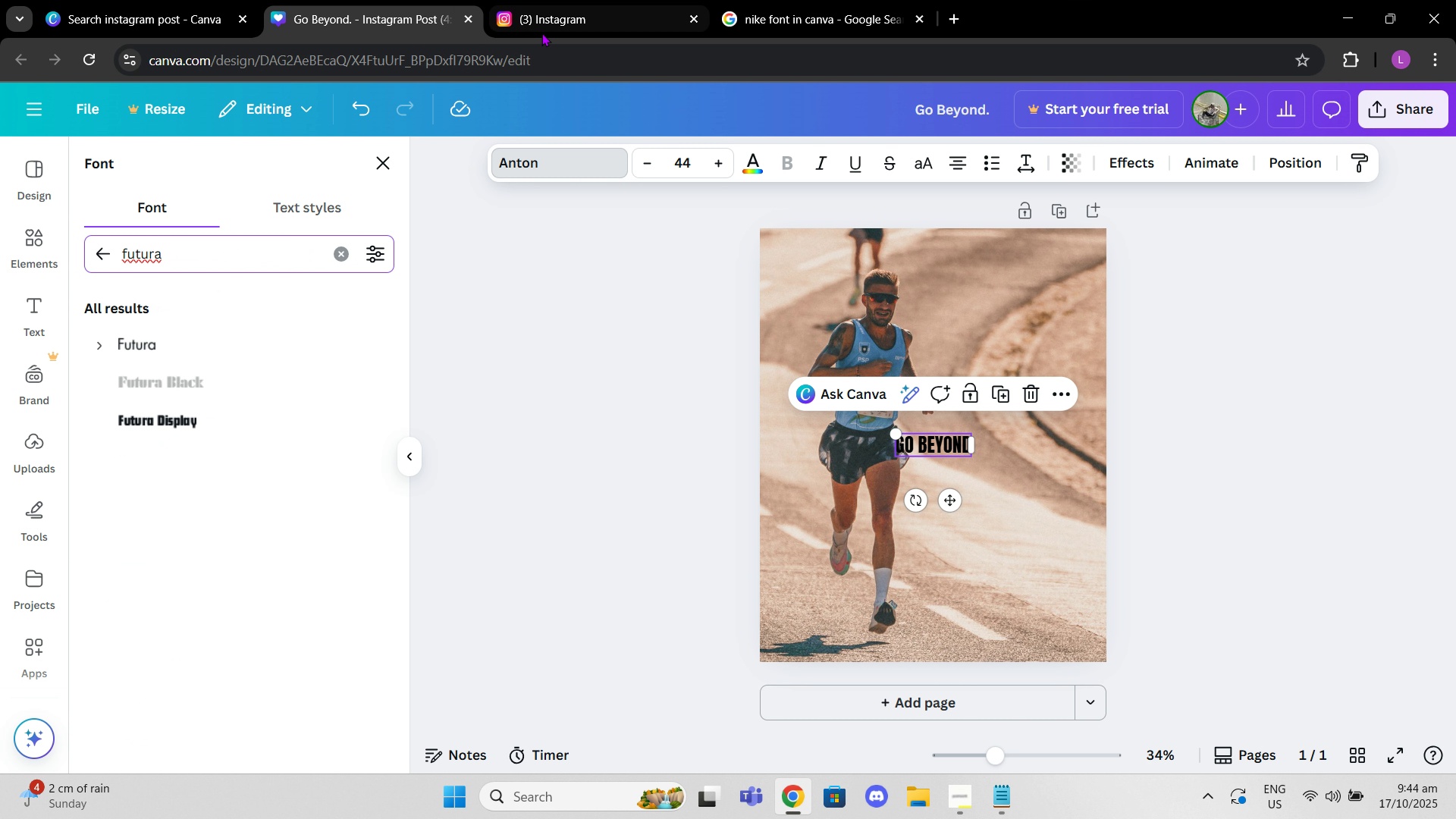 
double_click([769, 0])
 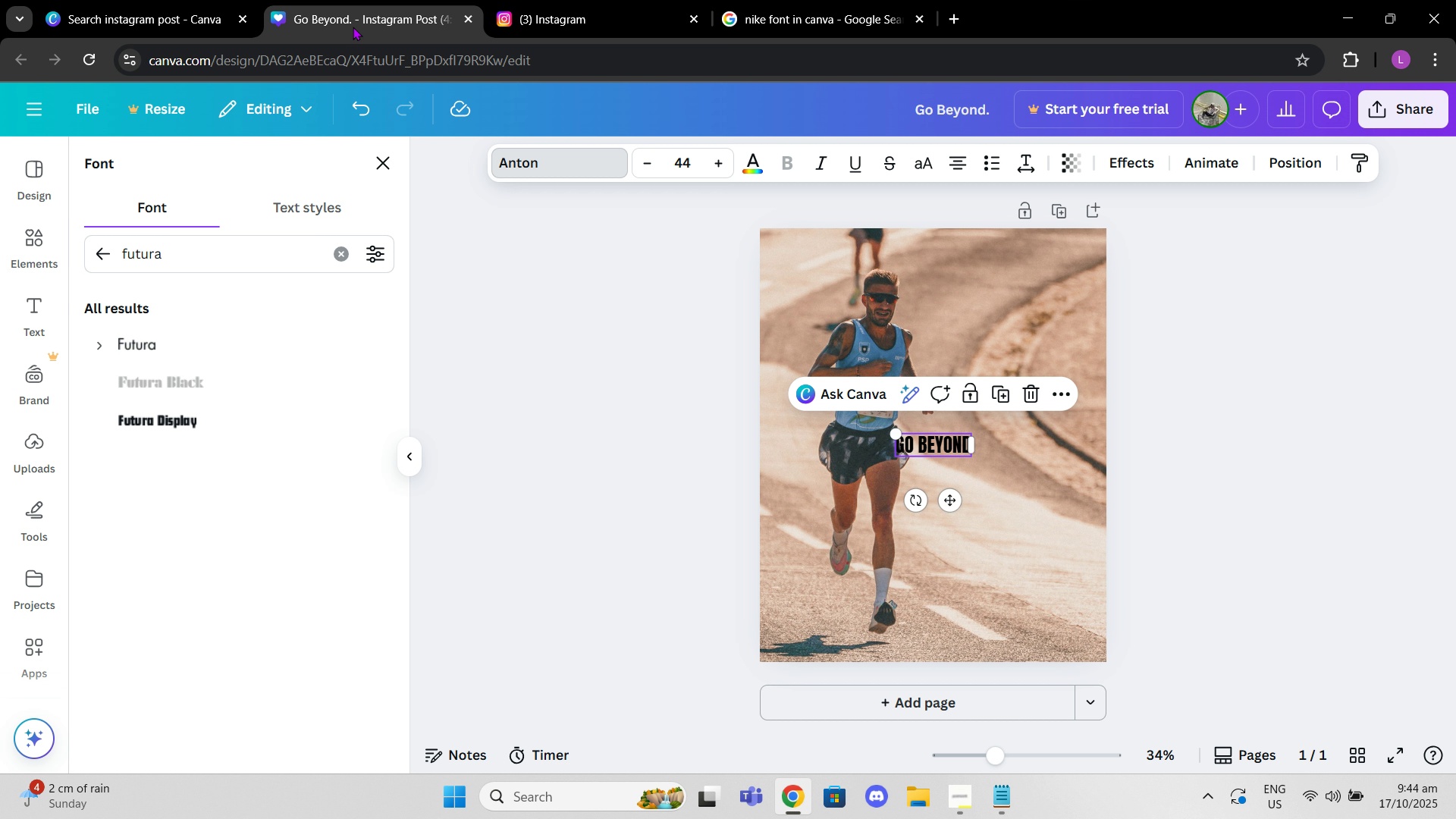 
left_click([350, 0])
 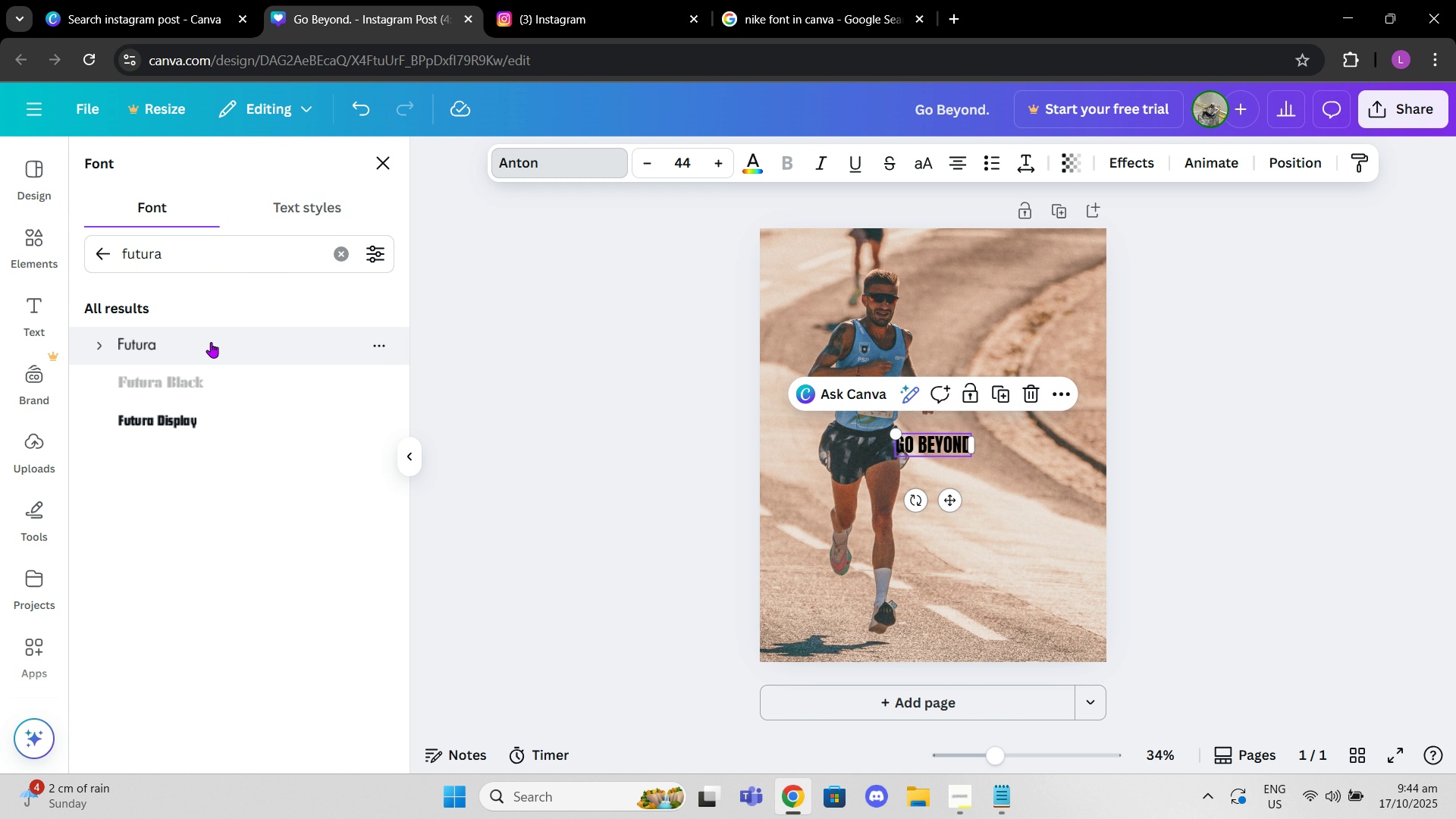 
left_click([208, 337])
 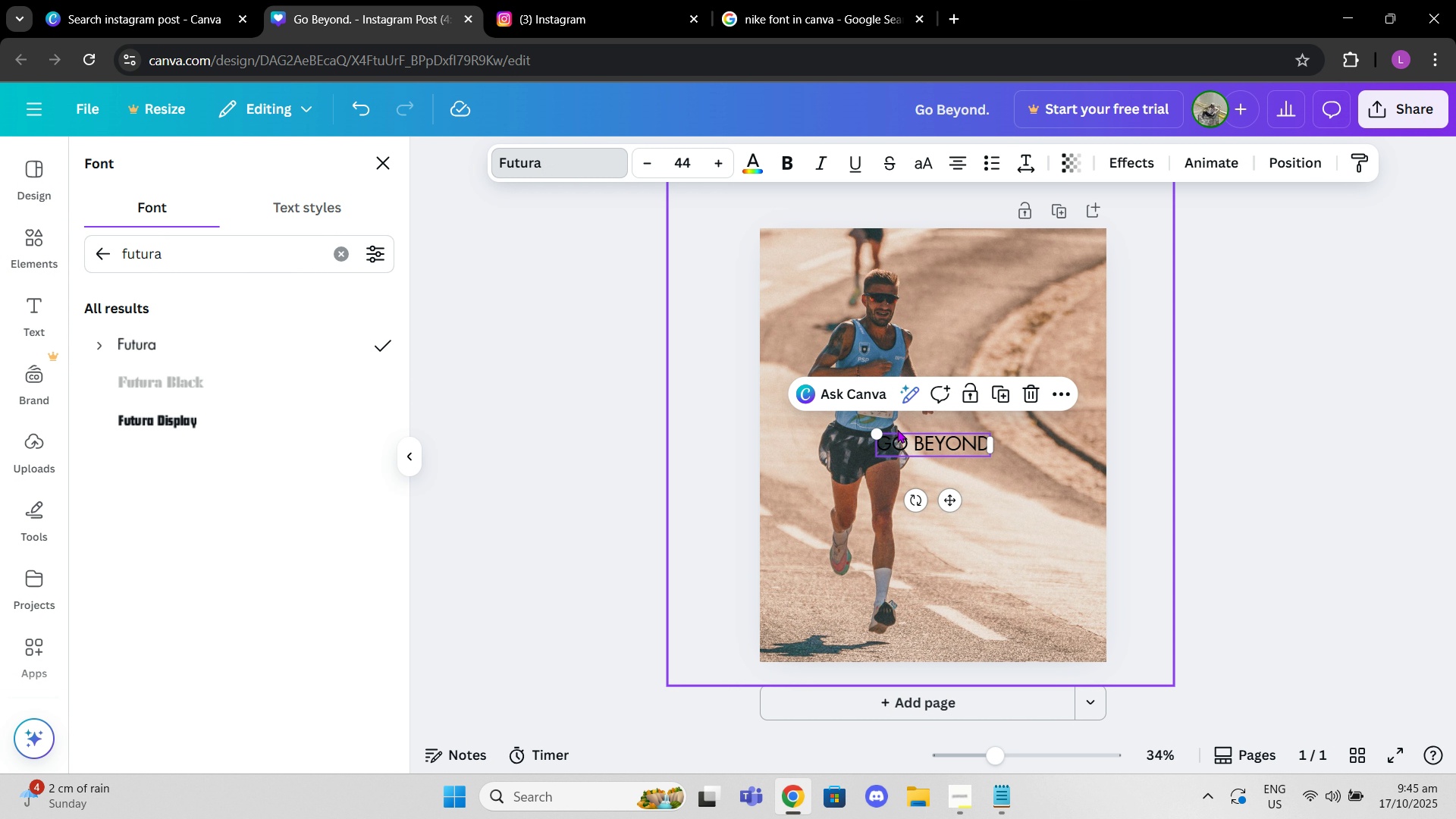 
left_click([958, 434])
 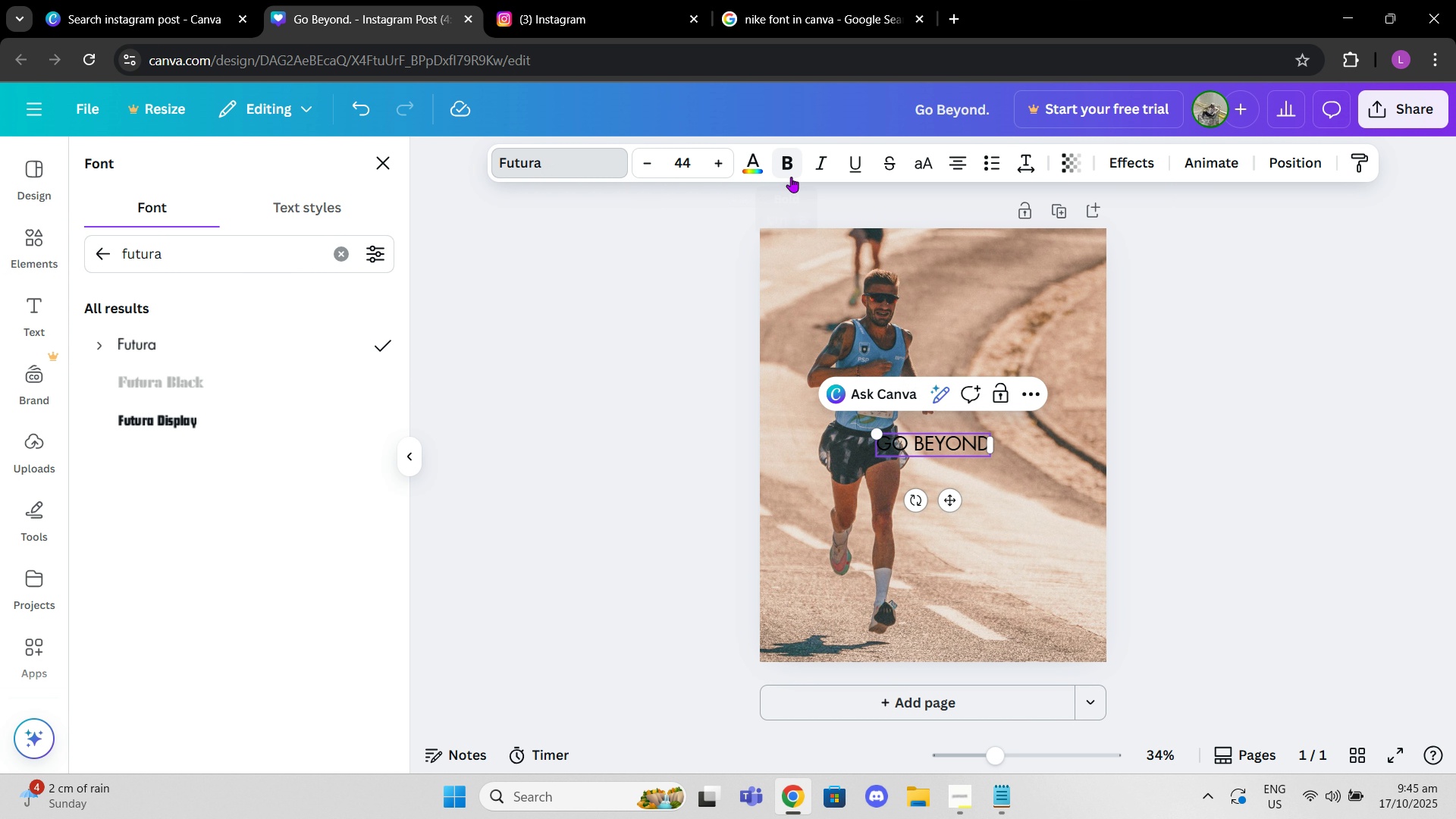 
left_click([791, 177])
 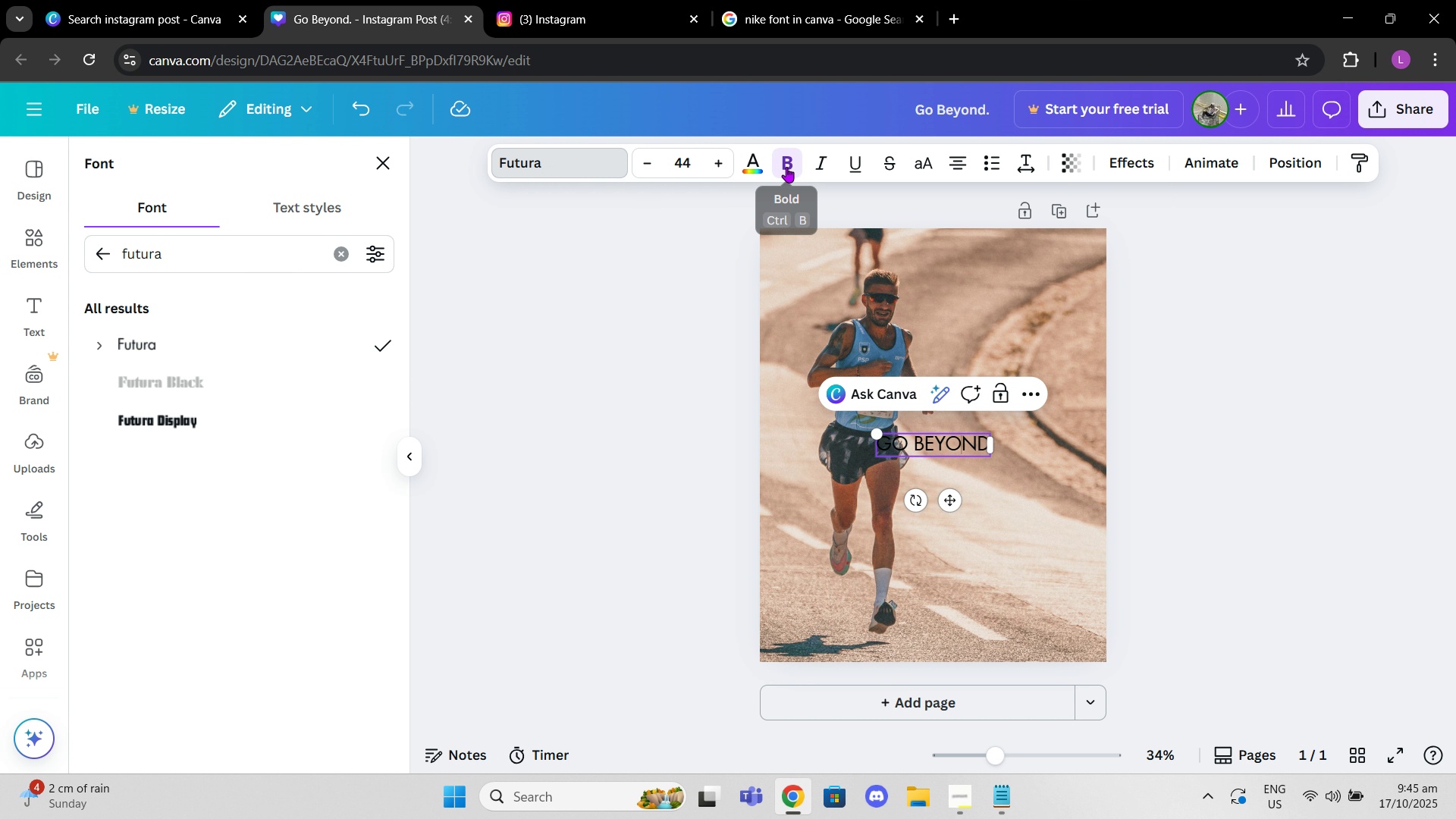 
left_click([786, 167])
 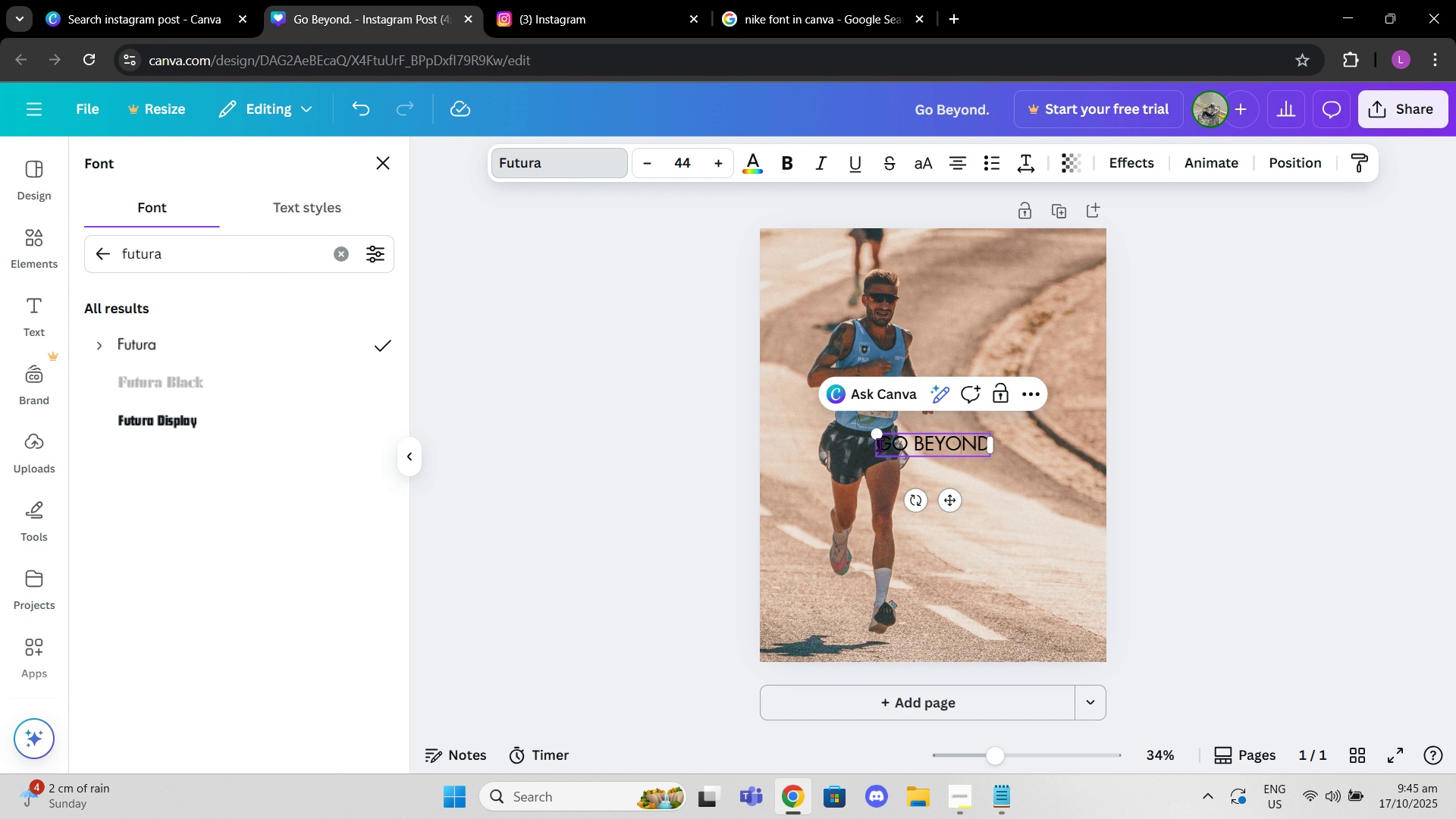 
left_click_drag(start_coordinate=[880, 444], to_coordinate=[999, 444])
 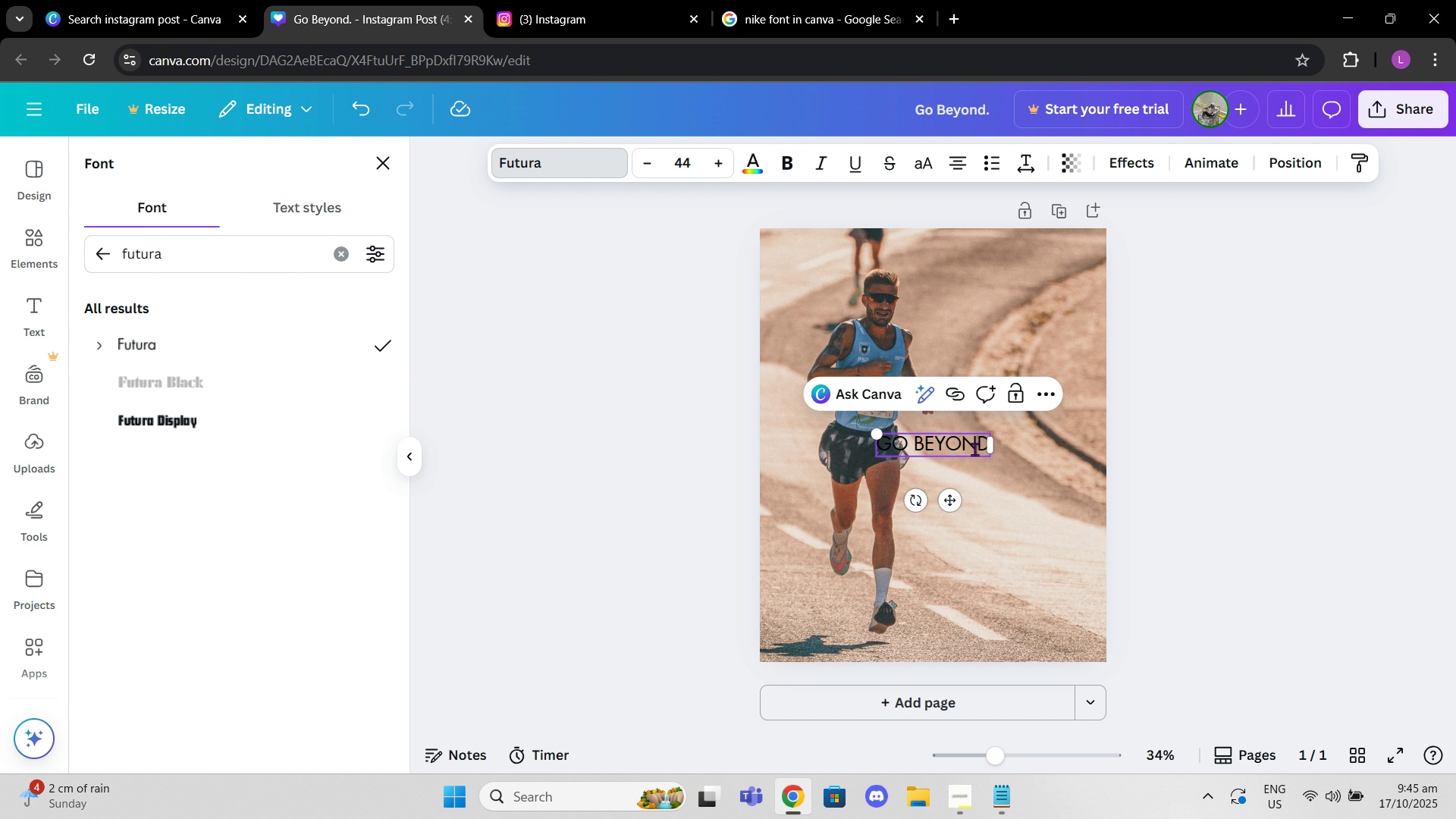 
left_click([974, 449])
 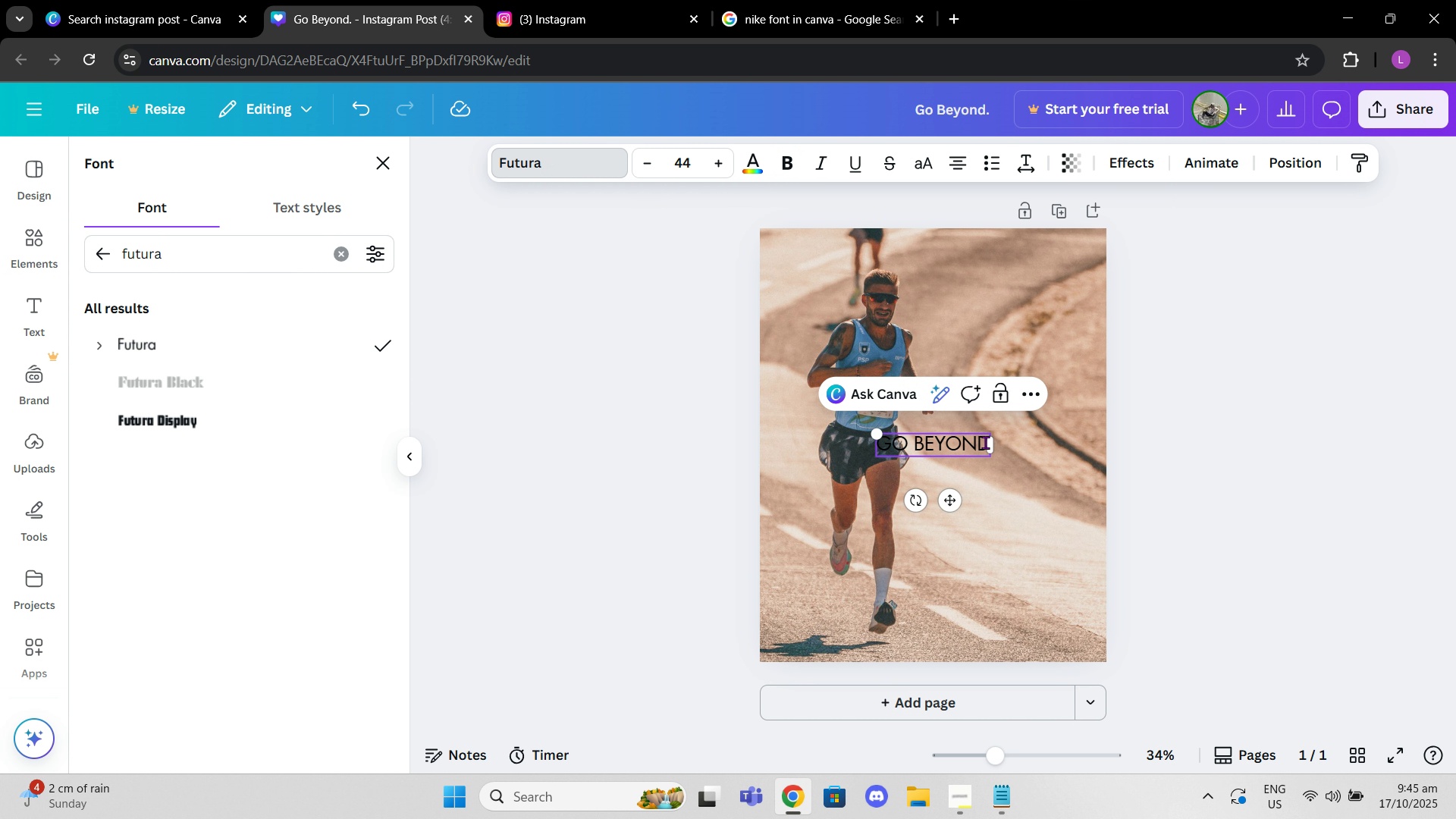 
left_click_drag(start_coordinate=[984, 444], to_coordinate=[886, 442])
 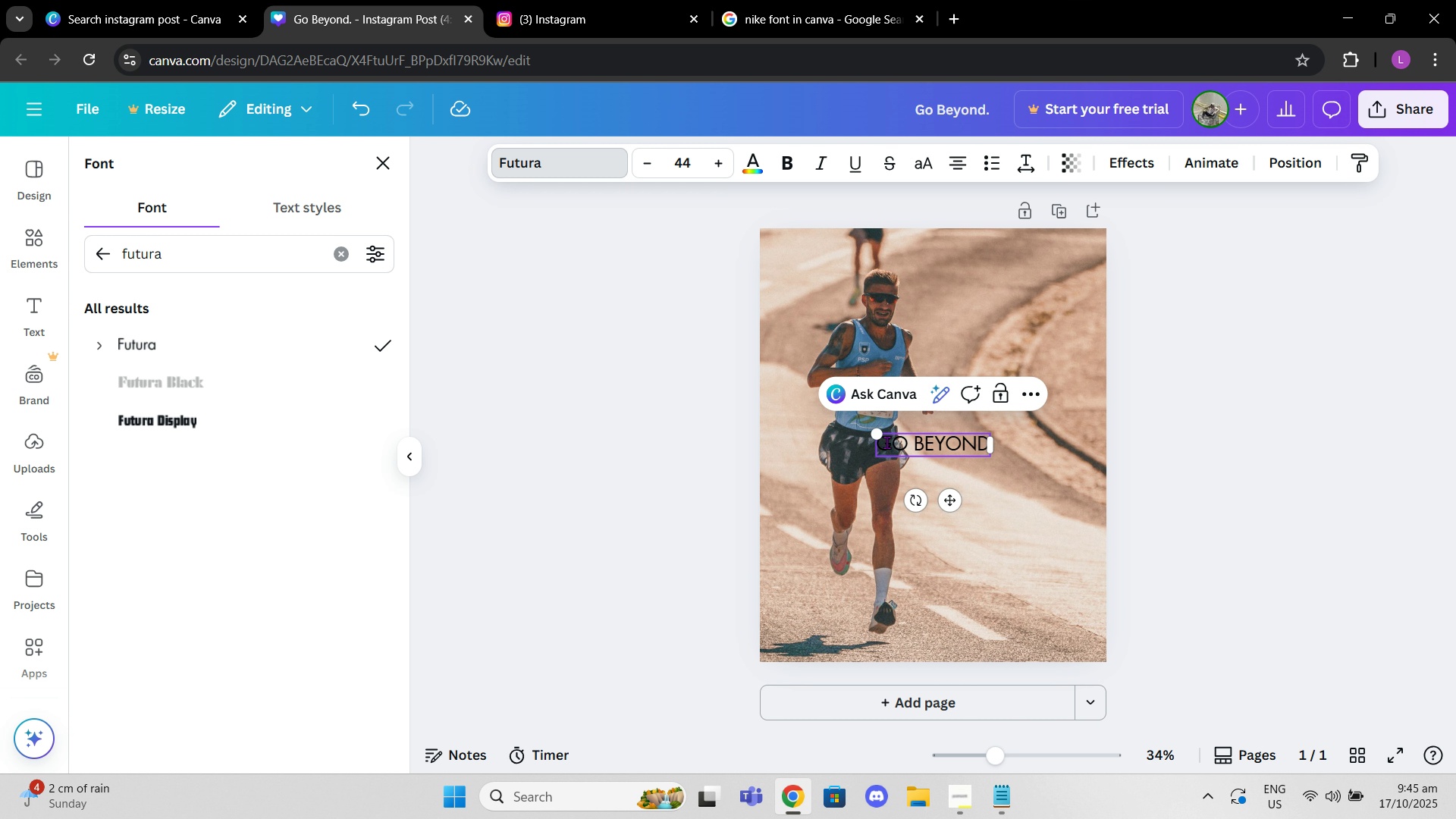 
left_click([886, 442])
 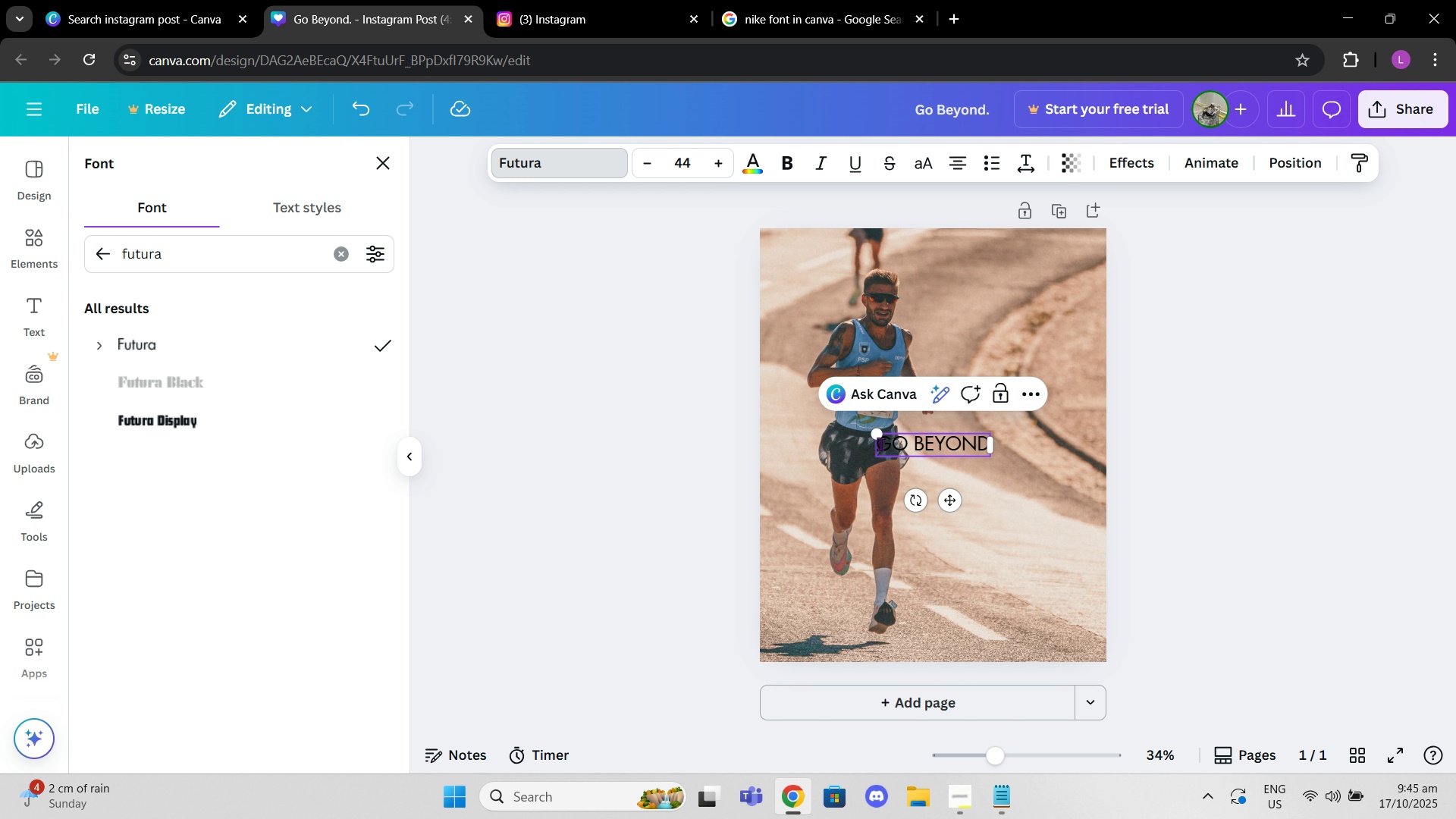 
left_click_drag(start_coordinate=[880, 442], to_coordinate=[989, 448])
 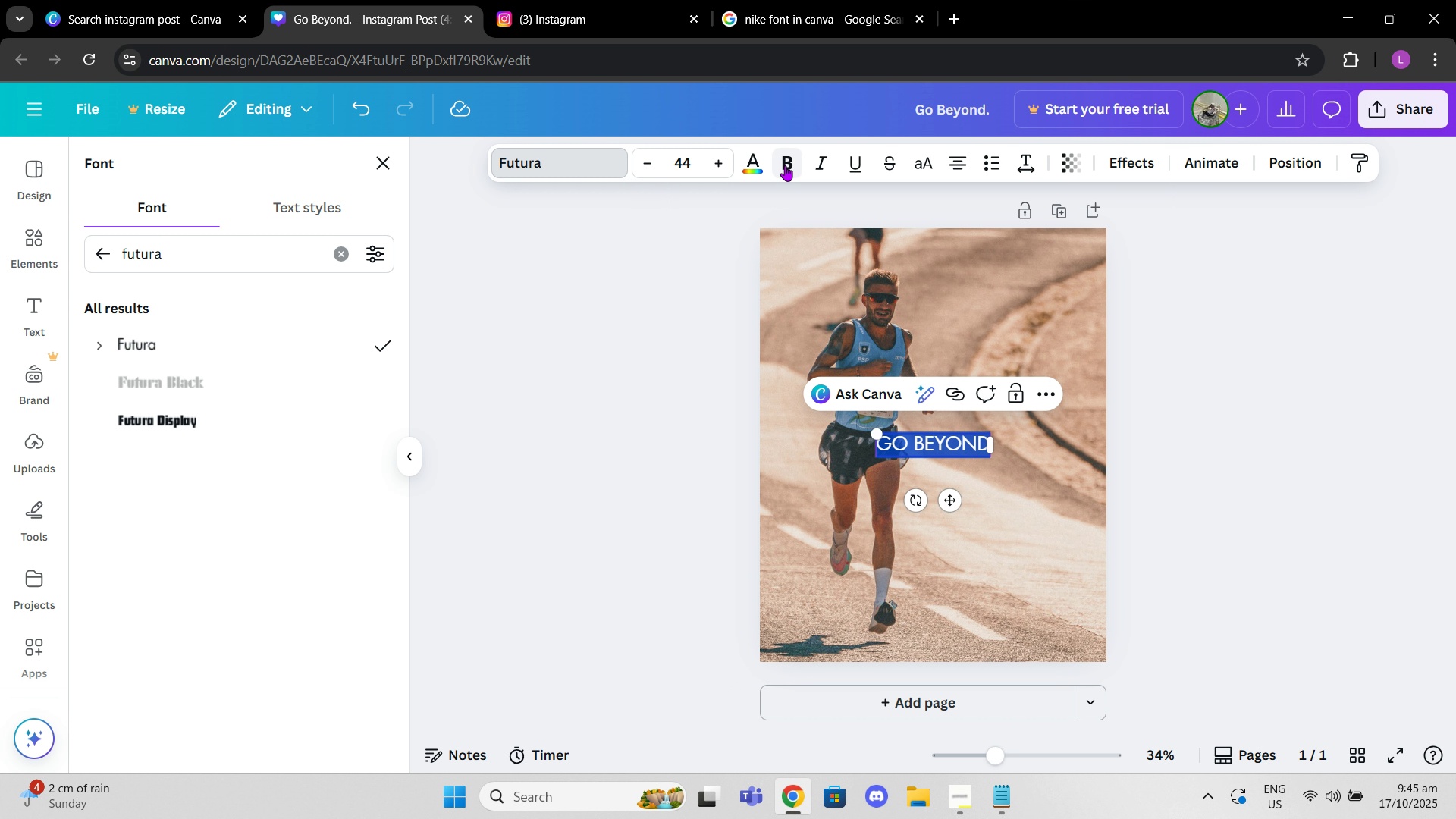 
left_click([785, 165])
 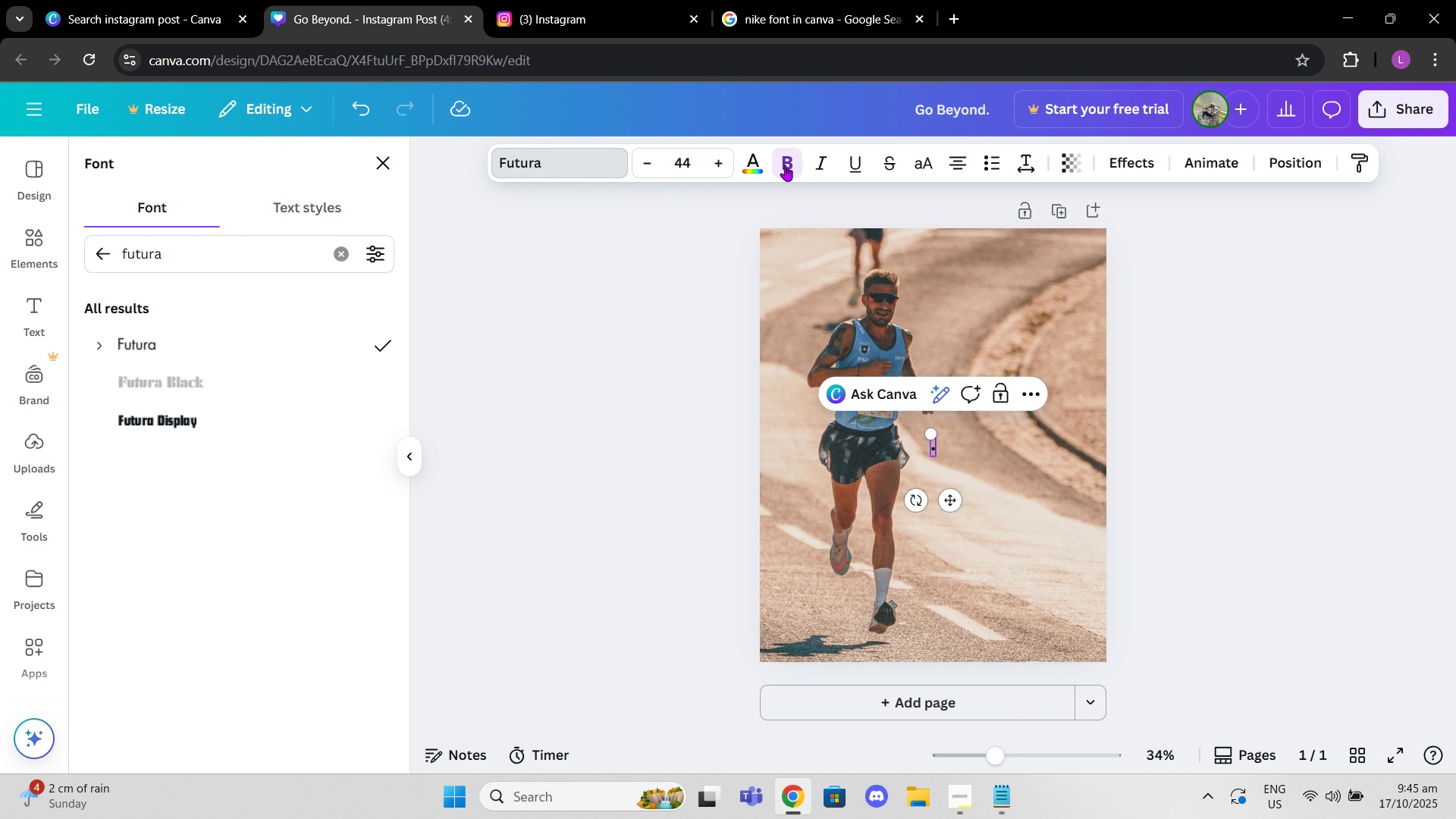 
type(.)
key(Backspace)
type(GO Beyo)
key(Backspace)
key(Backspace)
key(Backspace)
type(ETOND.)
 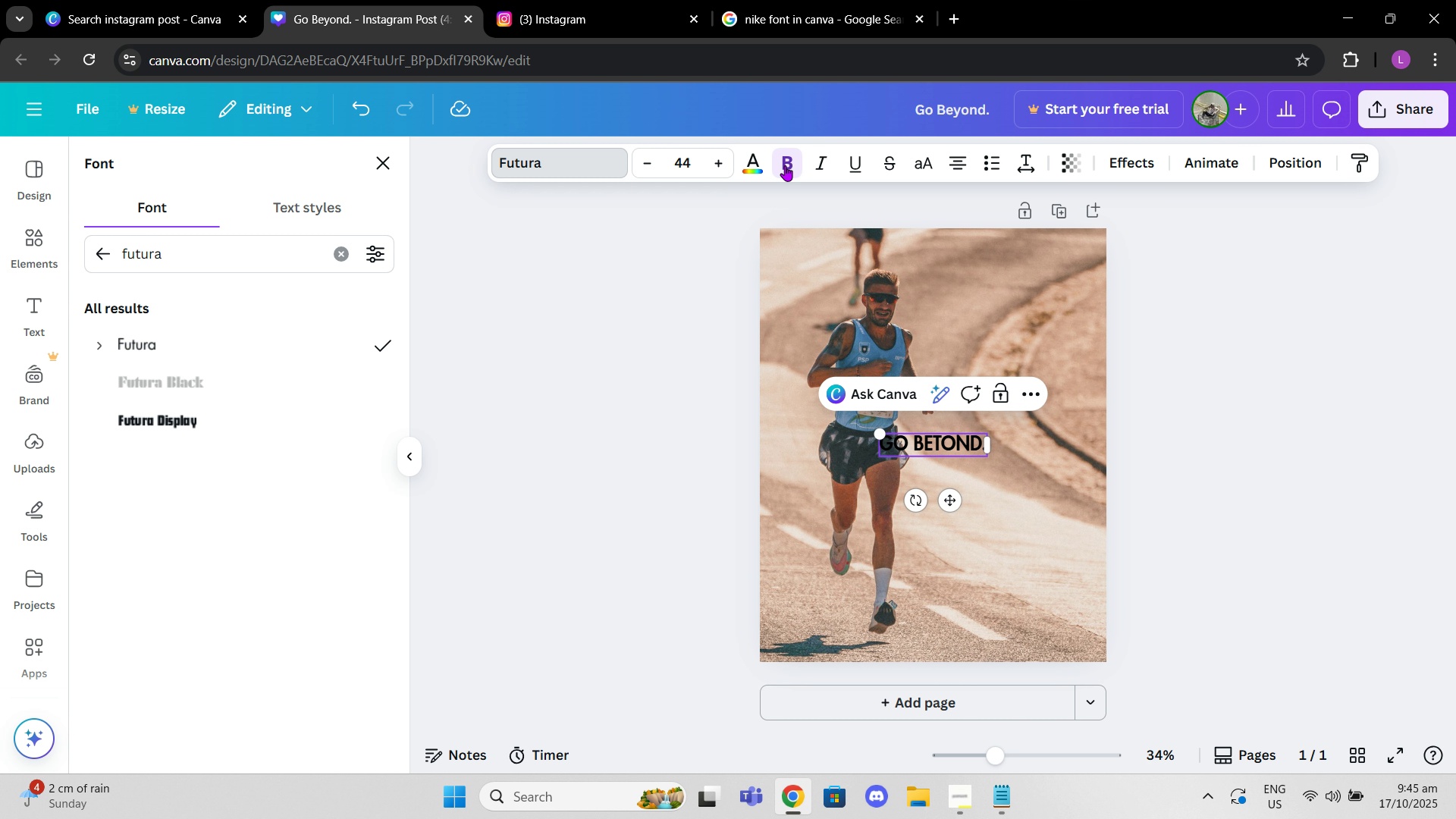 
left_click([940, 432])
 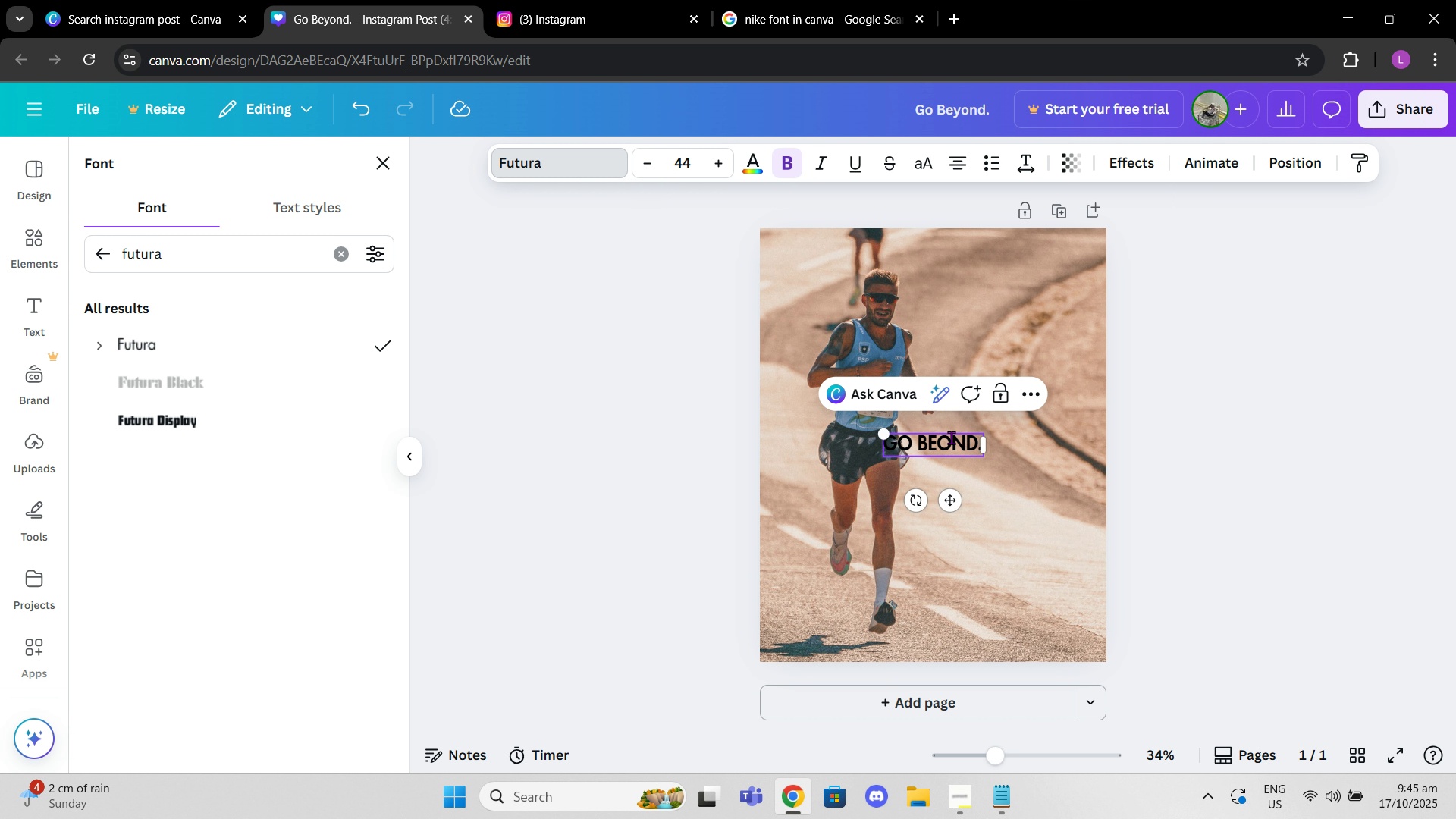 
key(Backspace)
 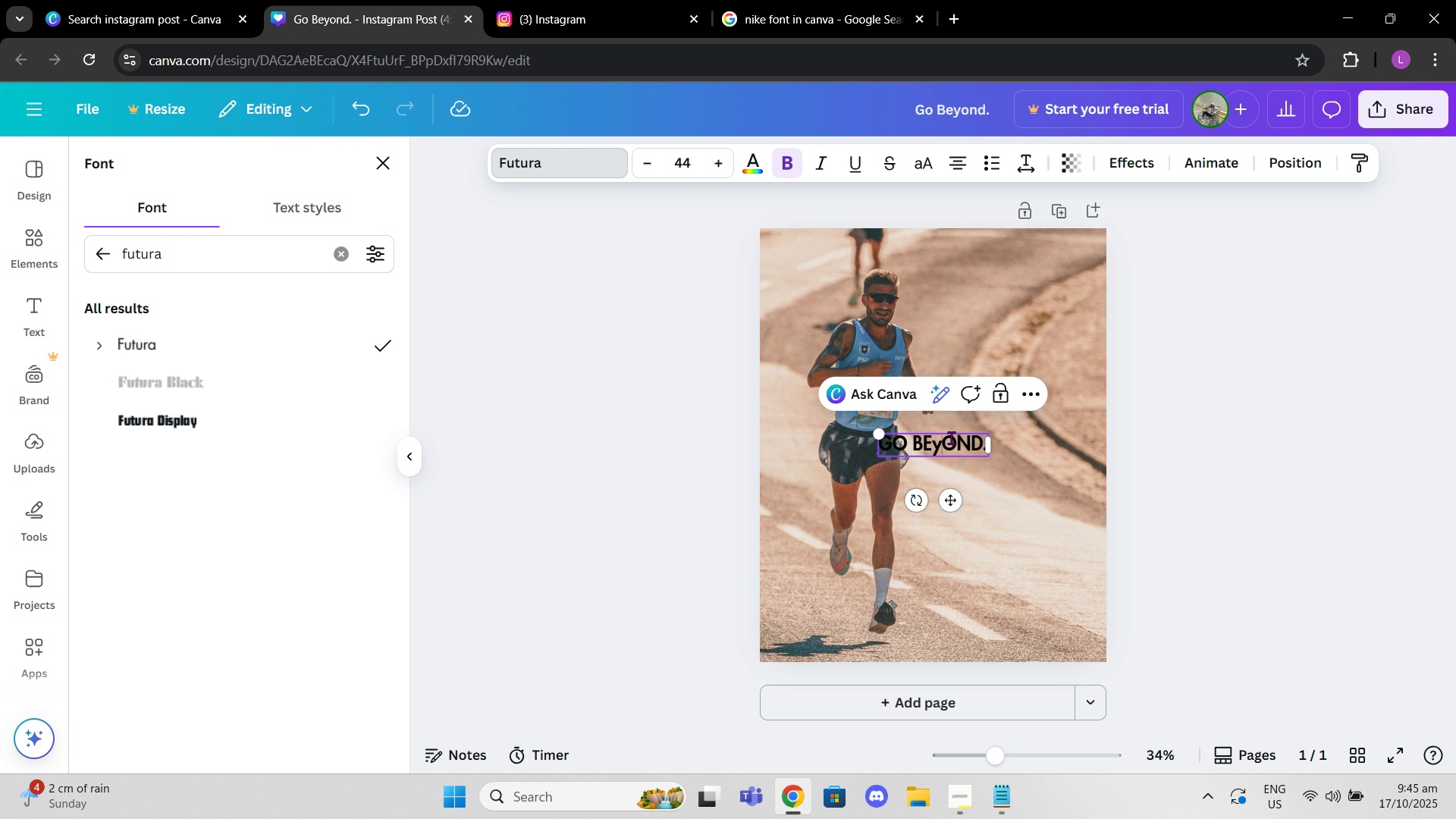 
key(Y)
 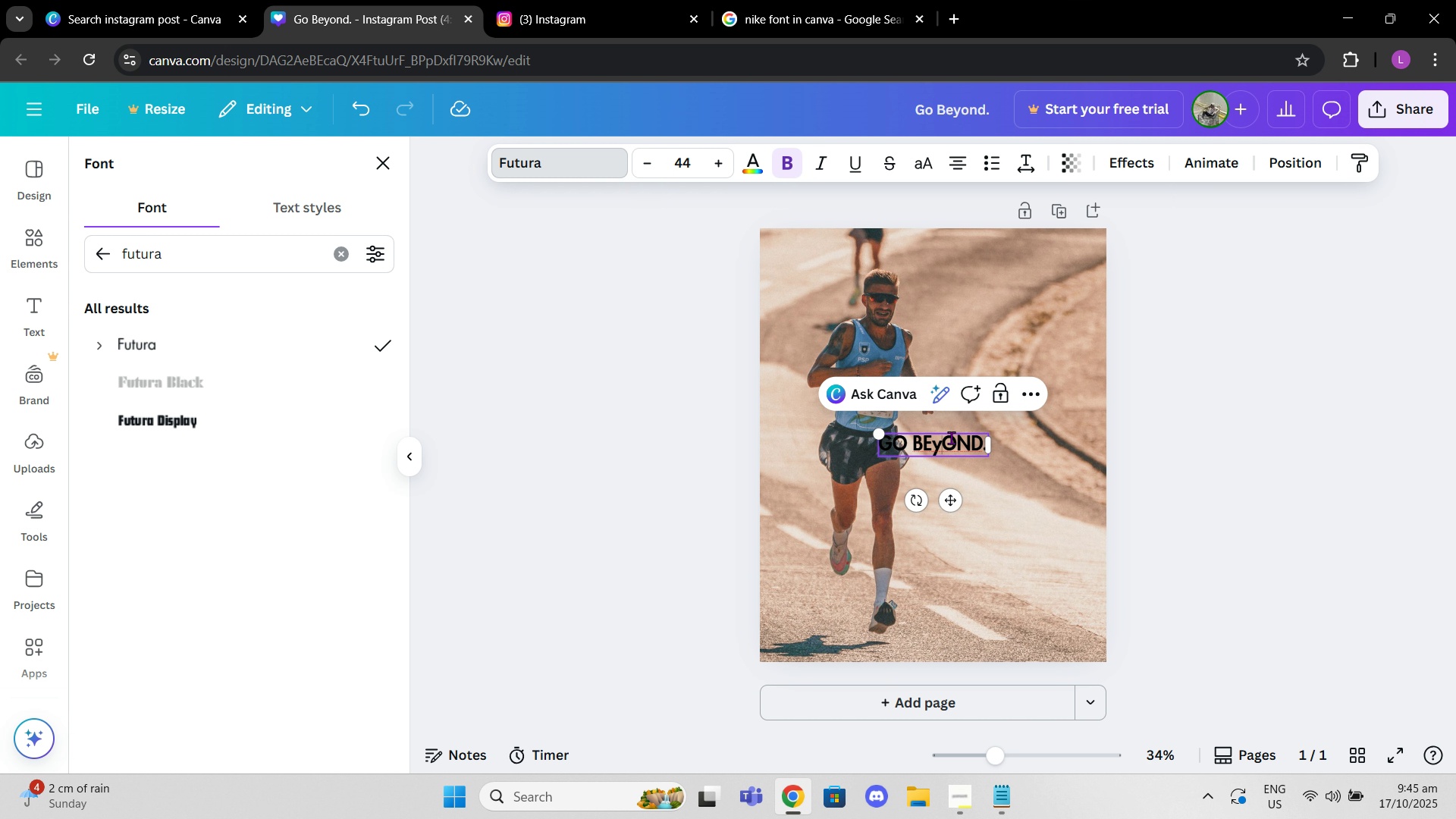 
key(Backspace)
 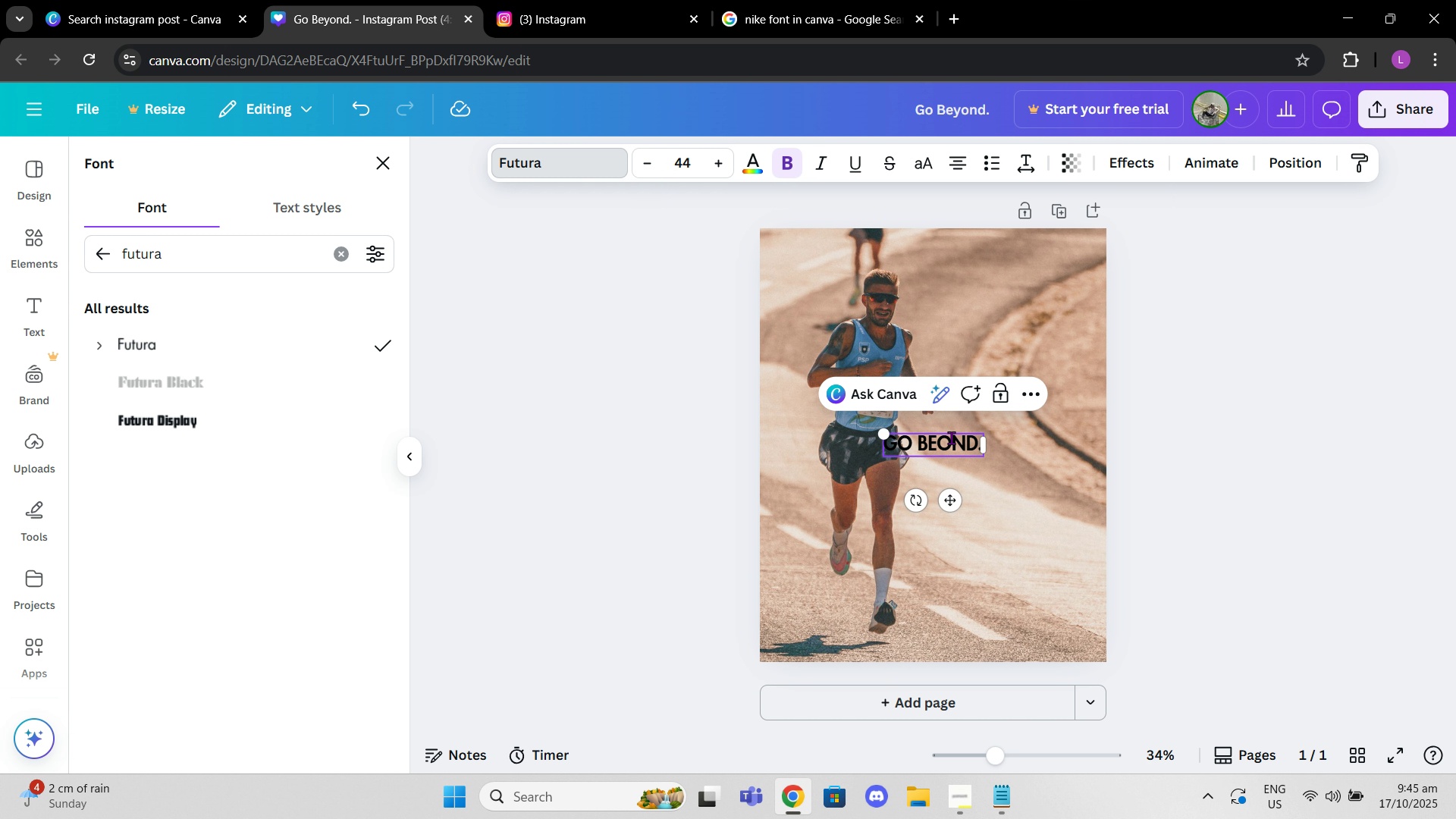 
key(Shift+Y)
 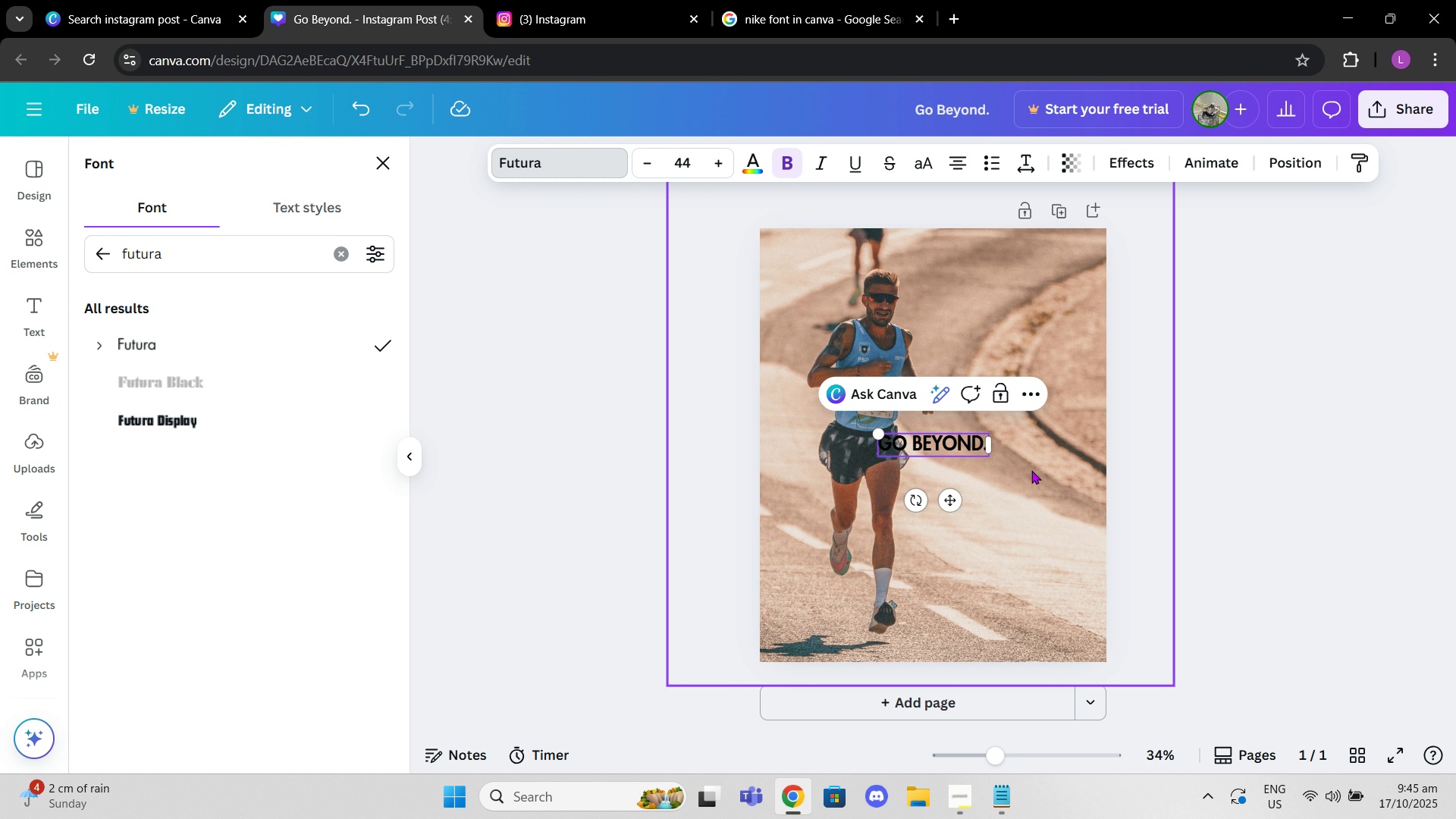 
left_click([1034, 472])
 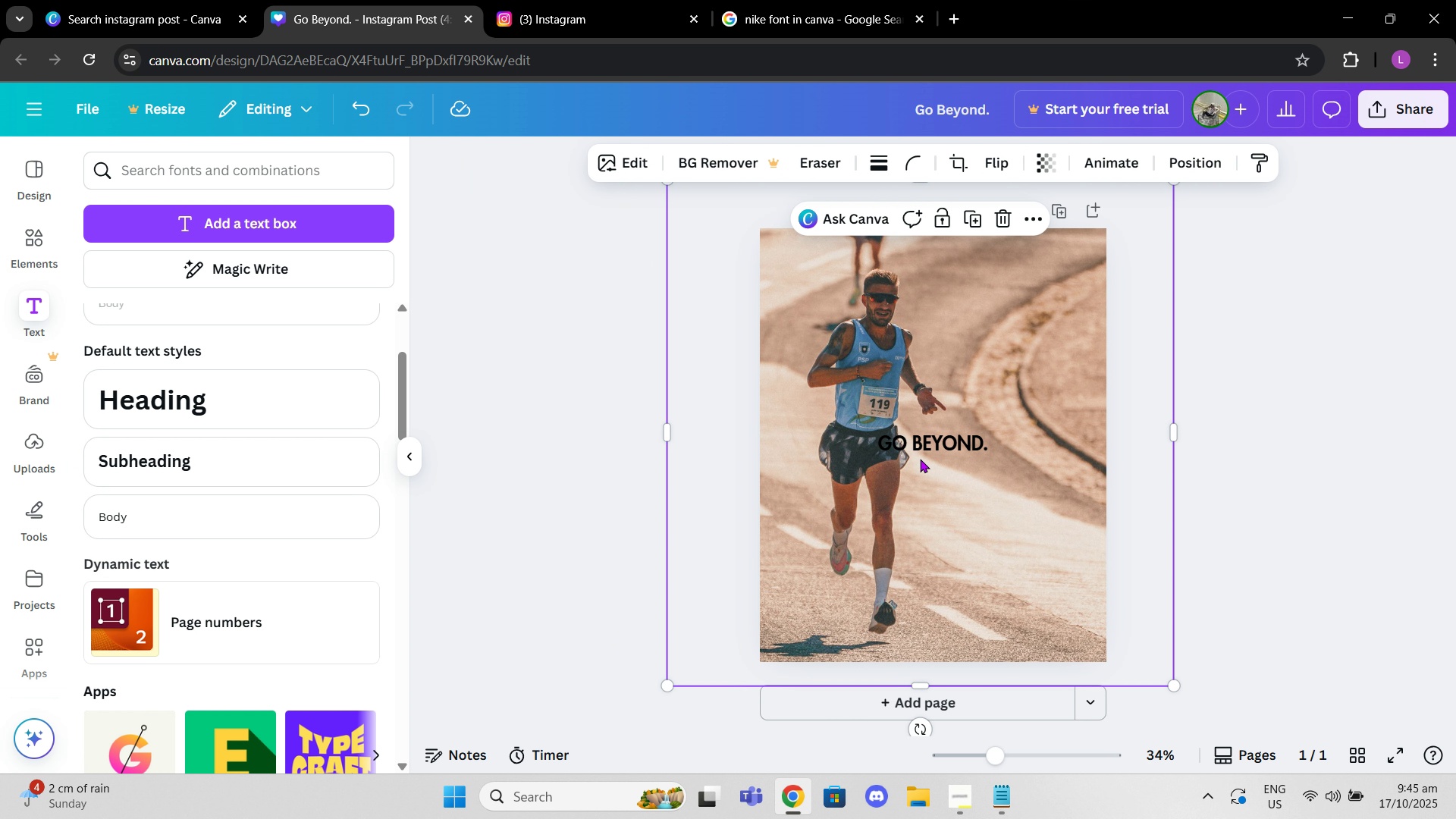 
left_click_drag(start_coordinate=[920, 459], to_coordinate=[970, 441])
 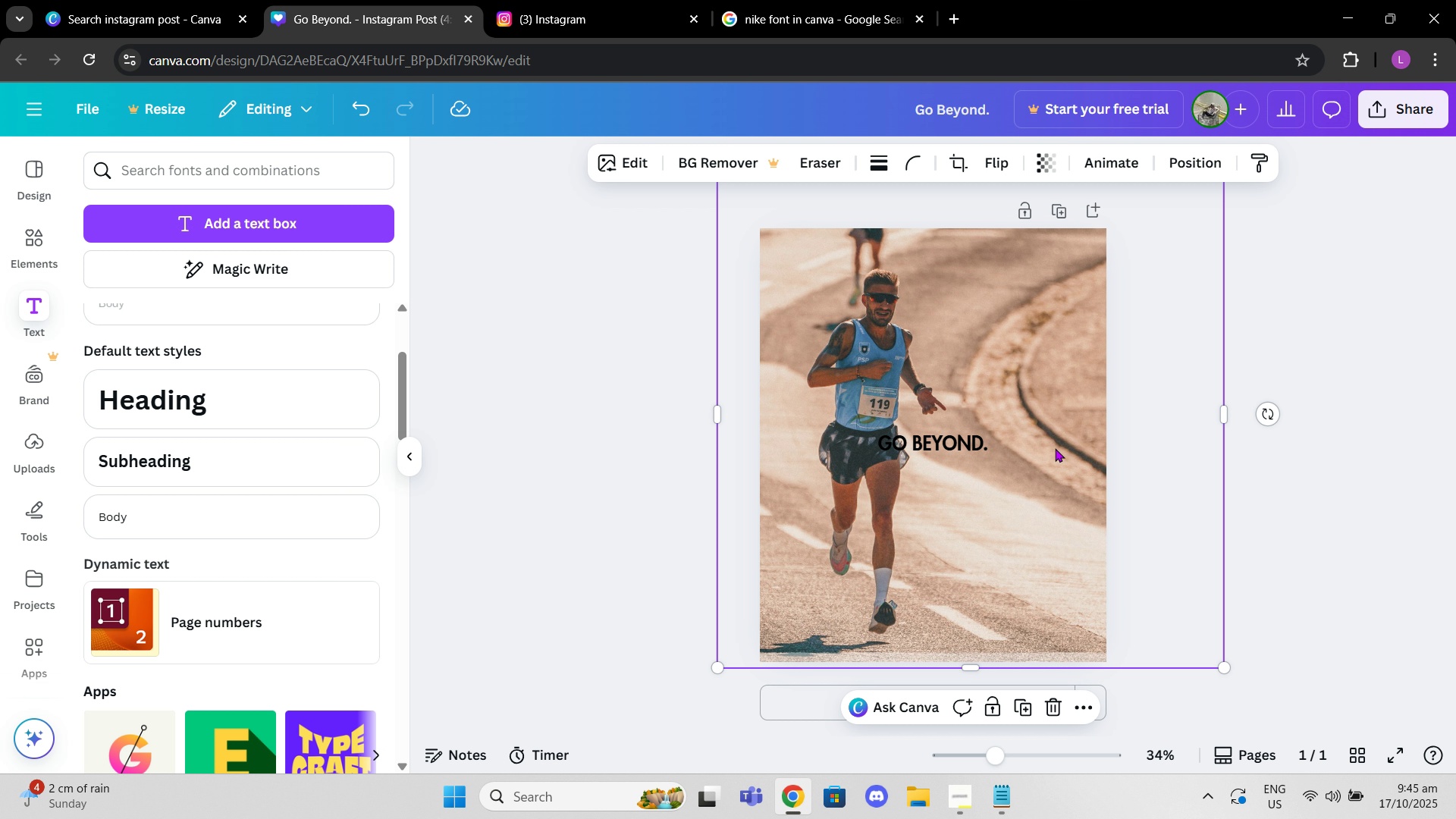 
left_click_drag(start_coordinate=[1058, 447], to_coordinate=[1029, 475])
 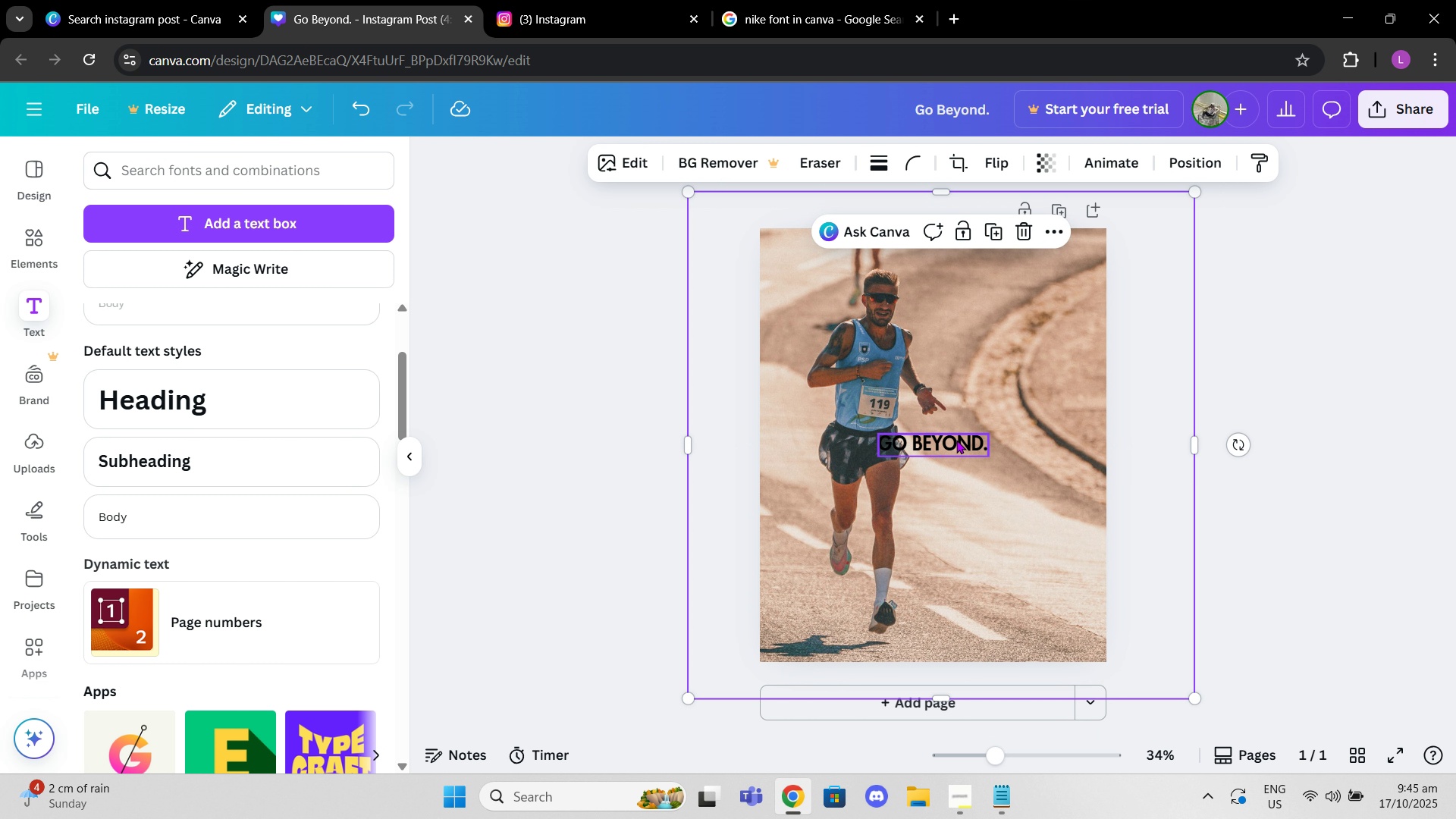 
left_click_drag(start_coordinate=[956, 440], to_coordinate=[1030, 412])
 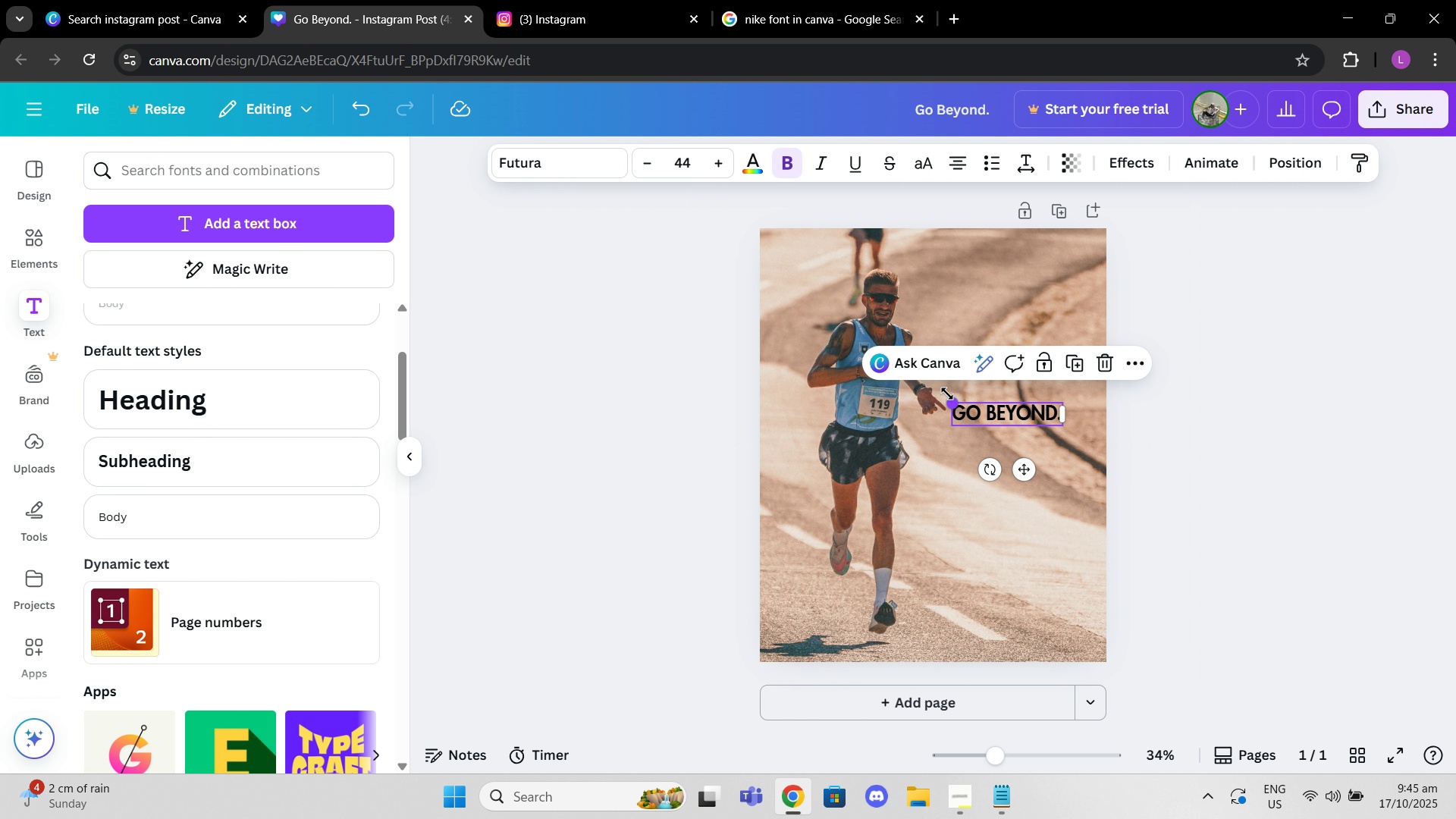 
left_click_drag(start_coordinate=[951, 394], to_coordinate=[955, 391])
 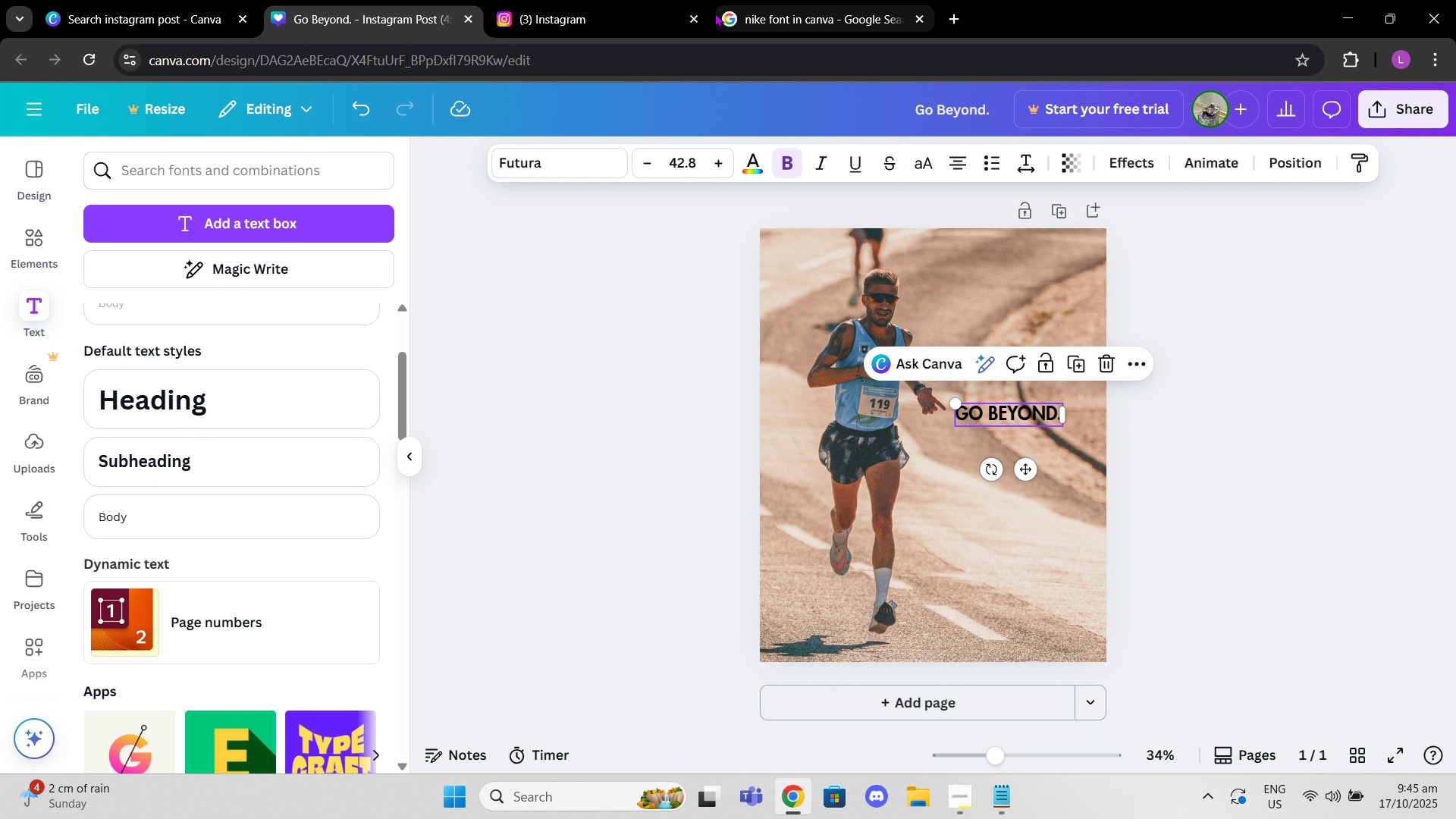 
left_click([620, 0])
 